 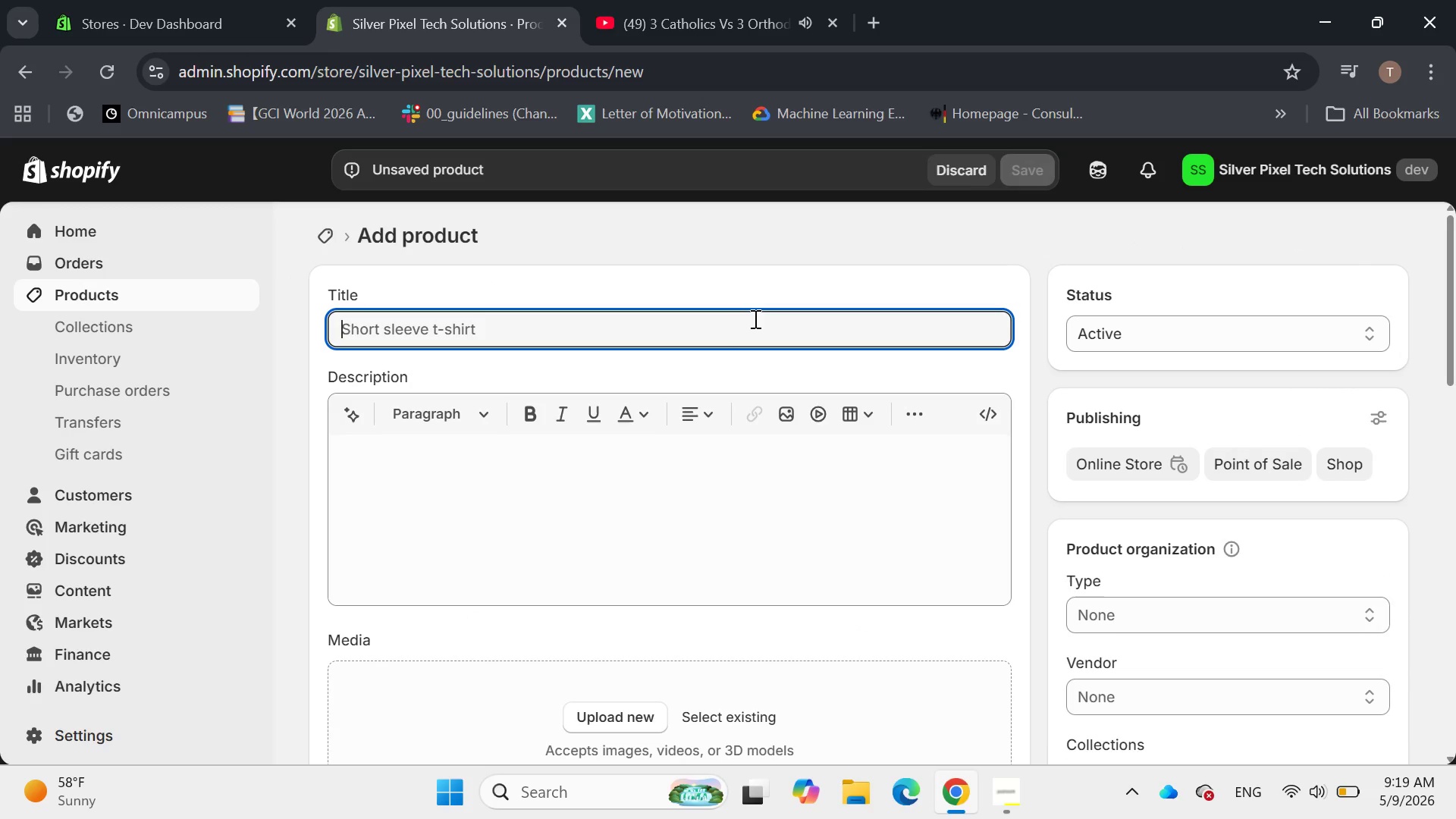 
type(QIC )
key(Backspace)
type(-80 Tapa)
key(Backspace)
type(e Data )
 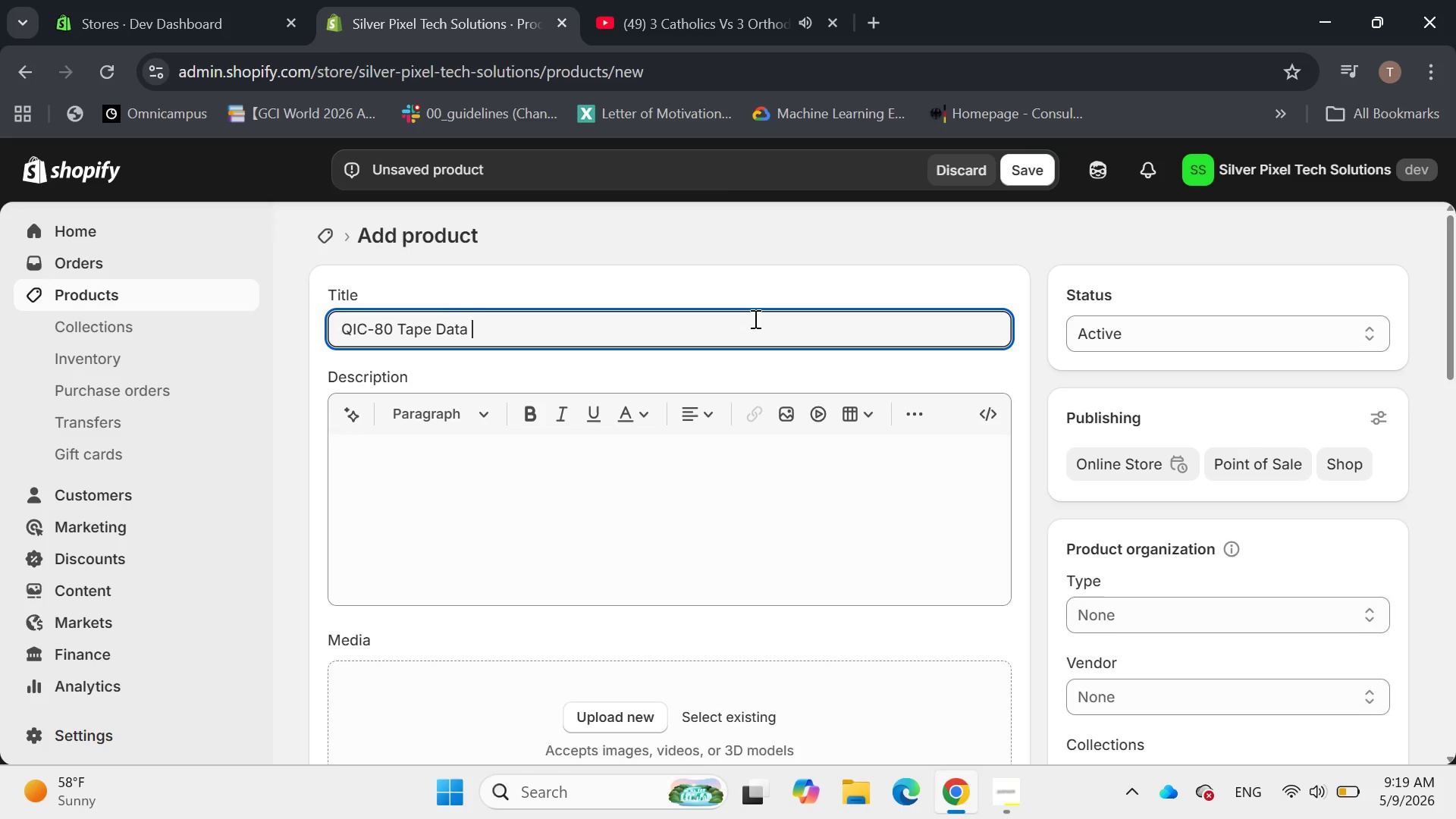 
hold_key(key=ShiftLeft, duration=2.55)
 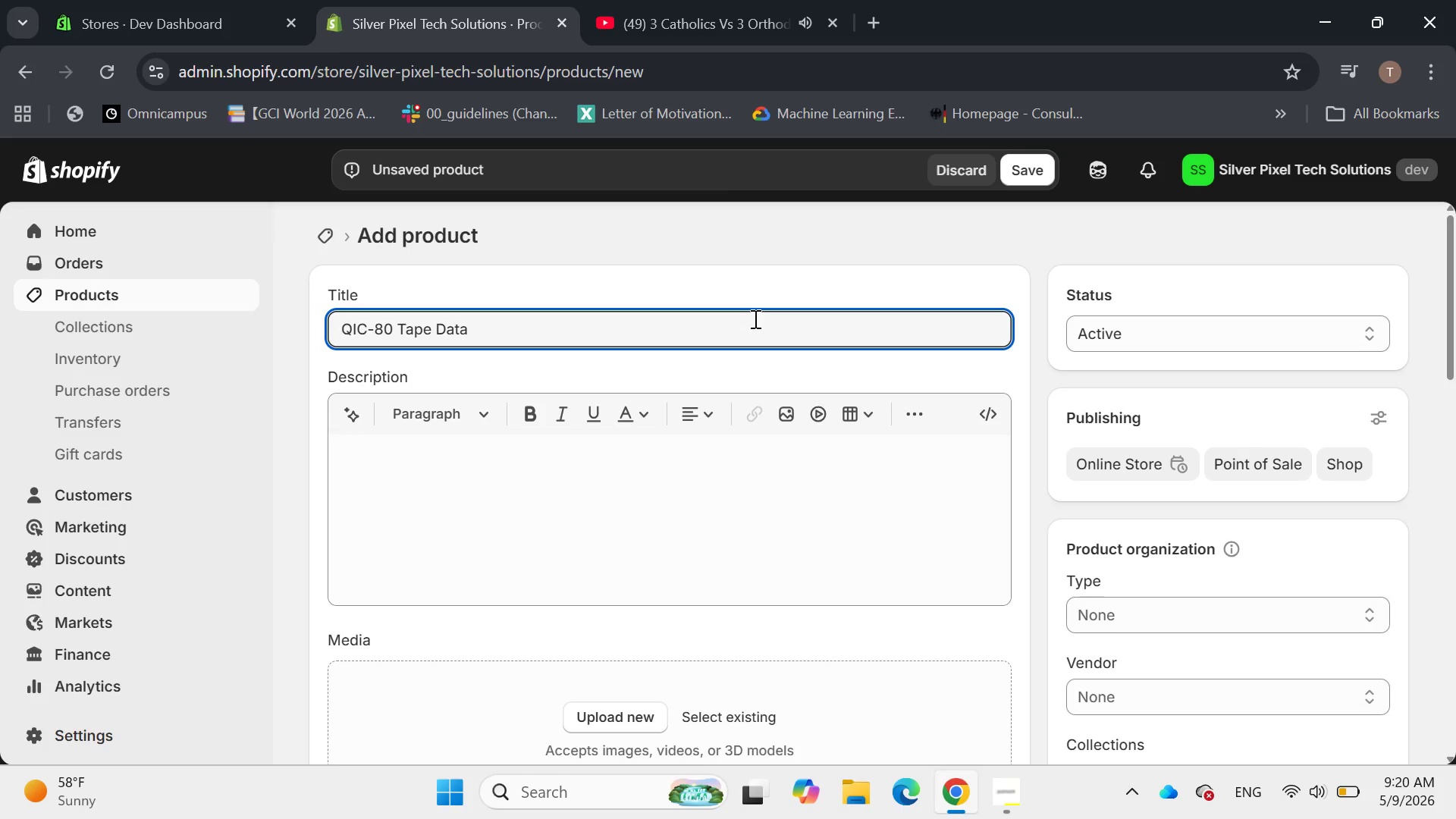 
type(Restoration )
 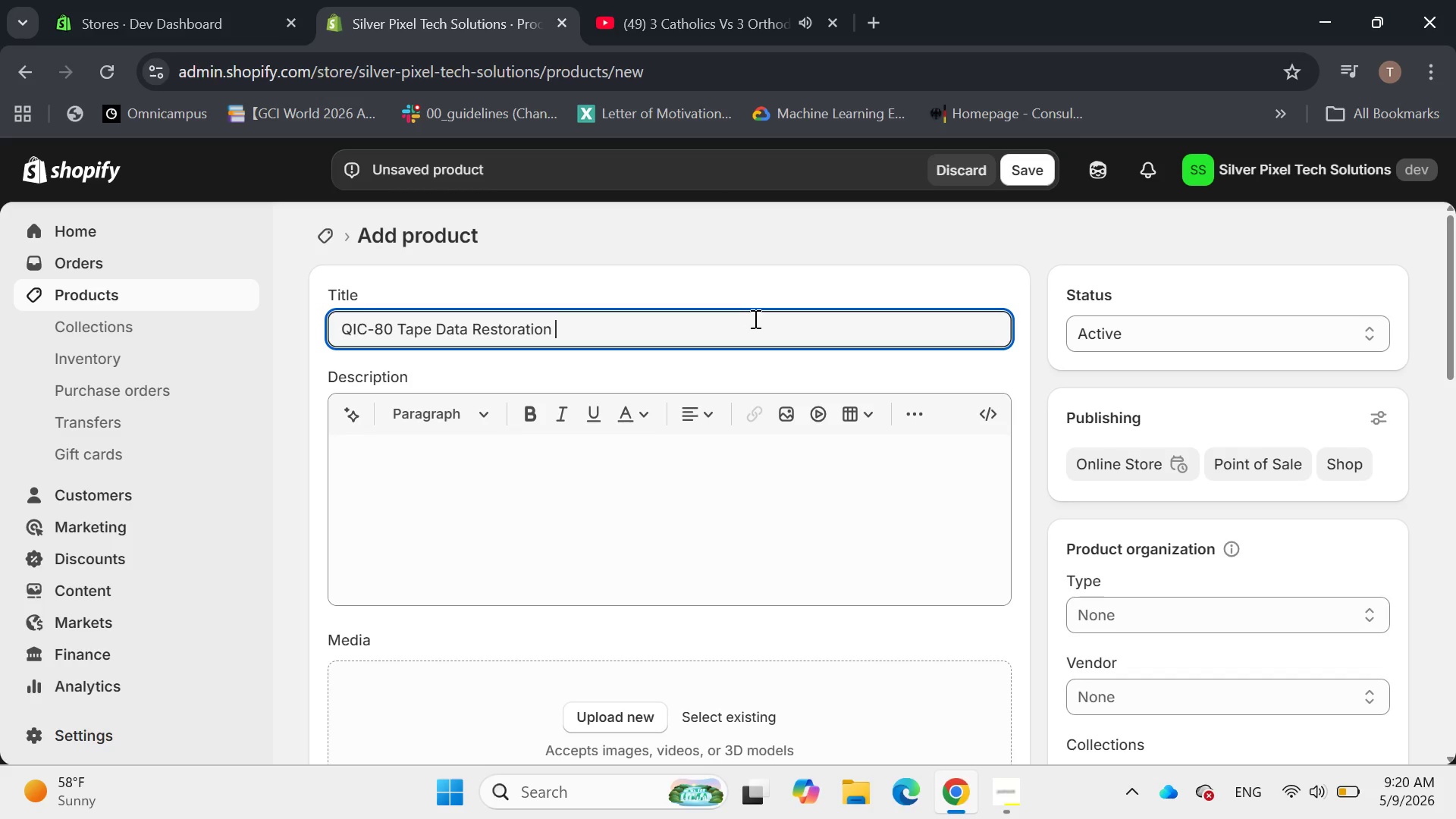 
key(Backspace)
type( & Digital )
 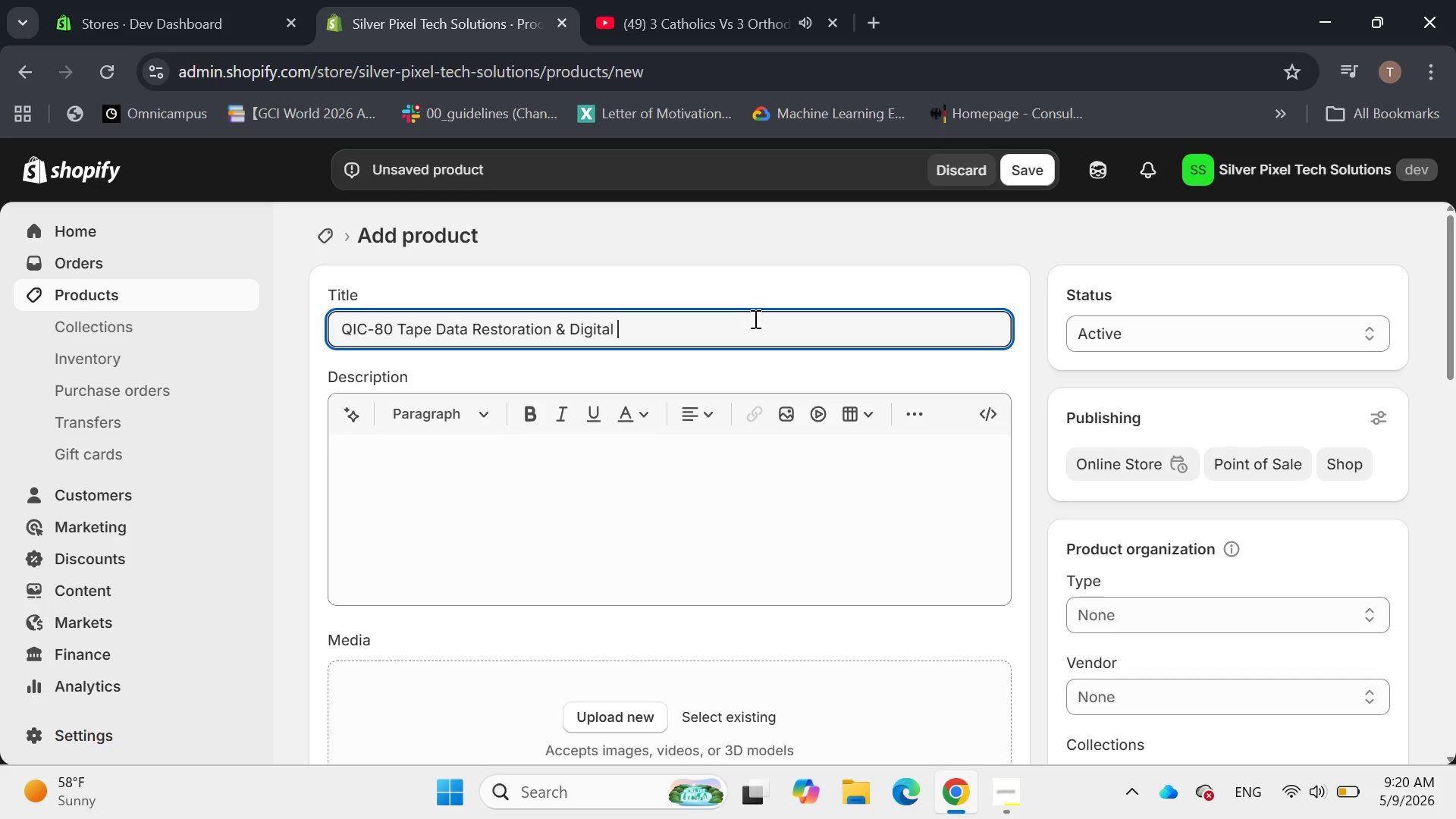 
left_click([525, 476])
 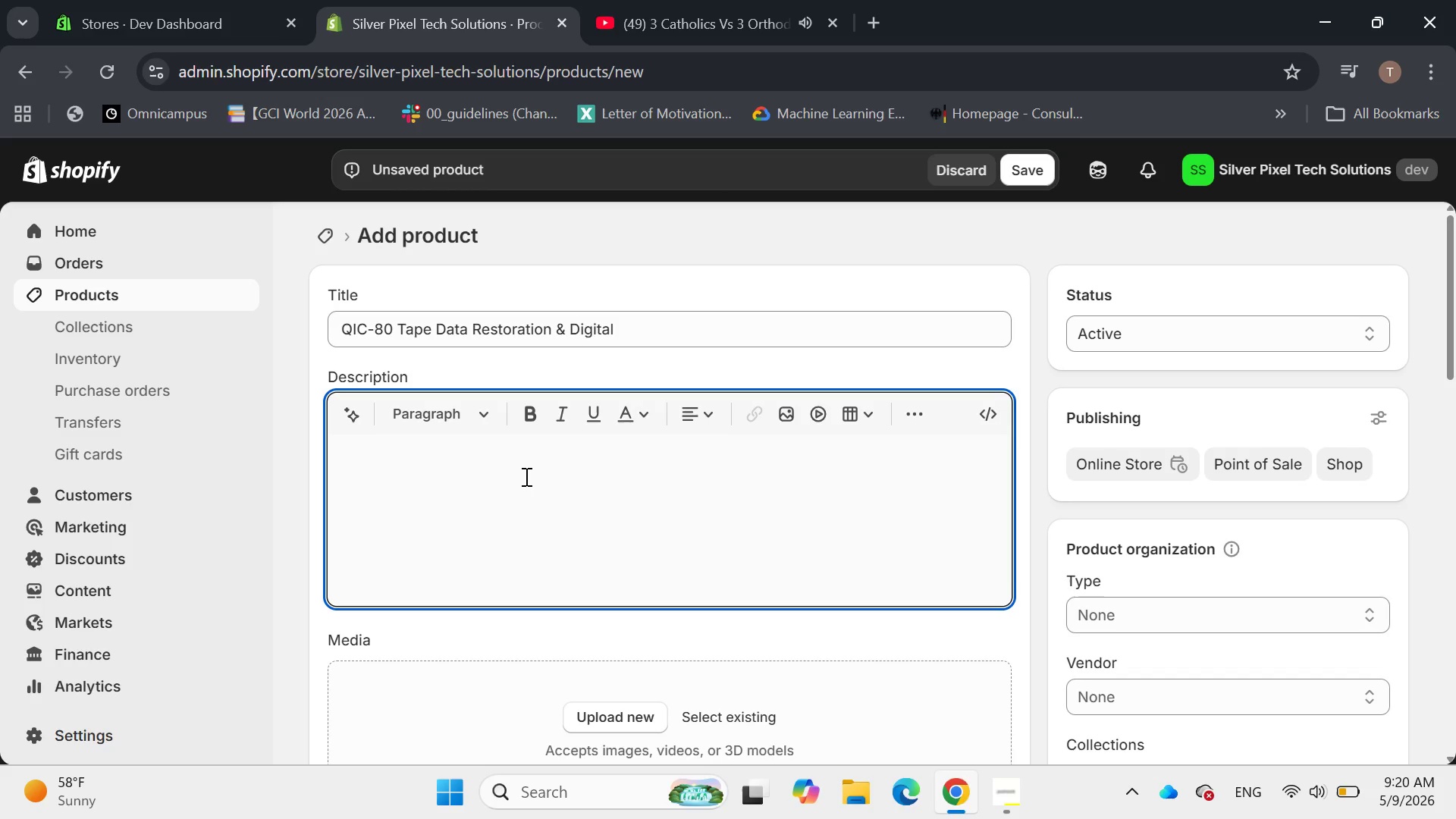 
wait(17.66)
 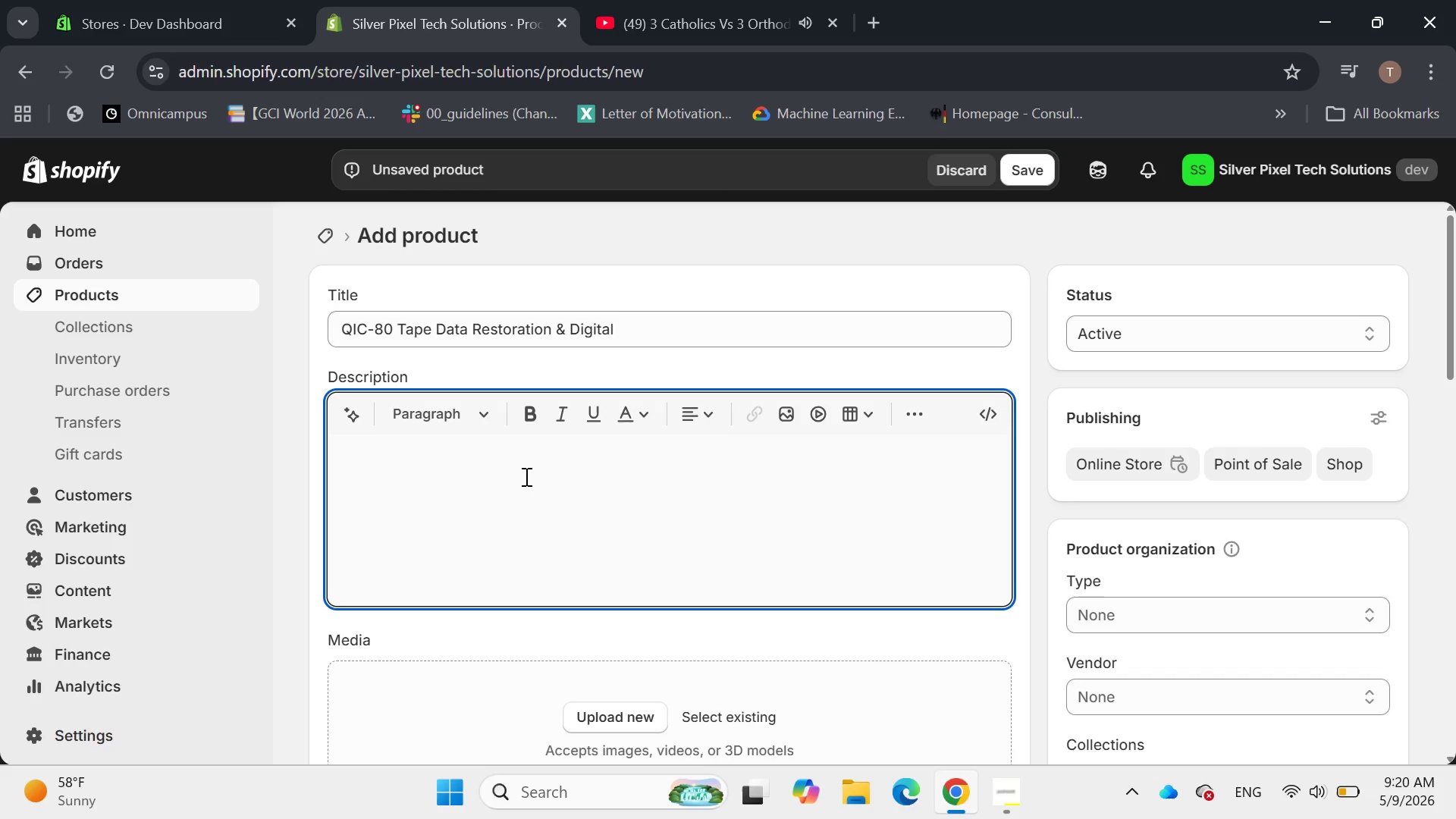 
left_click([650, 337])
 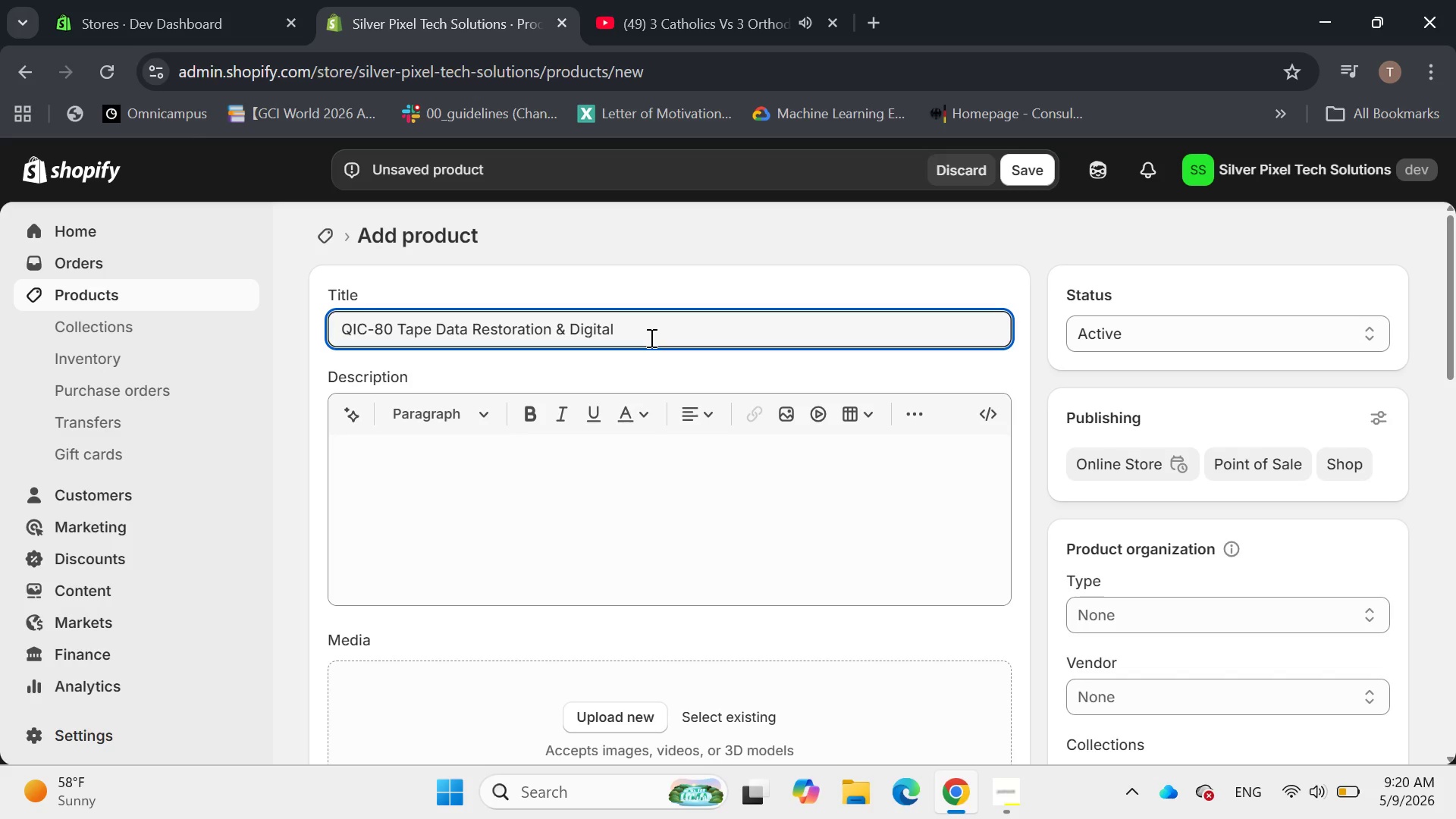 
type(OutpUt )
 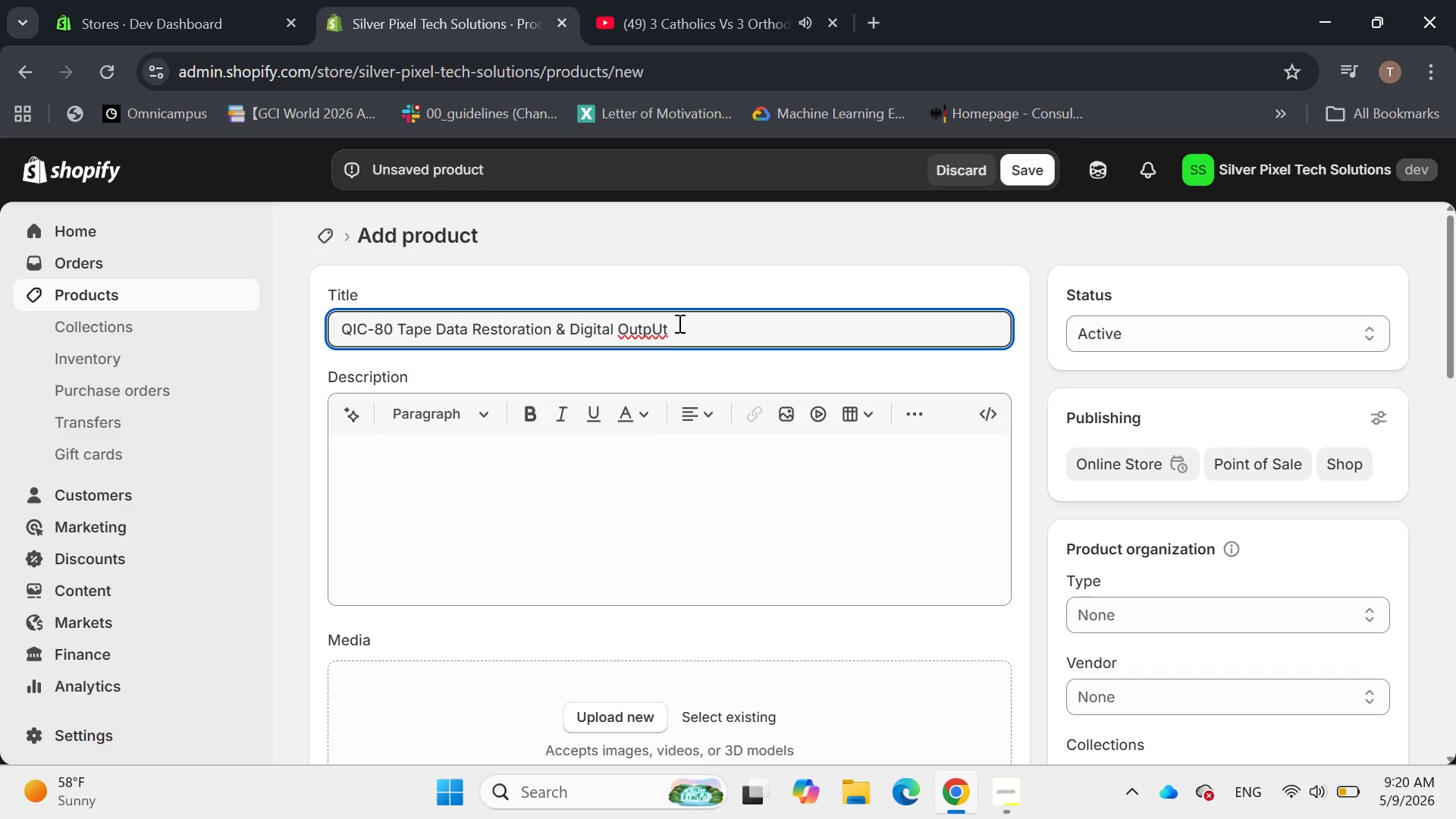 
key(Backspace)
key(Backspace)
key(Backspace)
type(ut)
 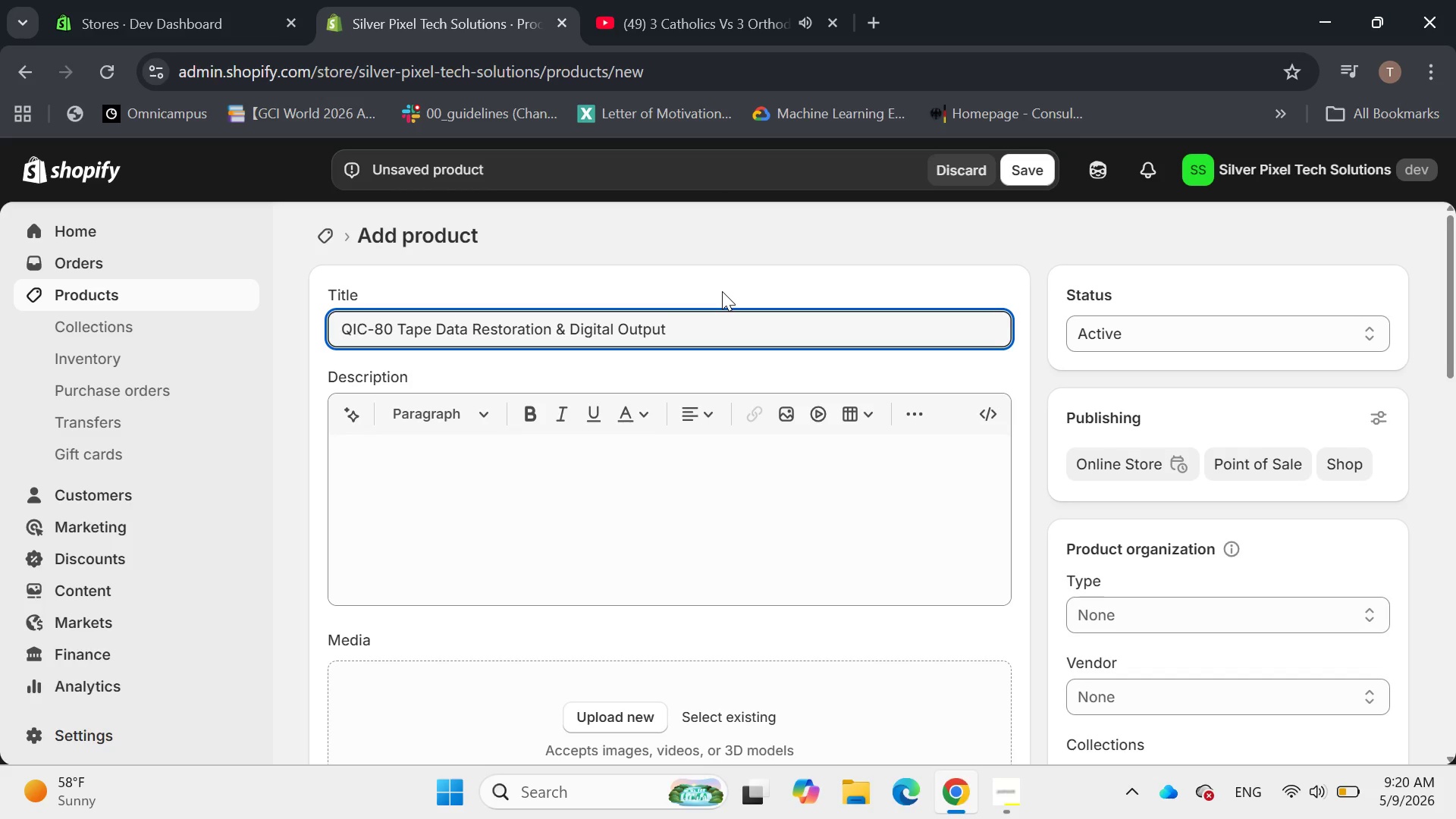 
wait(11.11)
 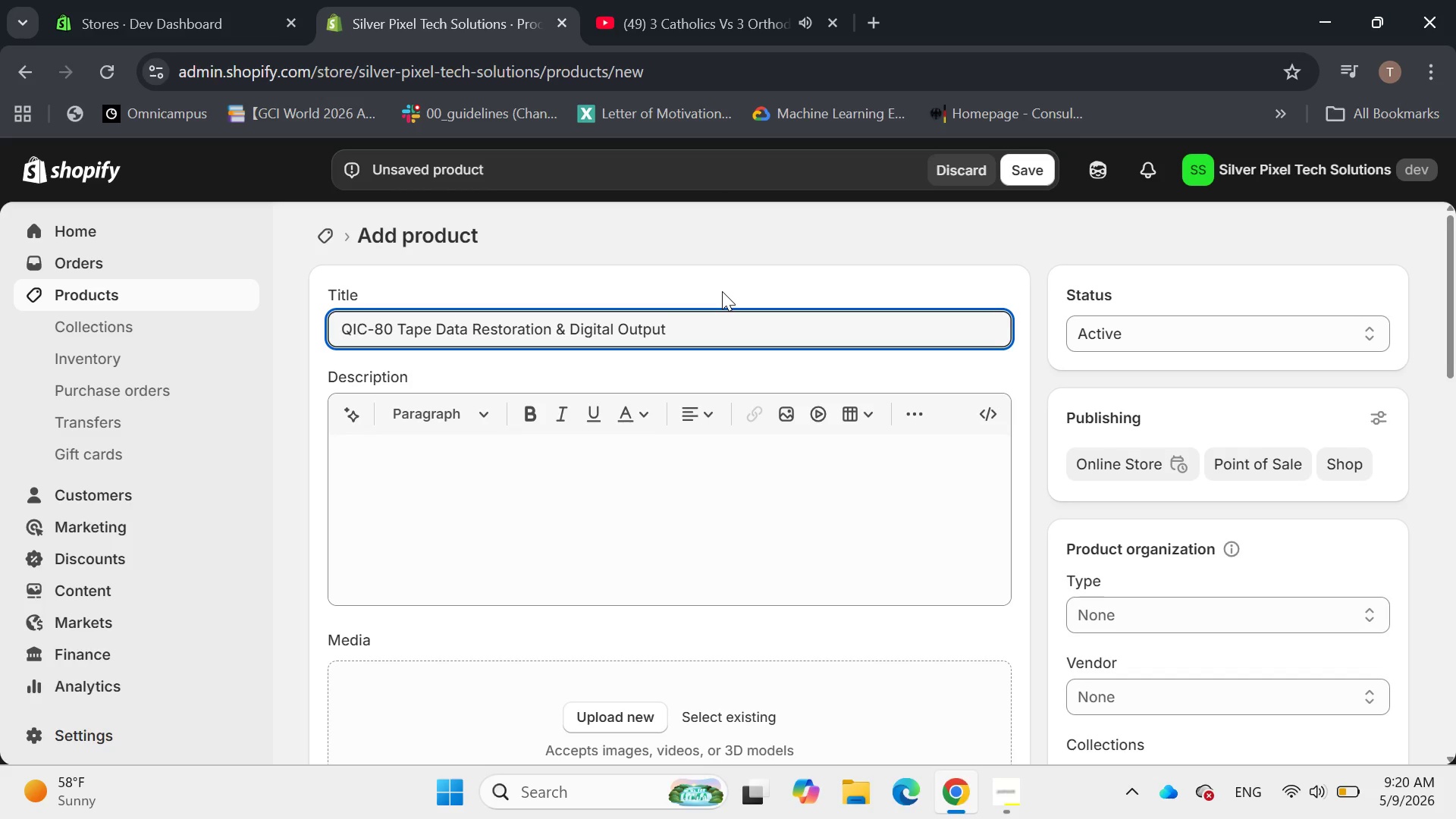 
left_click([463, 455])
 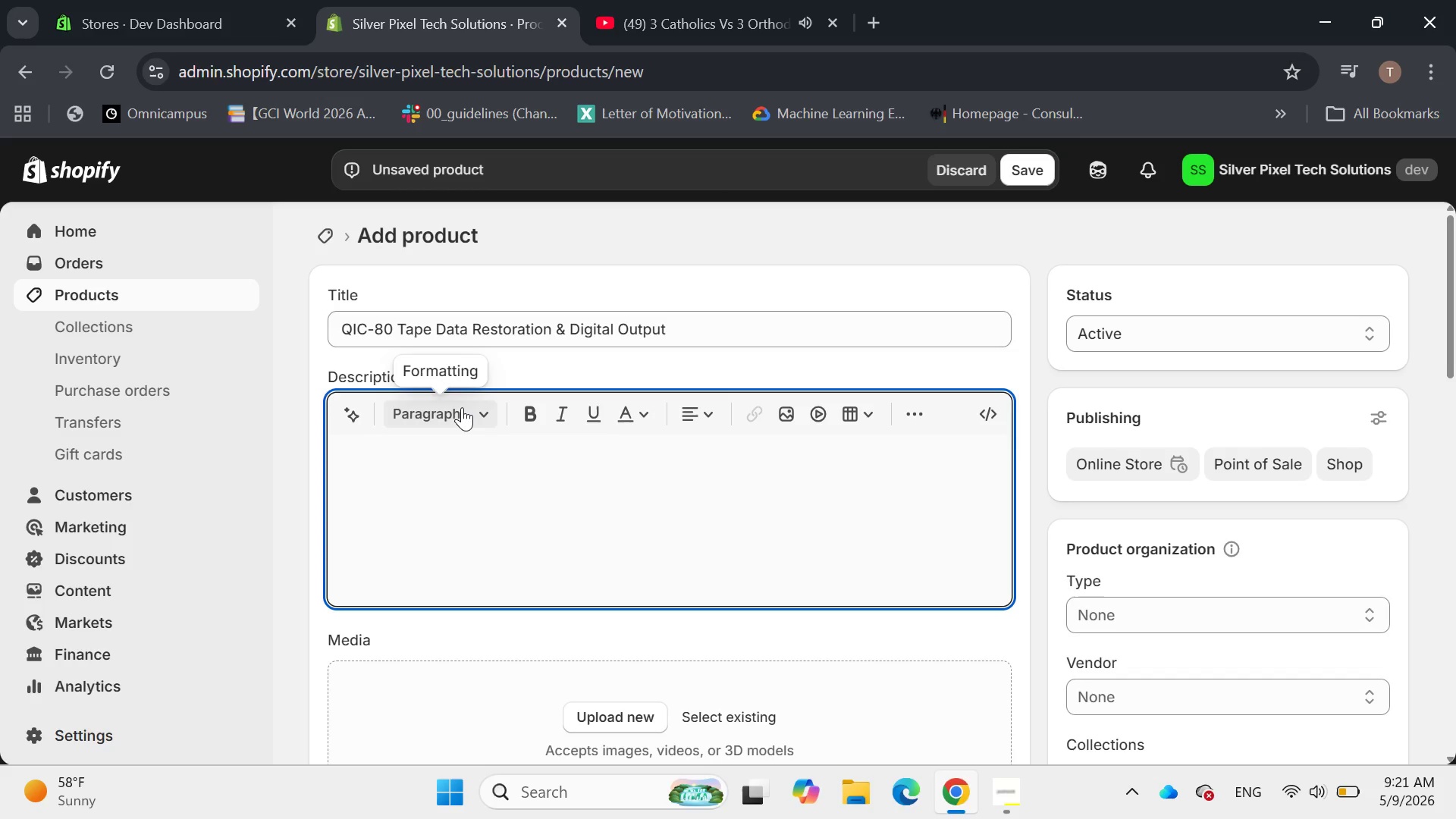 
left_click([462, 407])
 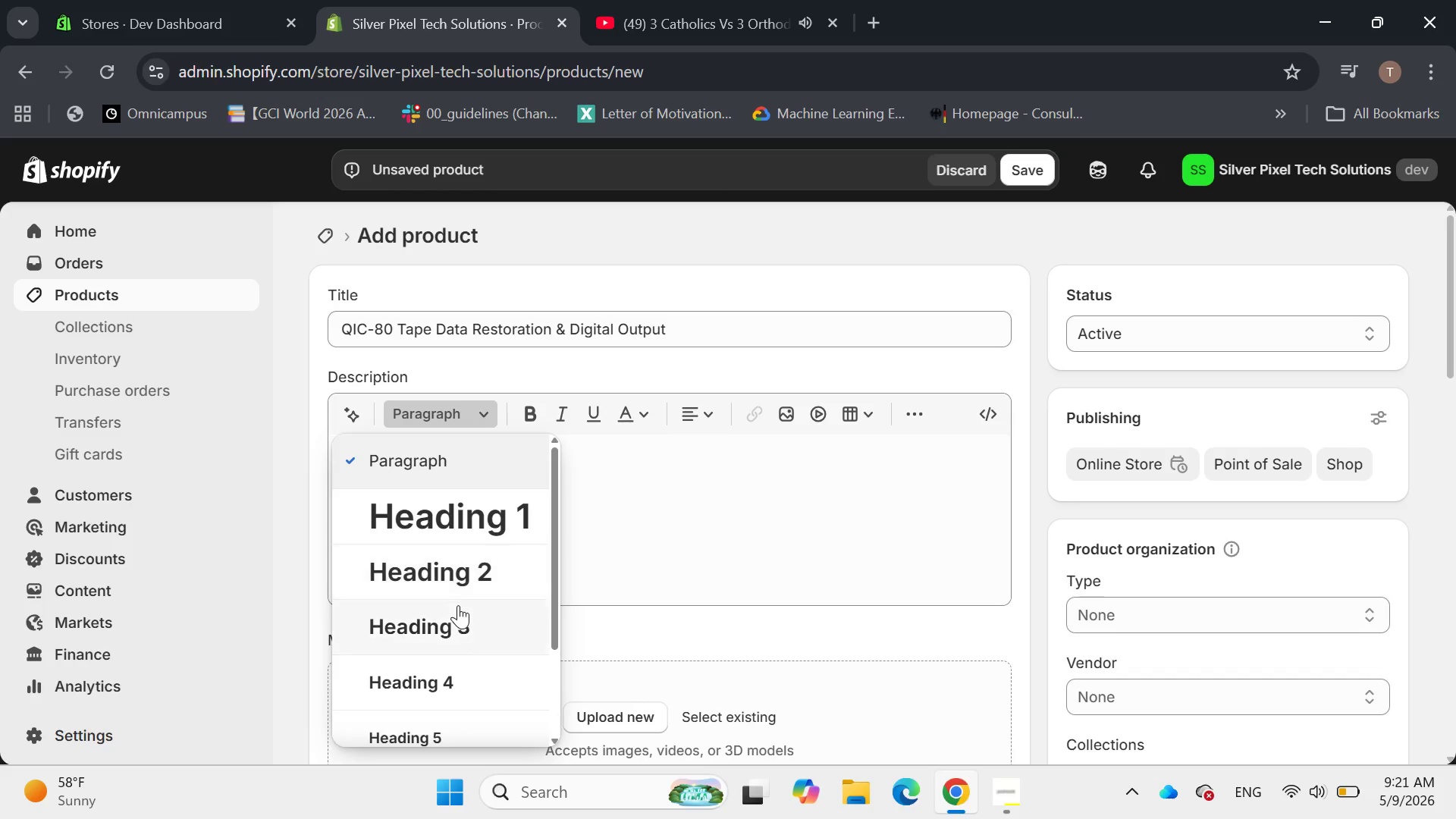 
left_click([452, 623])
 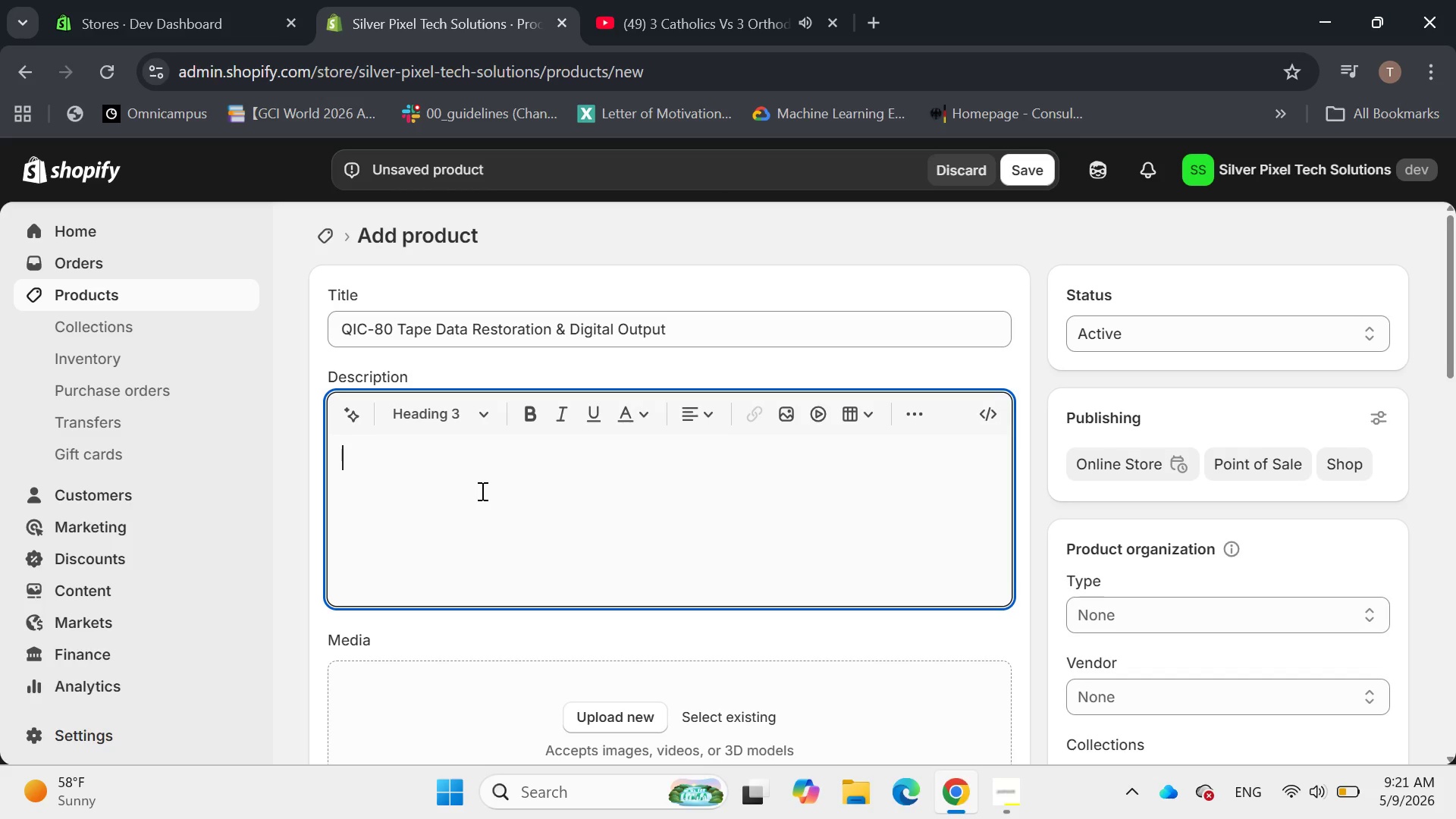 
type(Restore & Dif)
key(Backspace)
type(gitize Data Fro)
key(Backspace)
key(Backspace)
key(Backspace)
type(from Your QIC-*0)
key(Backspace)
key(Backspace)
type(80 Quarter-Inch Cartridge)
 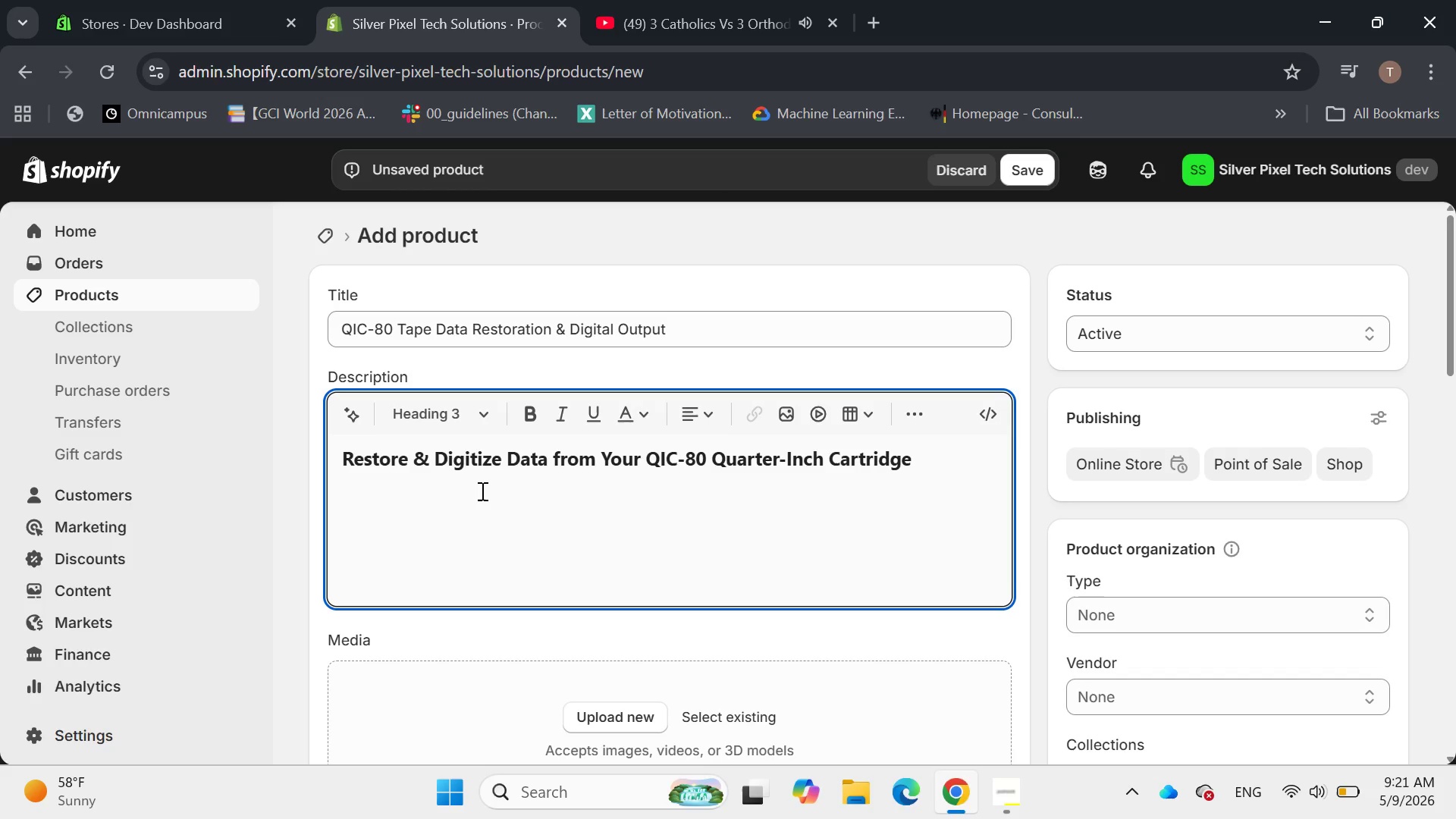 
type( Tapes.)
key(Backspace)
 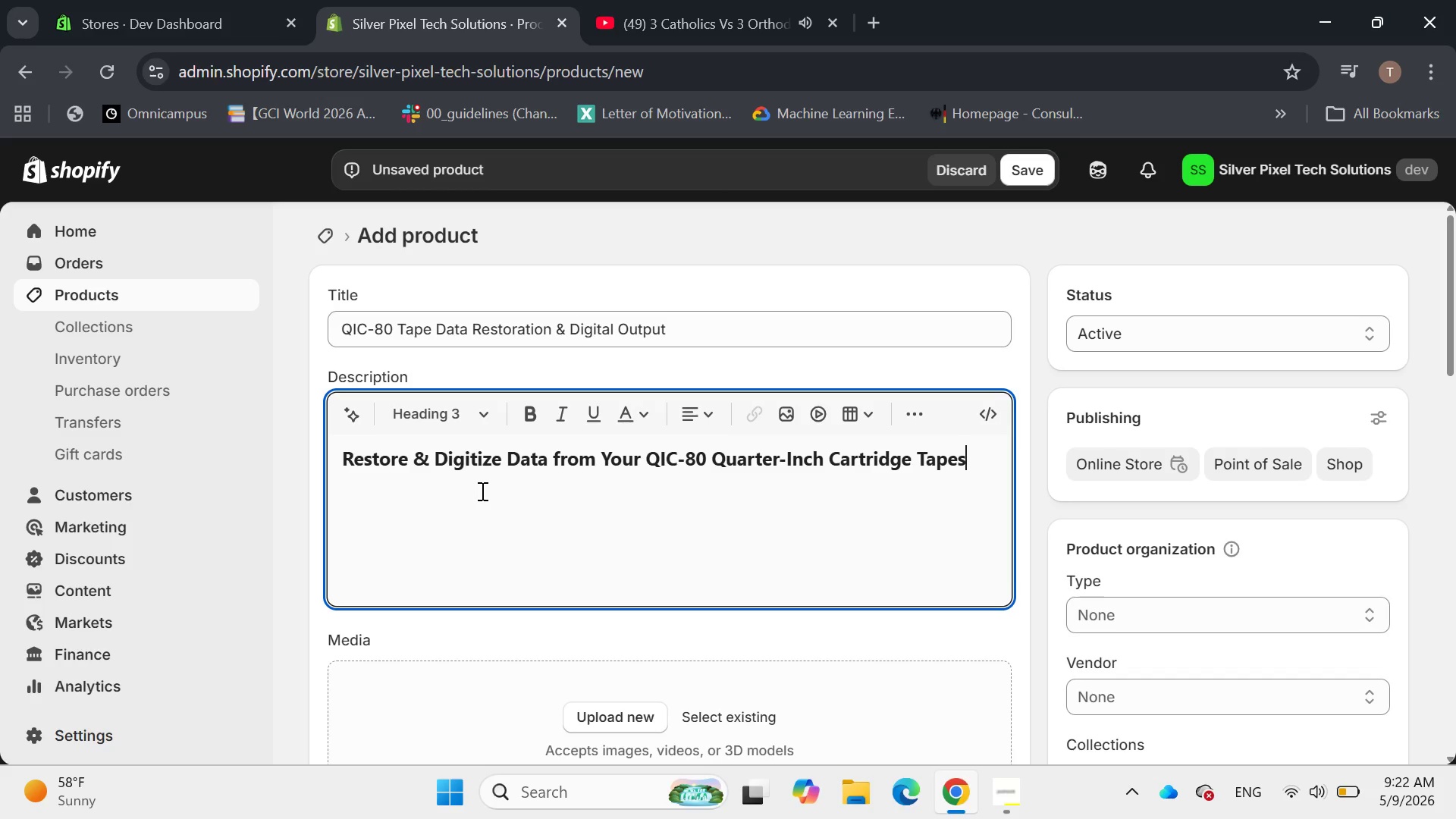 
key(Enter)
 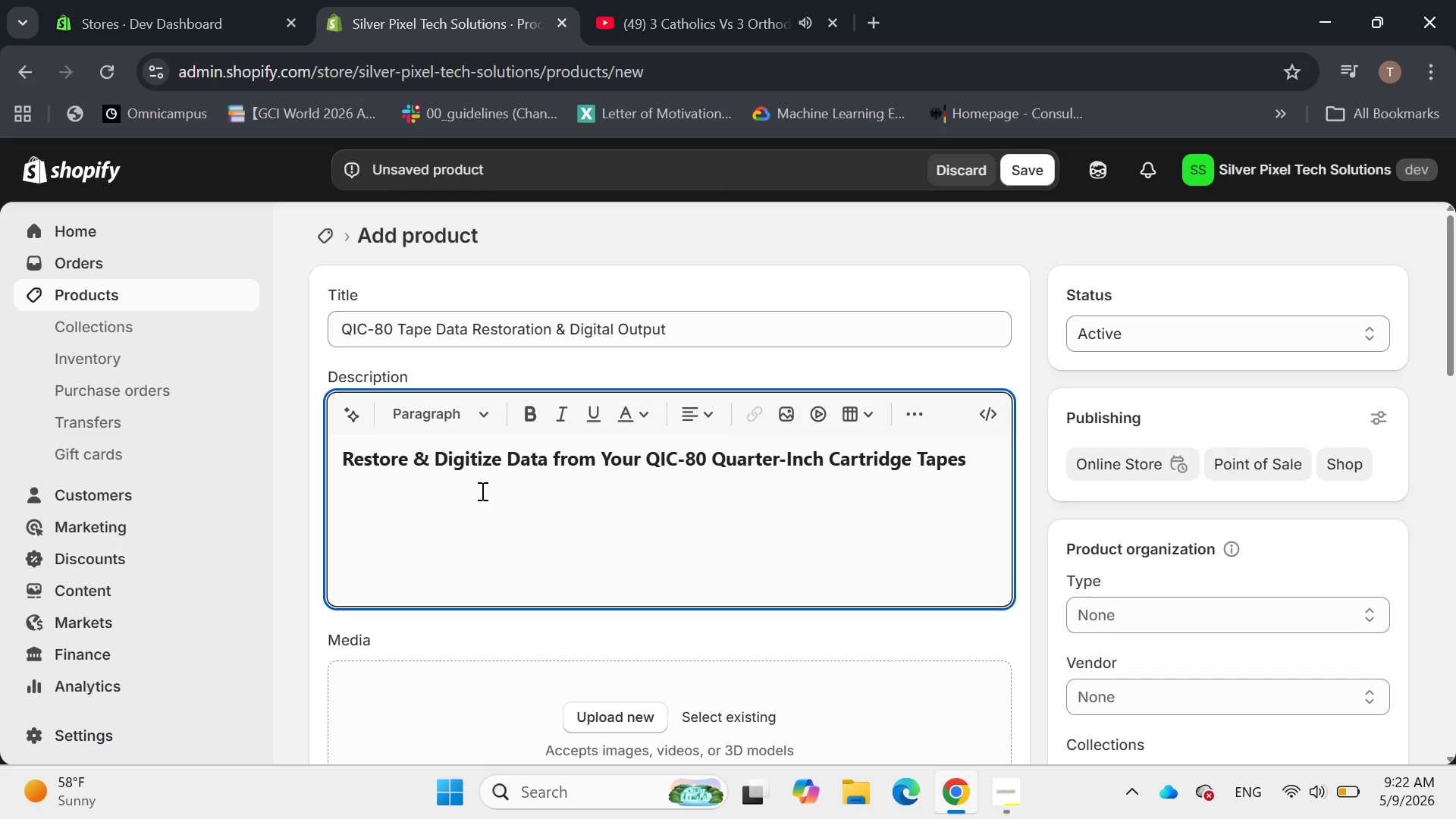 
type(Quarter-Inch C)
key(Backspace)
type(cartridge)
 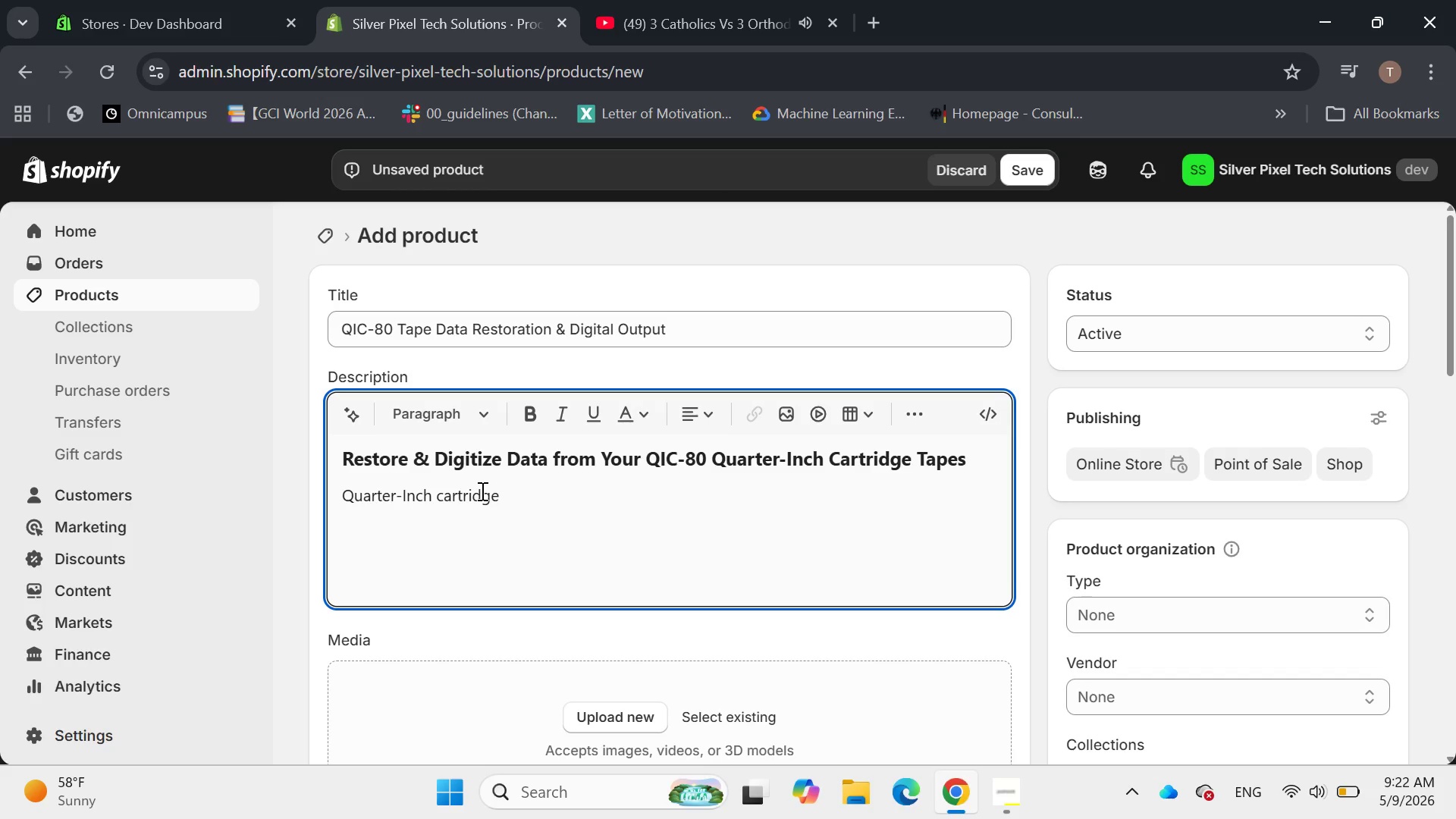 
type( ())
 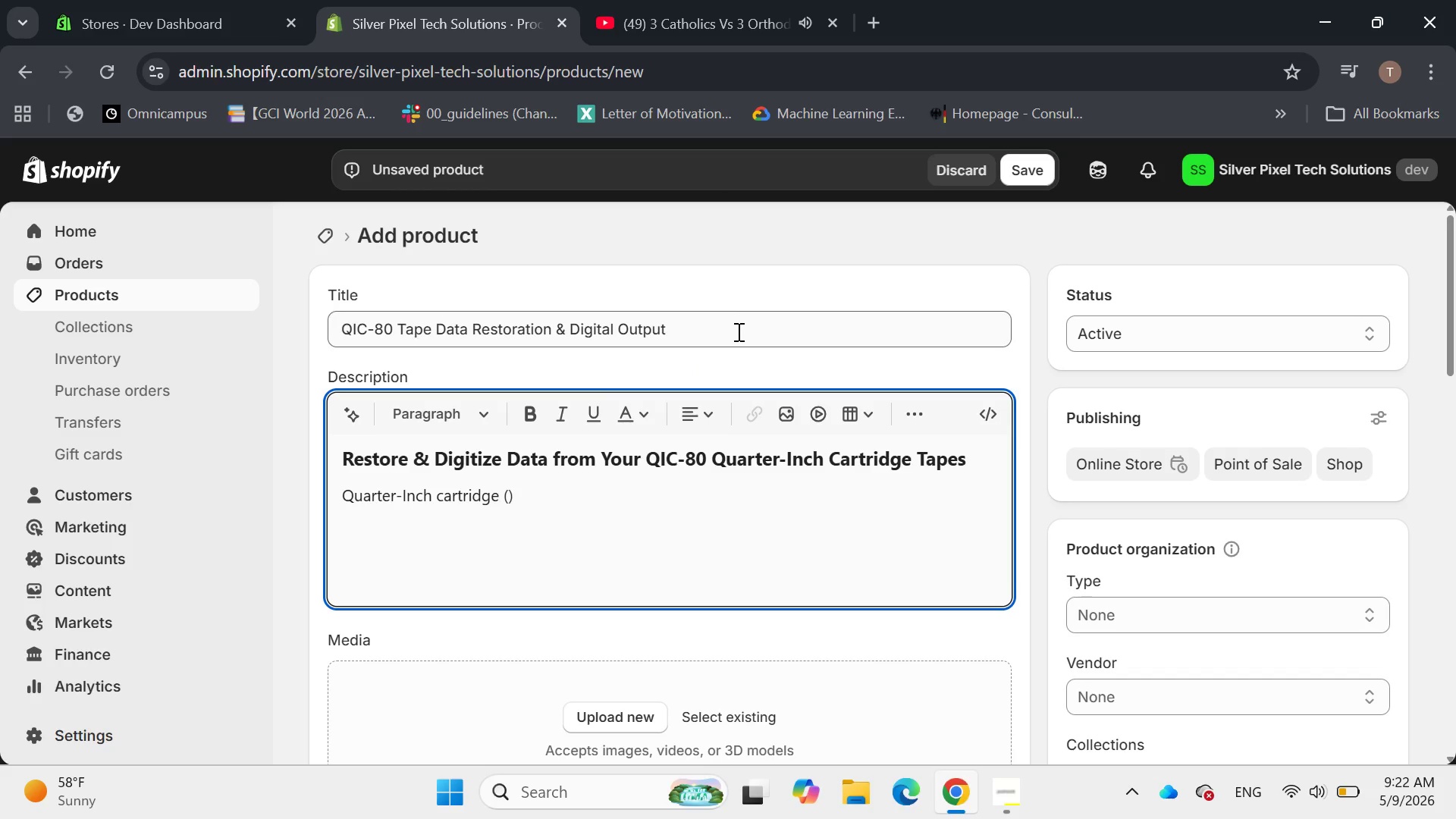 
key(ArrowLeft)
 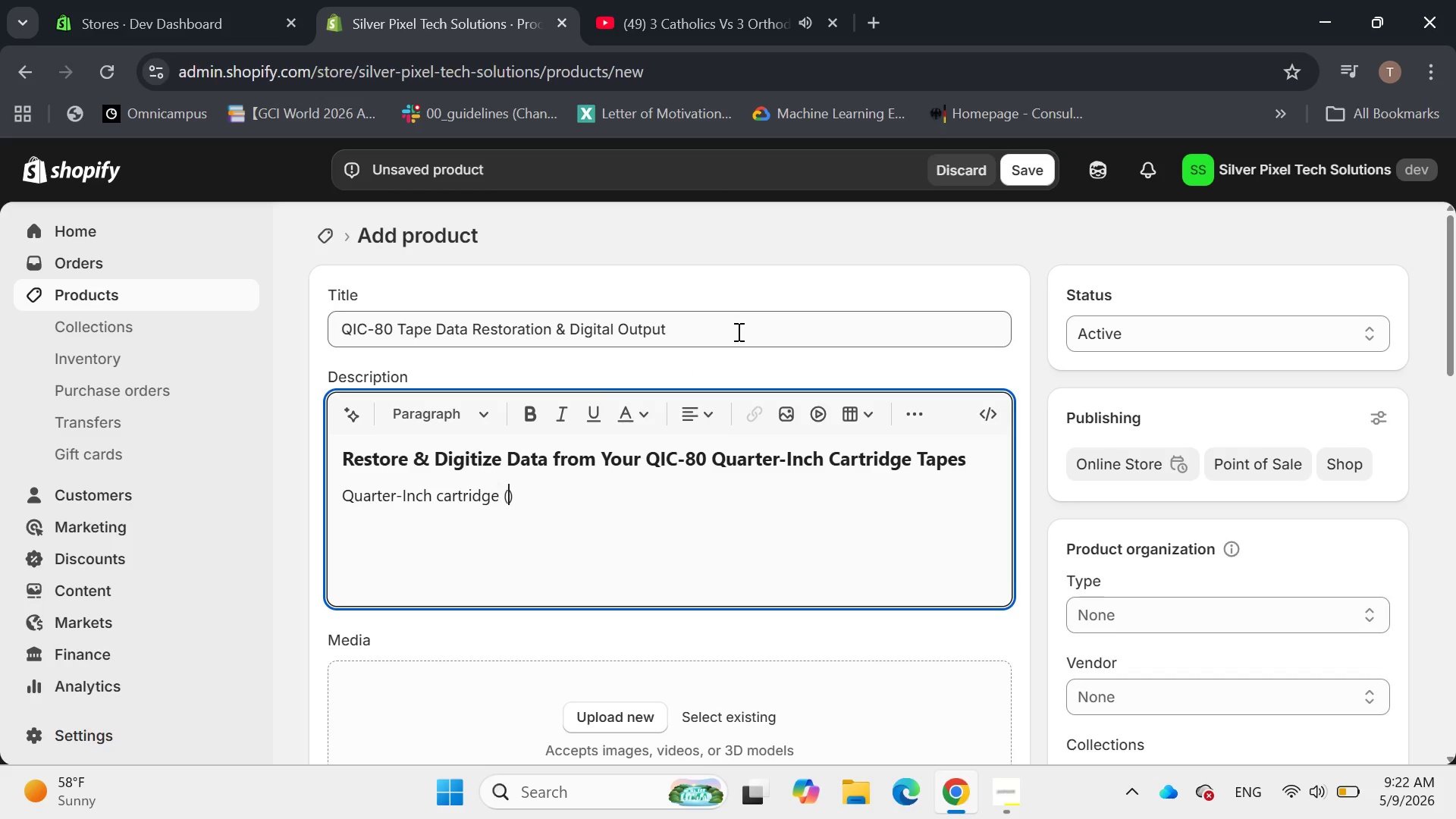 
type(QIC)
 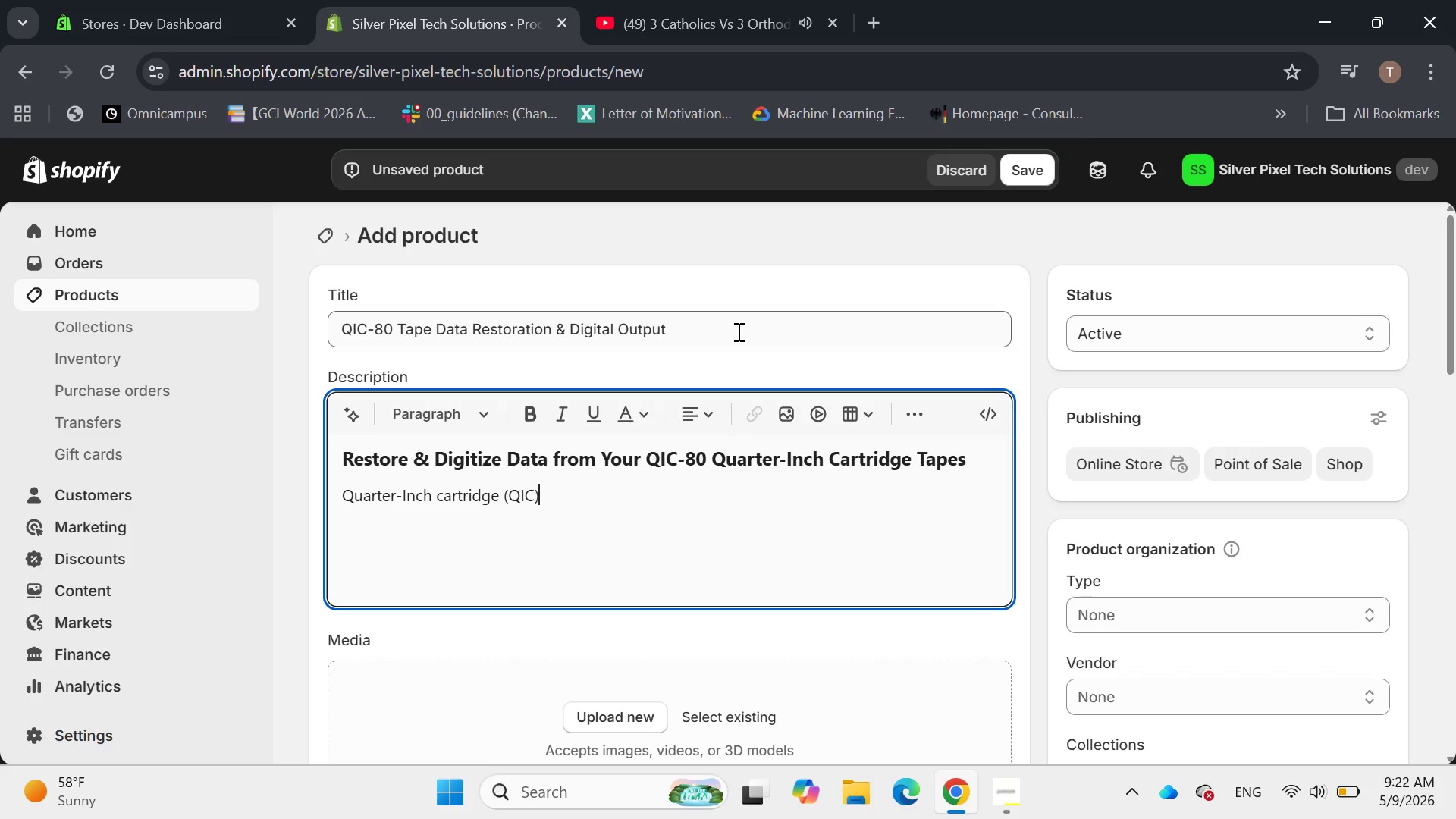 
key(ArrowRight)
 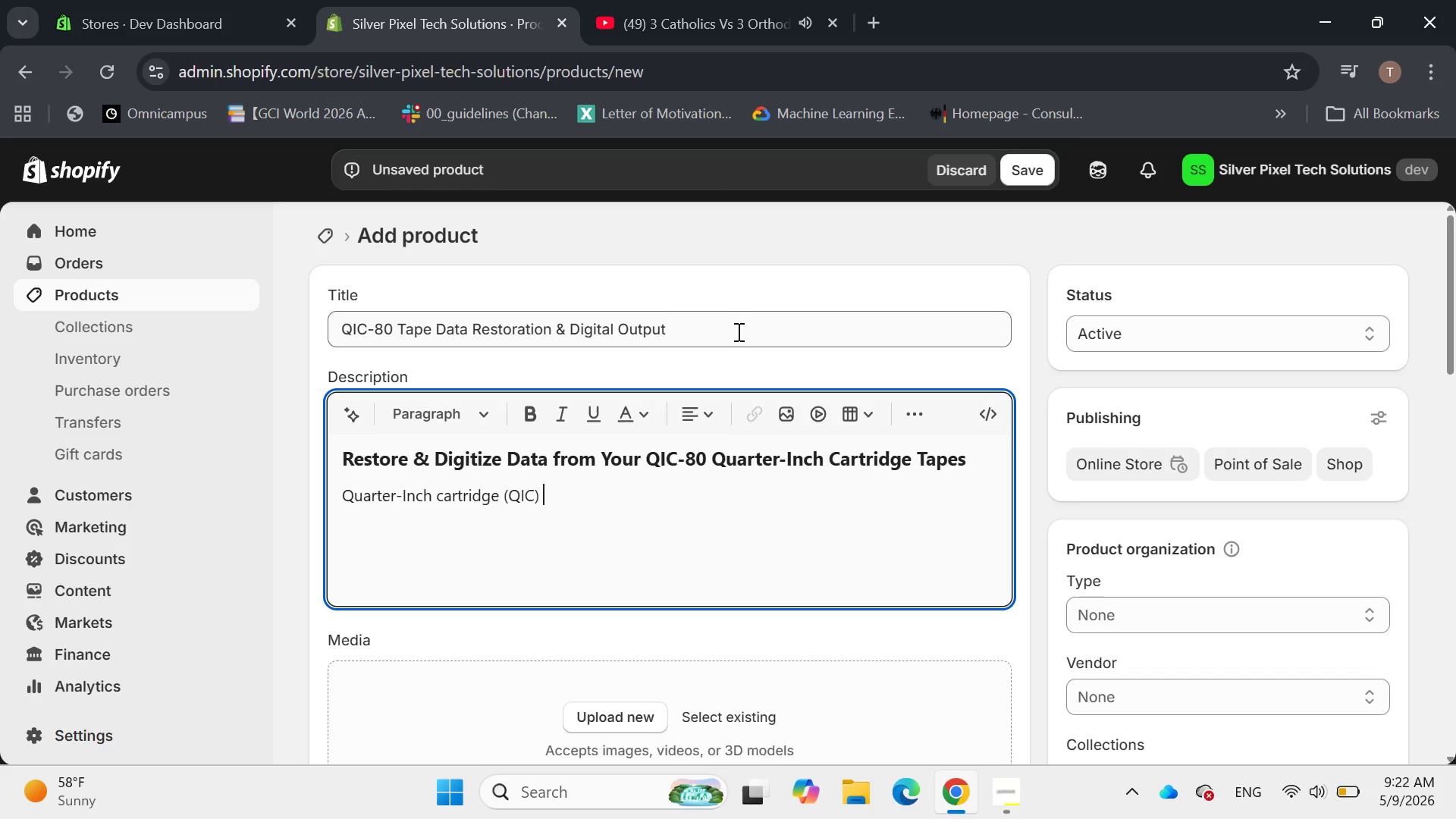 
type( tapes, Pat)
key(Backspace)
type(rt)
key(Backspace)
key(Backspace)
key(Backspace)
key(Backspace)
type(particularly )
 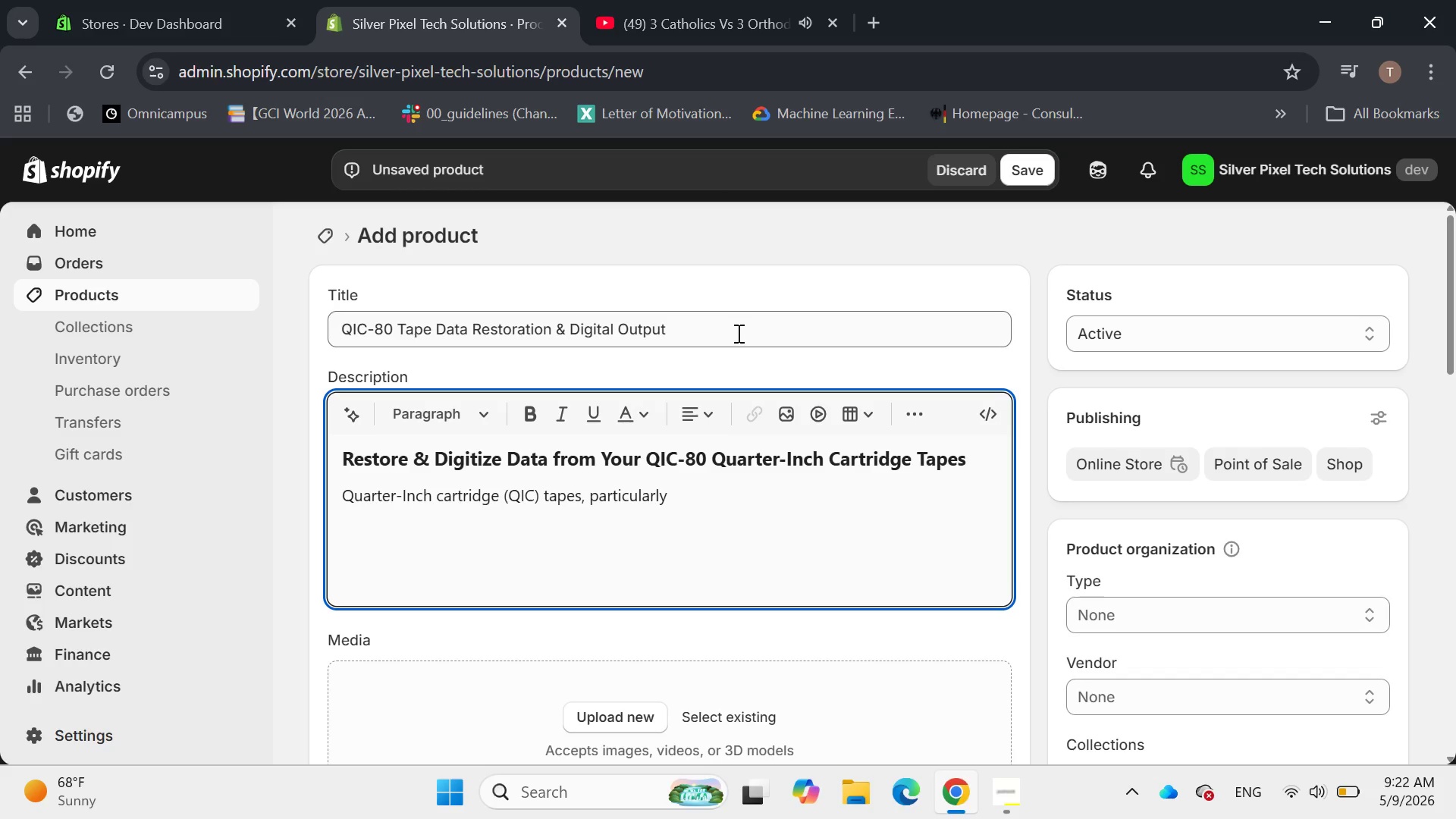 
wait(14.22)
 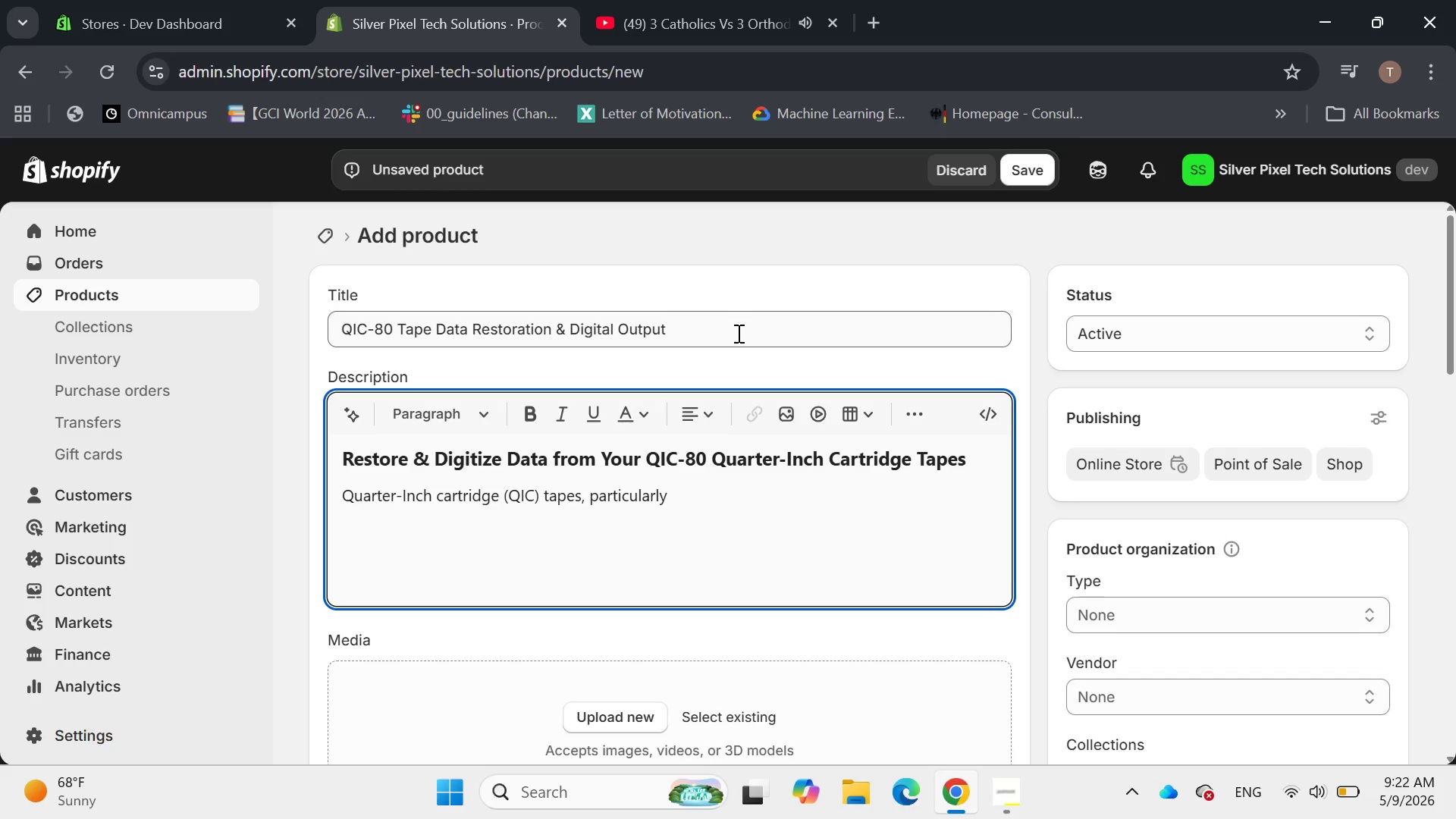 
type(the QIC )
key(Backspace)
type(-80 format.)
key(Backspace)
type(, Were)
key(Backspace)
key(Backspace)
key(Backspace)
key(Backspace)
type(were Once A)
key(Backspace)
type(a)
 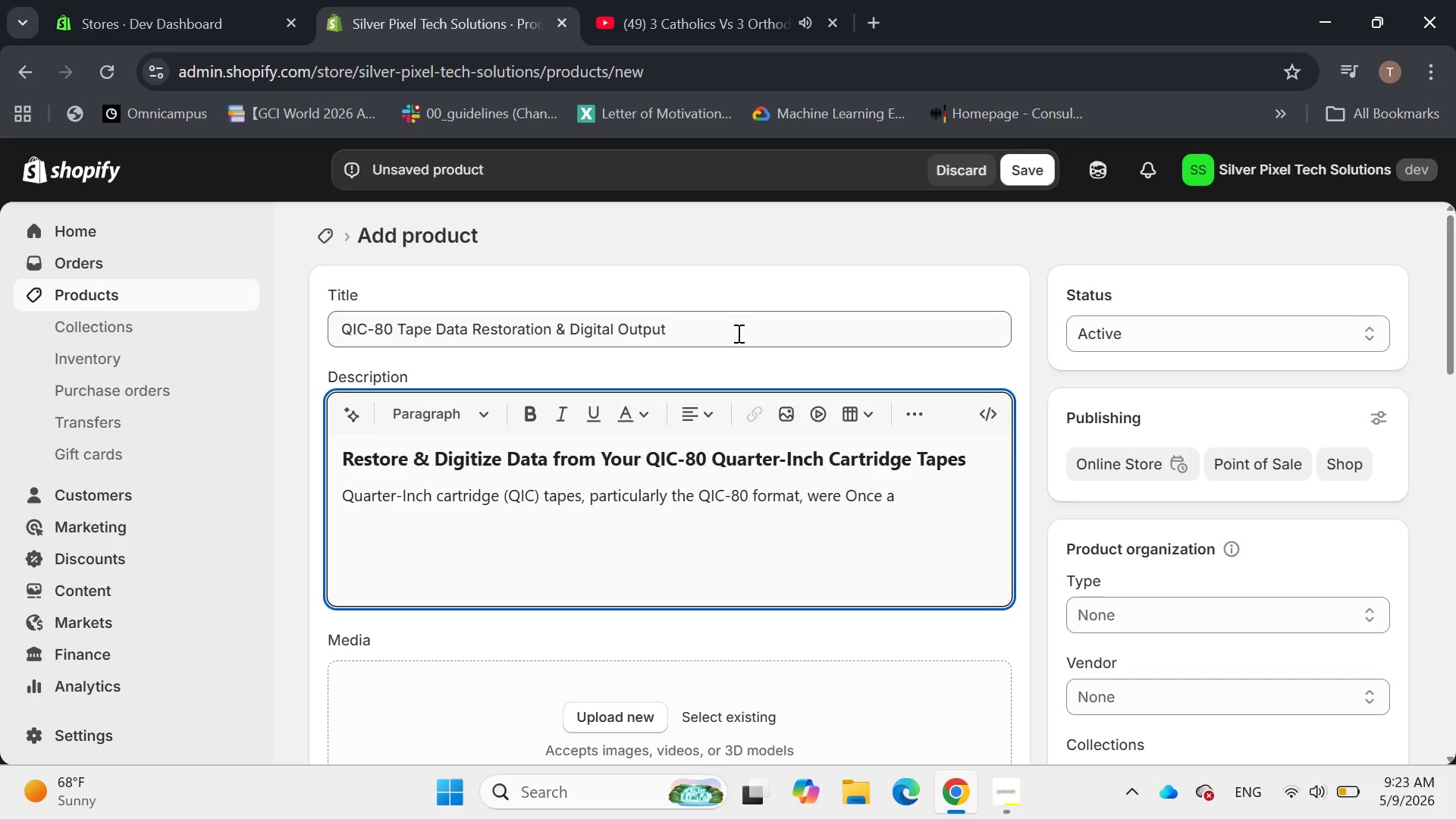 
wait(6.23)
 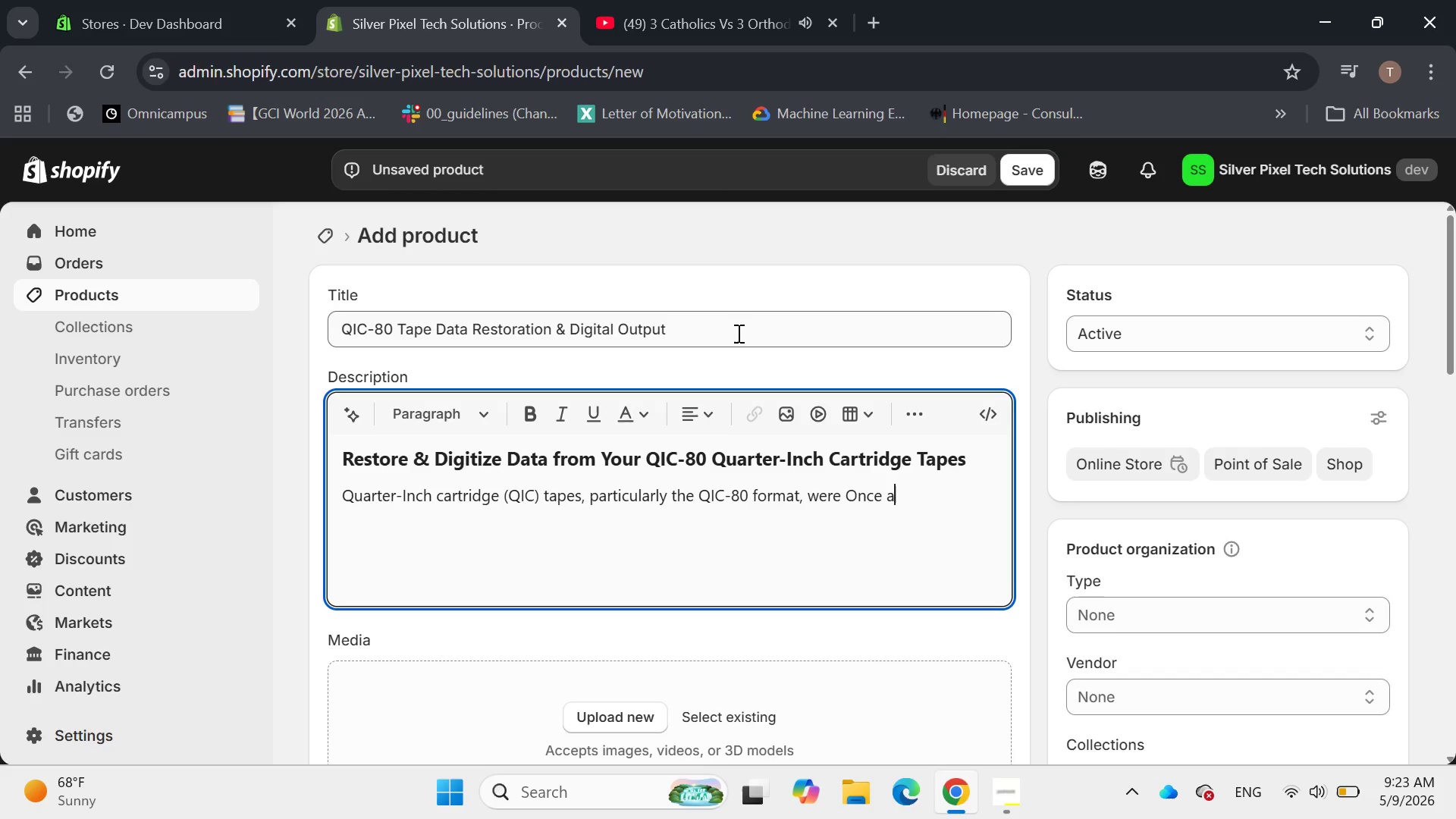 
type( common )
 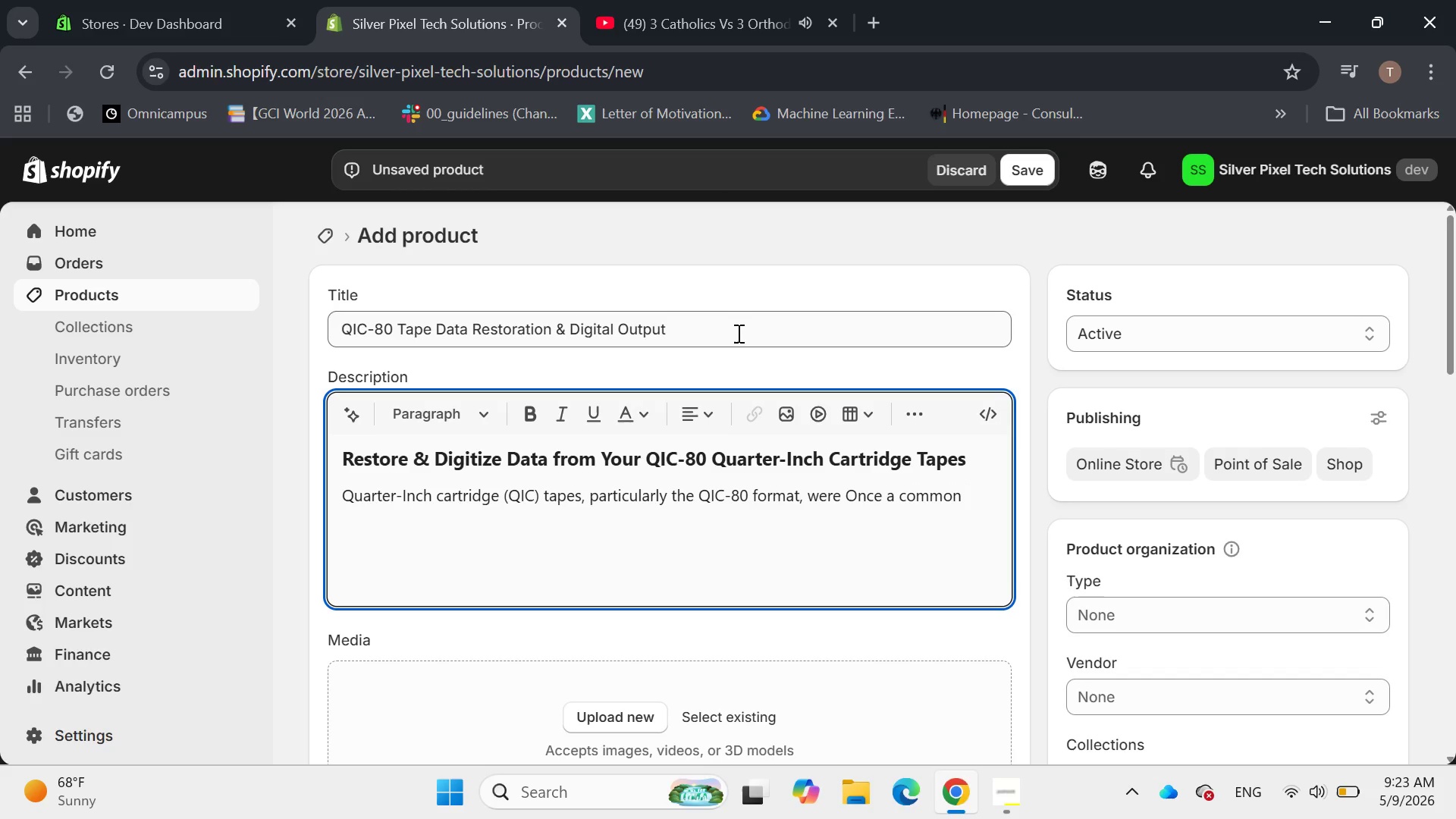 
wait(10.03)
 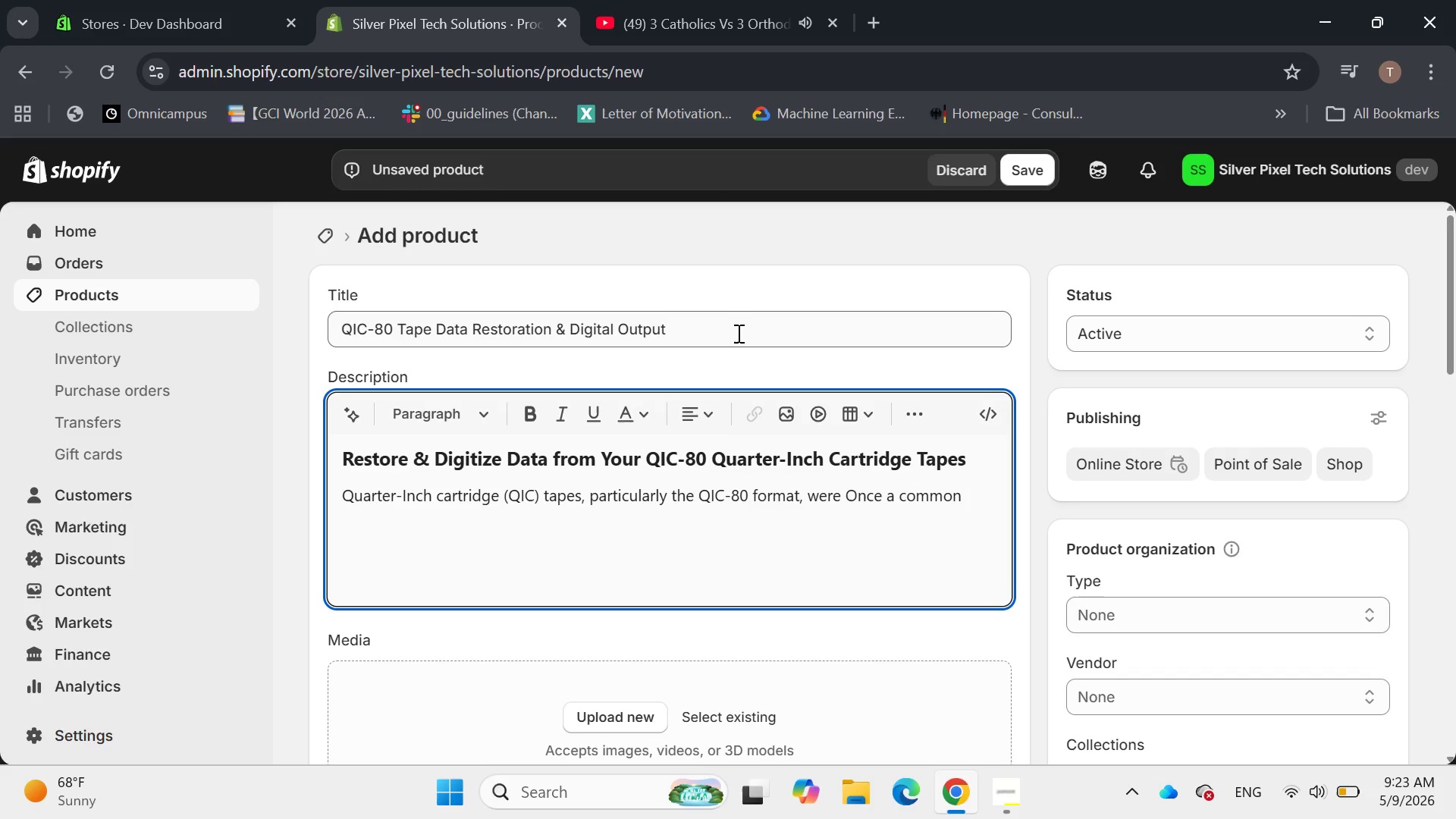 
type(back)
 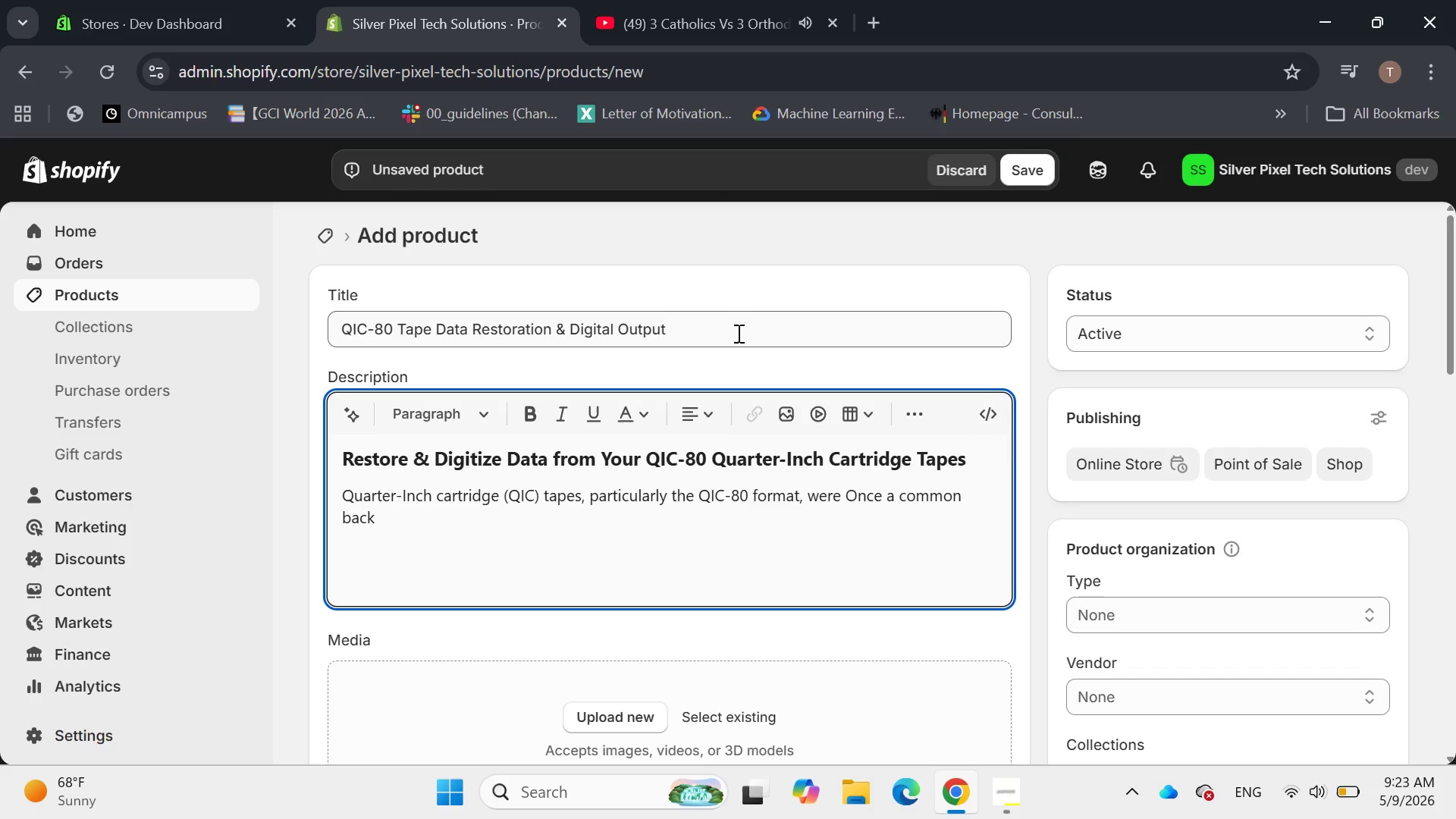 
type(up solution )
key(Backspace)
type(, but accessing them tof)
key(Backspace)
type(day requires specialized q)
key(Backspace)
type(equipment )
key(Backspace)
type(. Our **)
 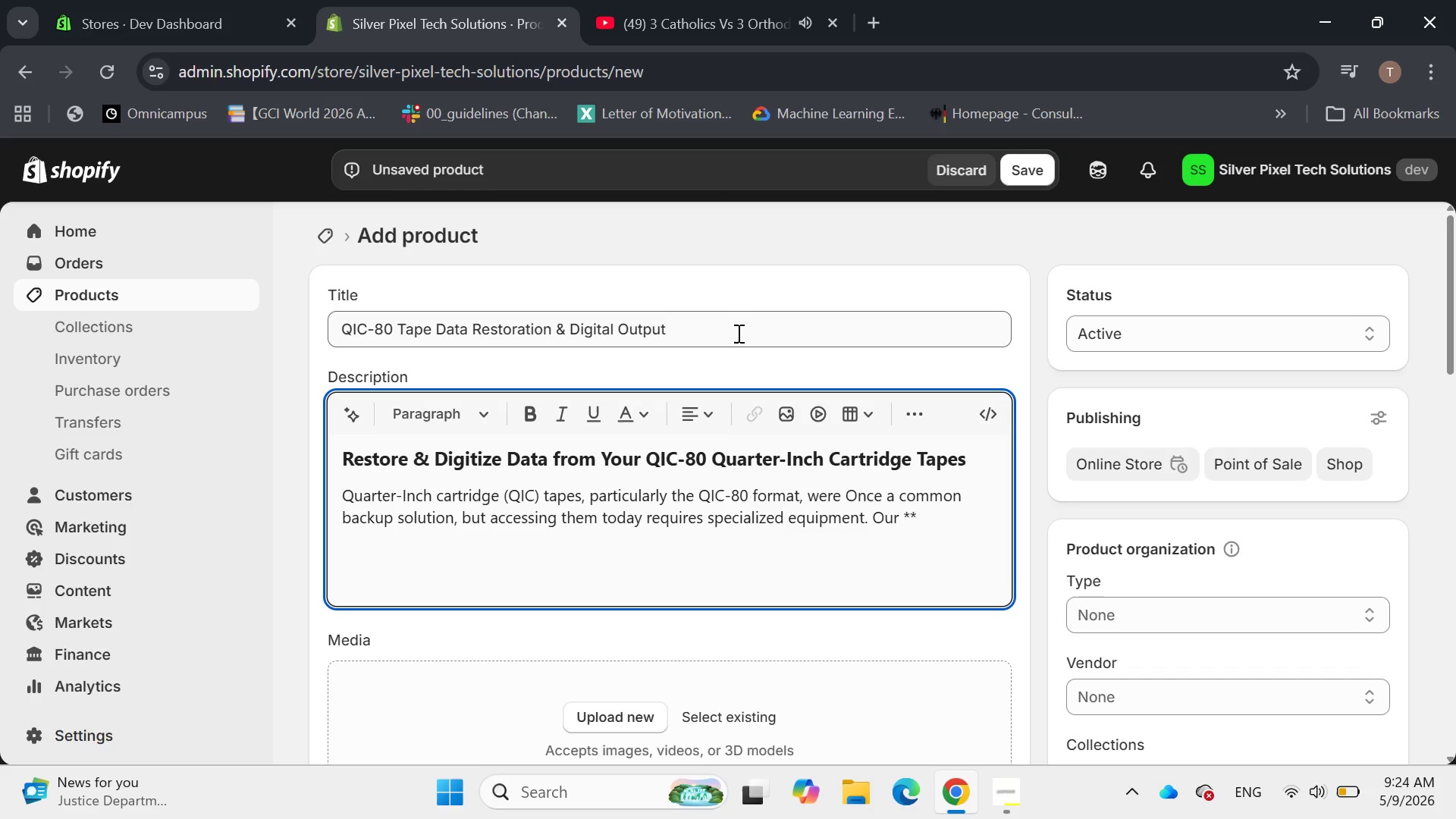 
 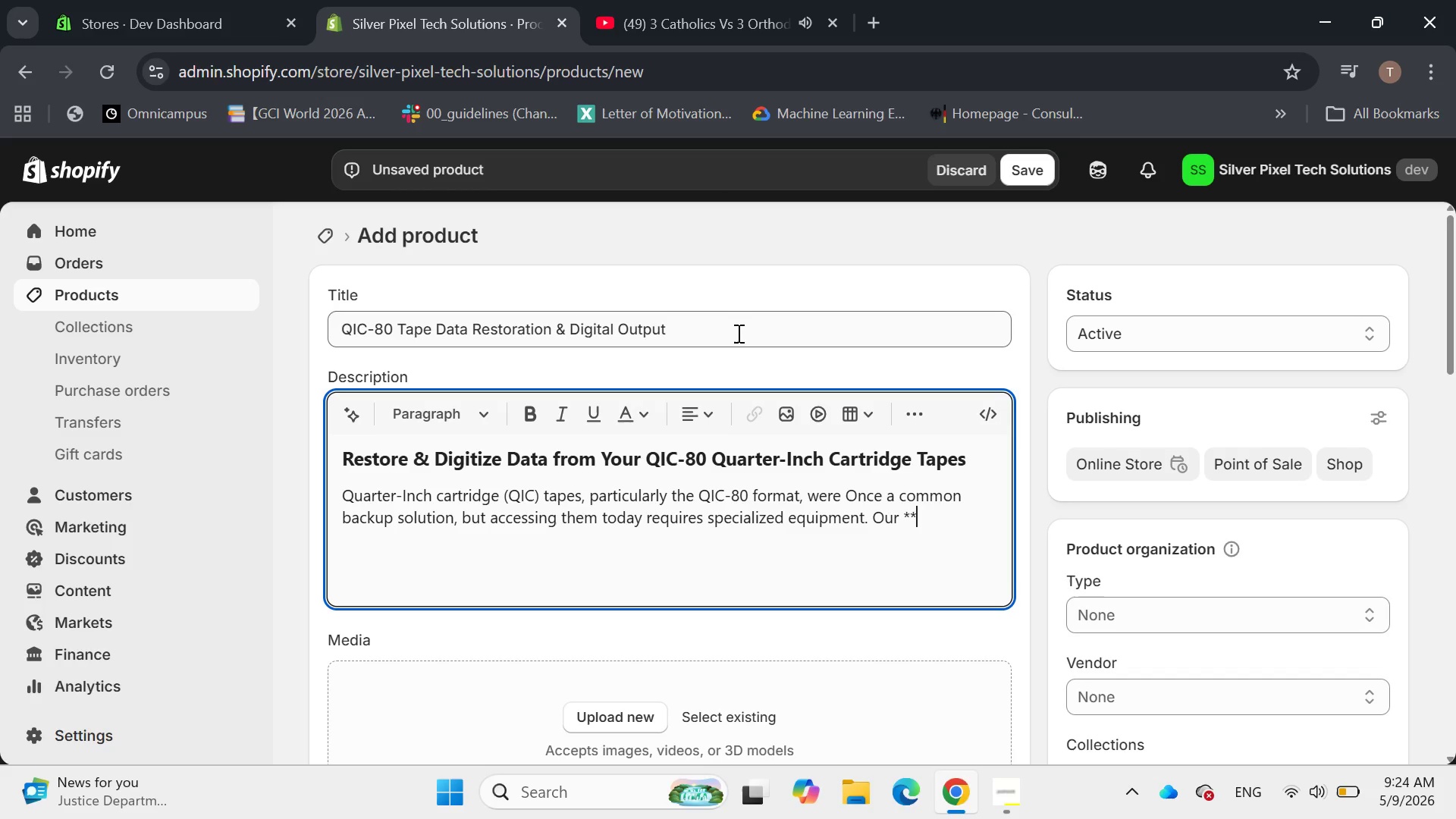 
key(Control+ControlLeft)
 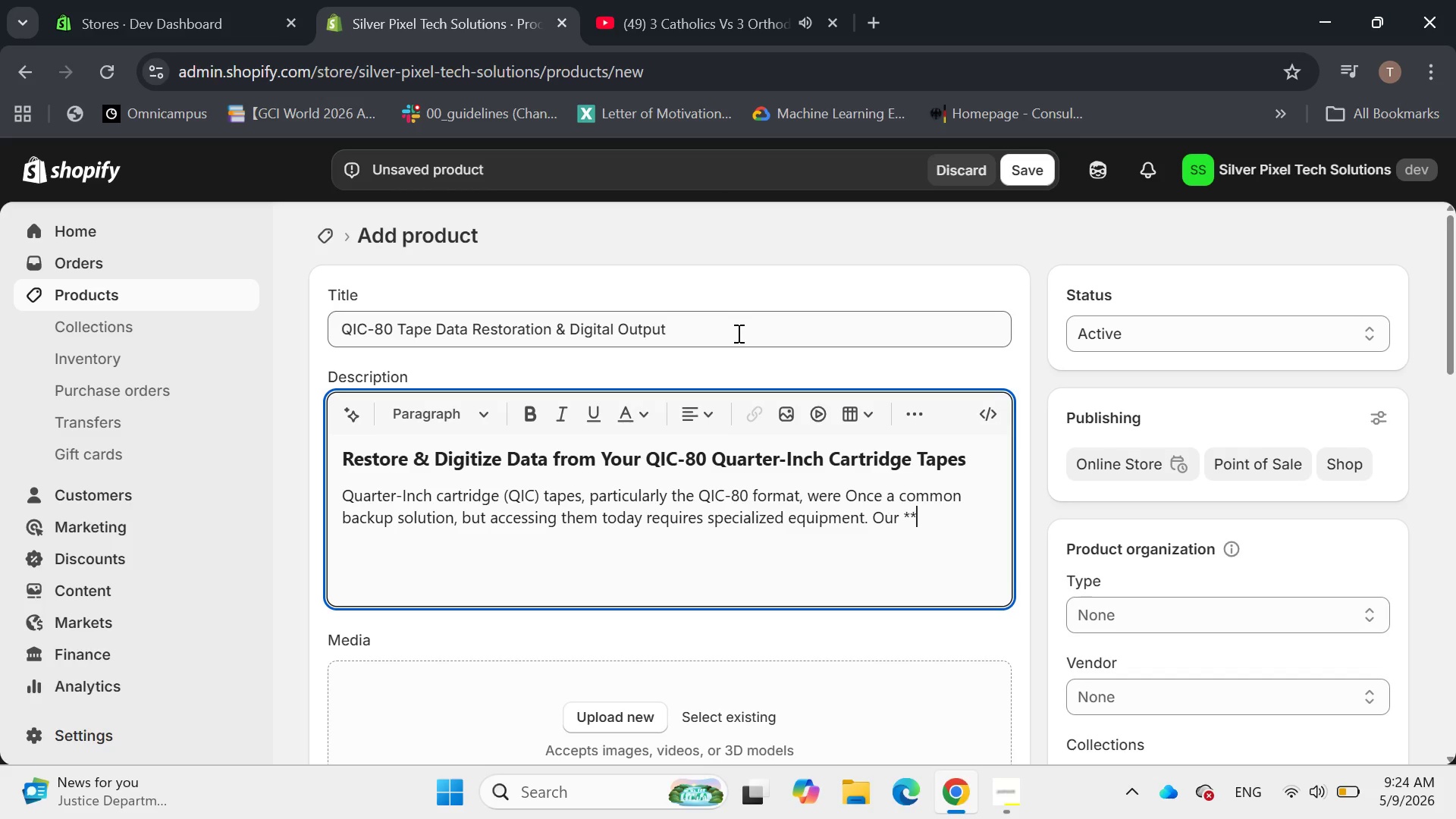 
type(QIC-80 format )
key(Backspace)
key(Backspace)
key(Backspace)
key(Backspace)
key(Backspace)
key(Backspace)
key(Backspace)
type(Tapa)
key(Backspace)
type(a Data )
 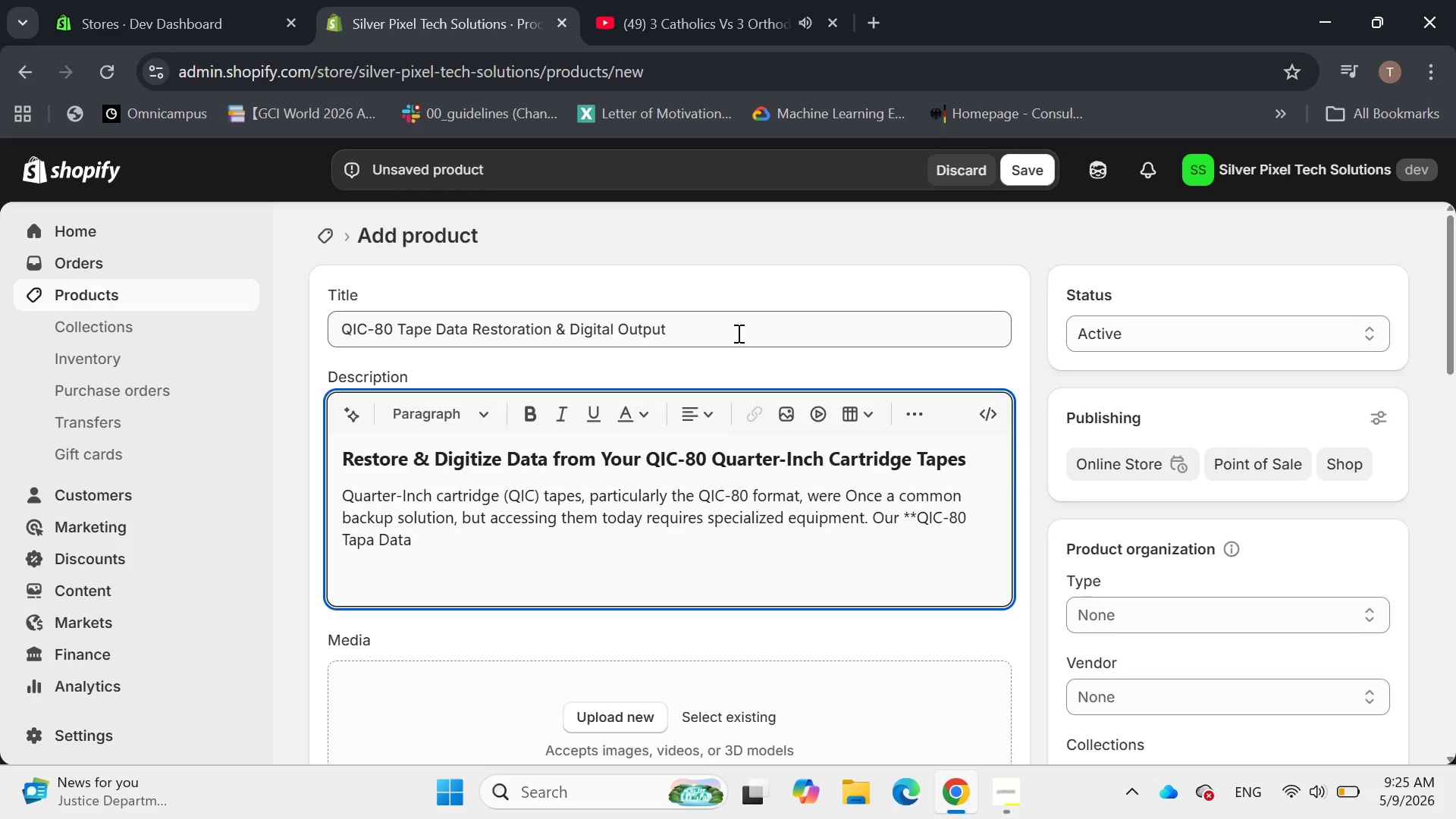 
wait(5.17)
 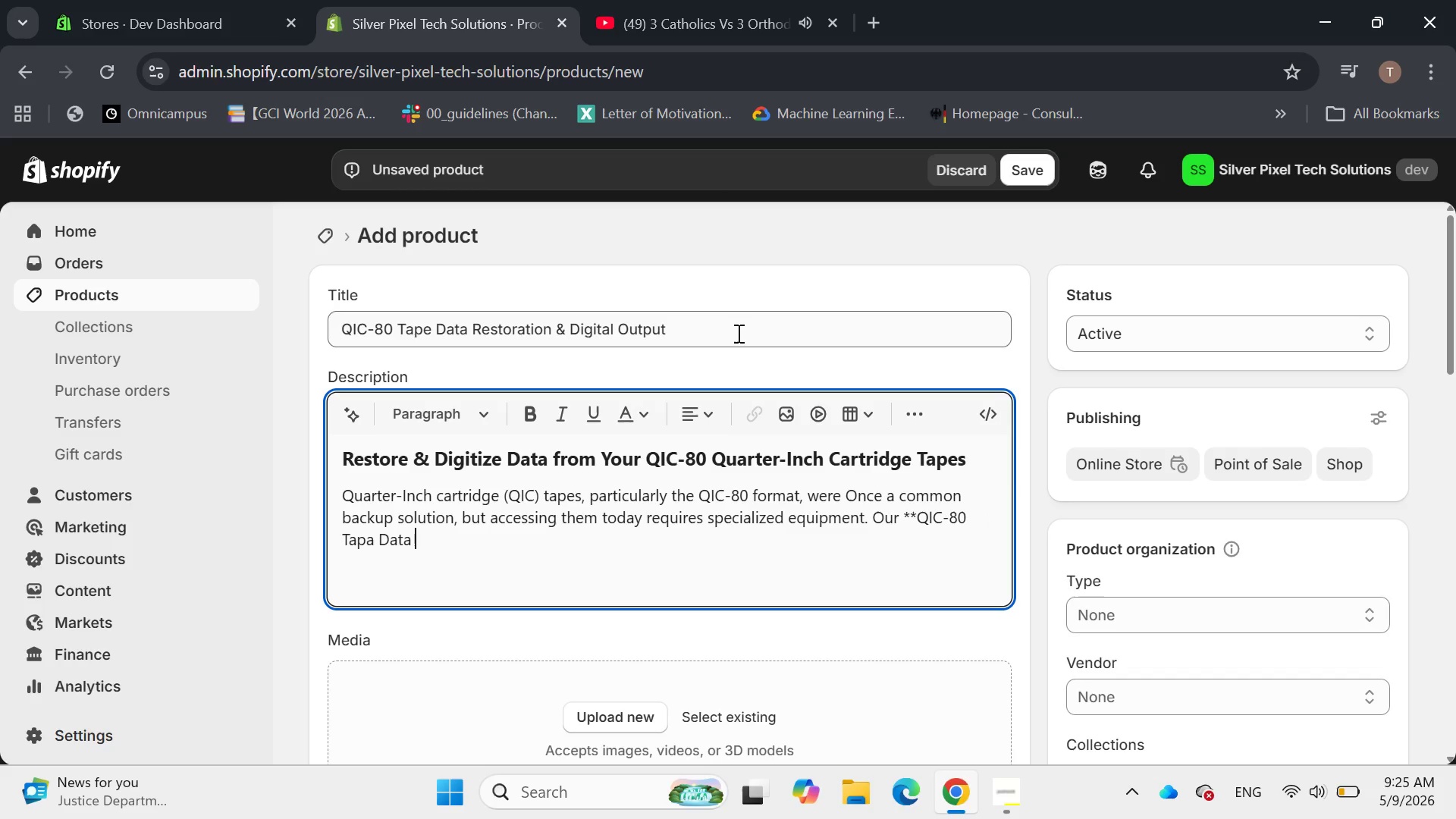 
type(Restoration & Digital Output service)
 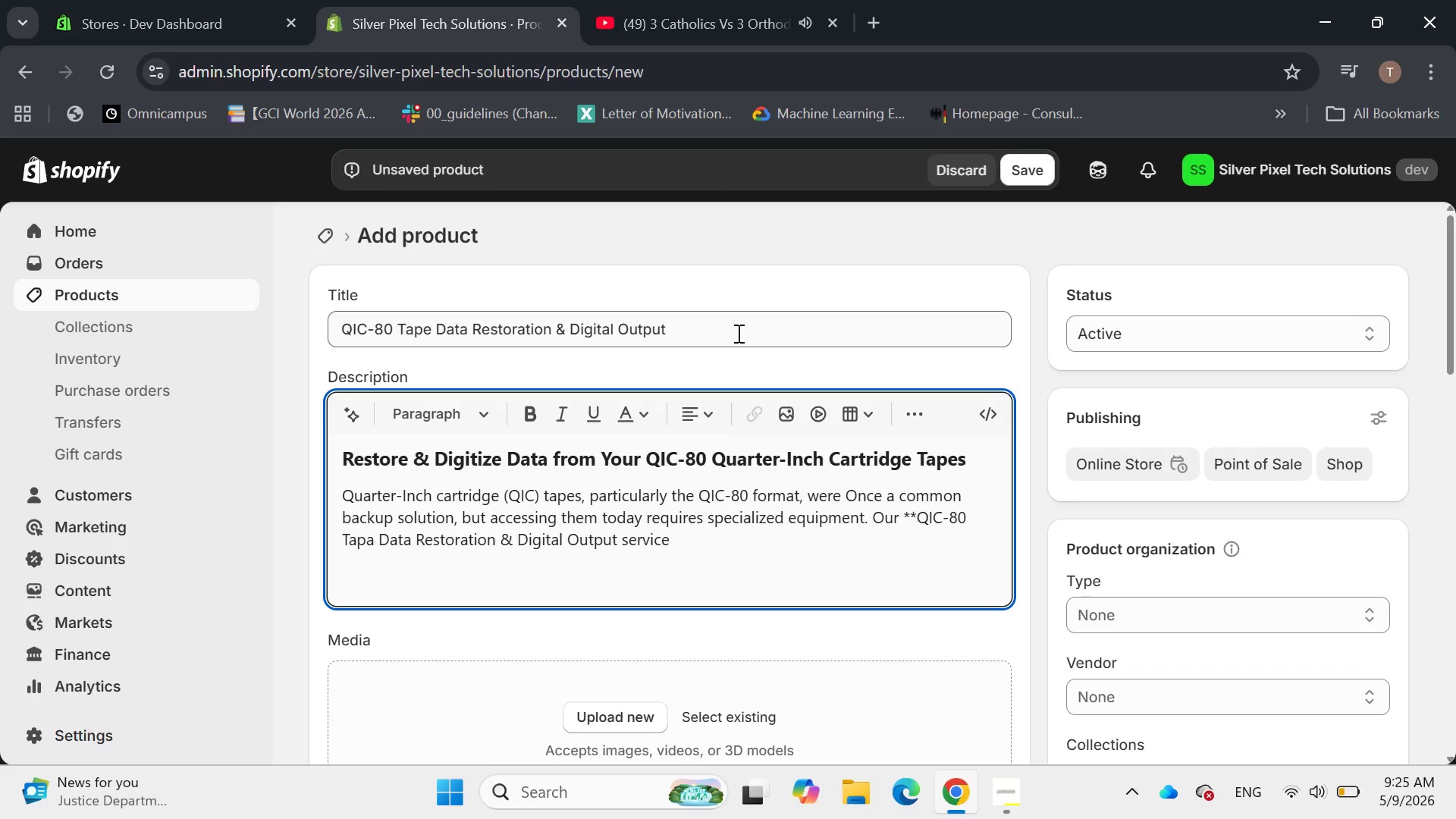 
type(** )
 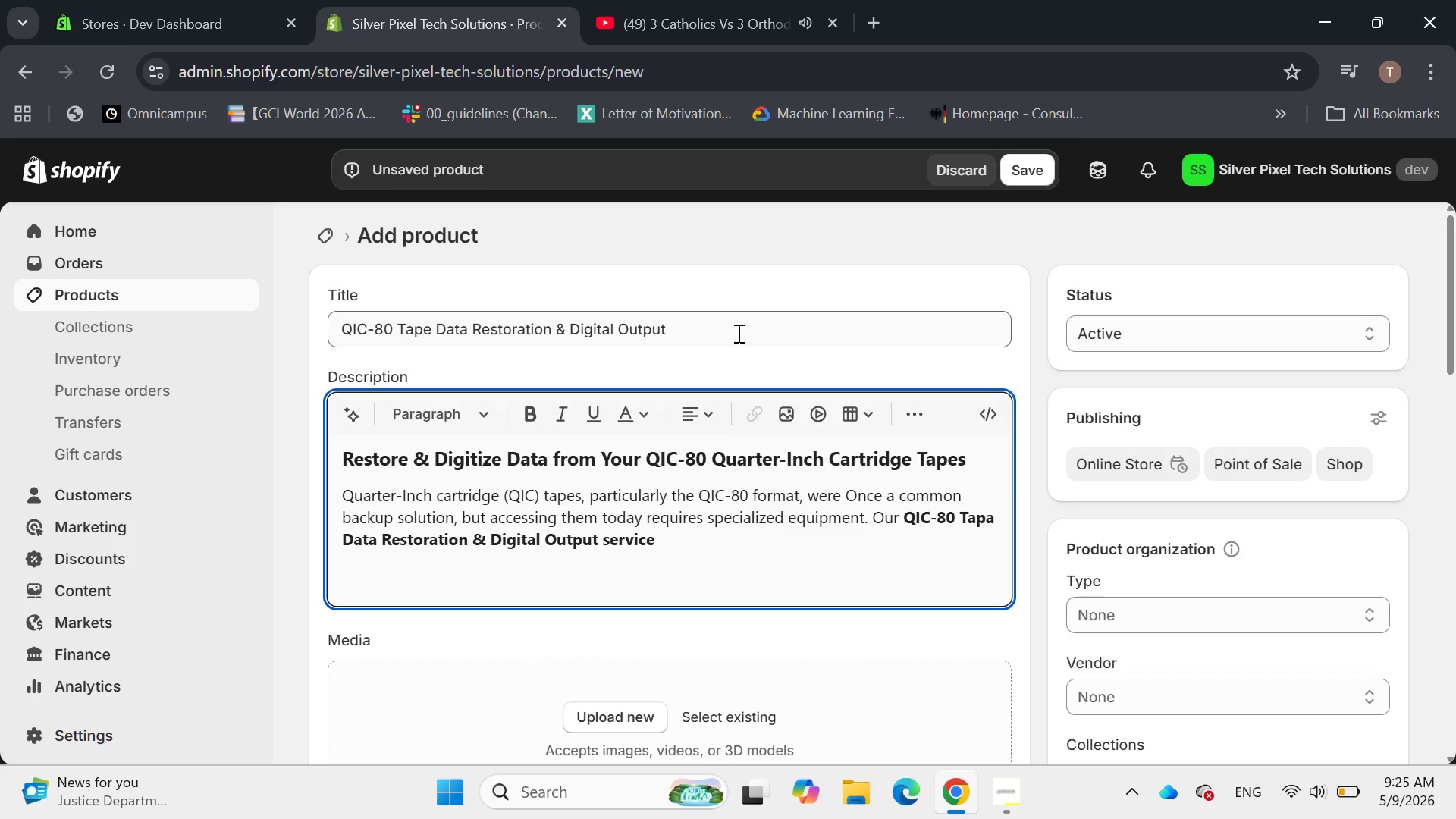 
wait(6.78)
 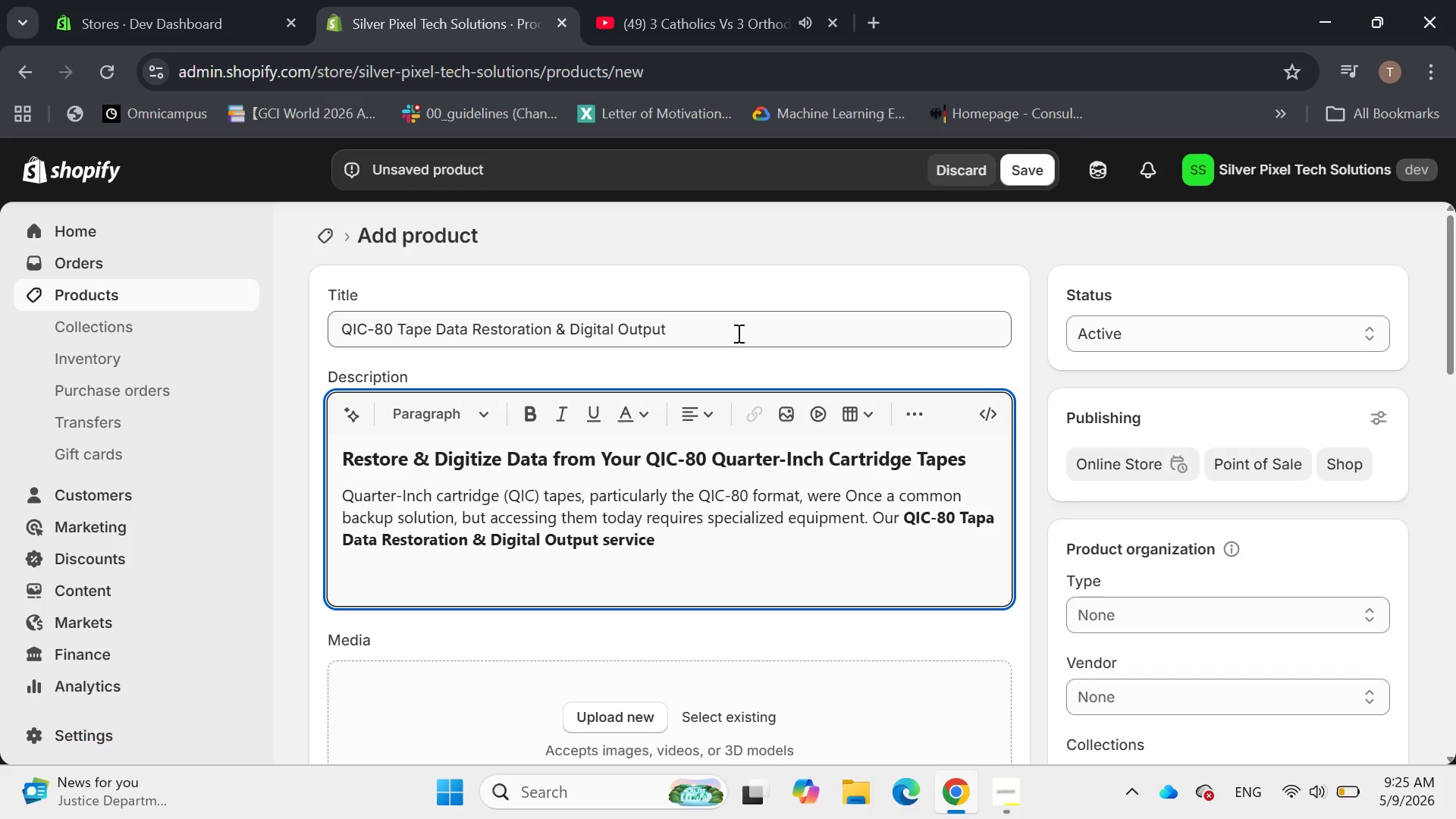 
type(is a)
key(Backspace)
type(se)
key(Backspace)
type(de)
key(Backspace)
key(Backspace)
key(Backspace)
type(dedicated to bringing your archival tape data )
 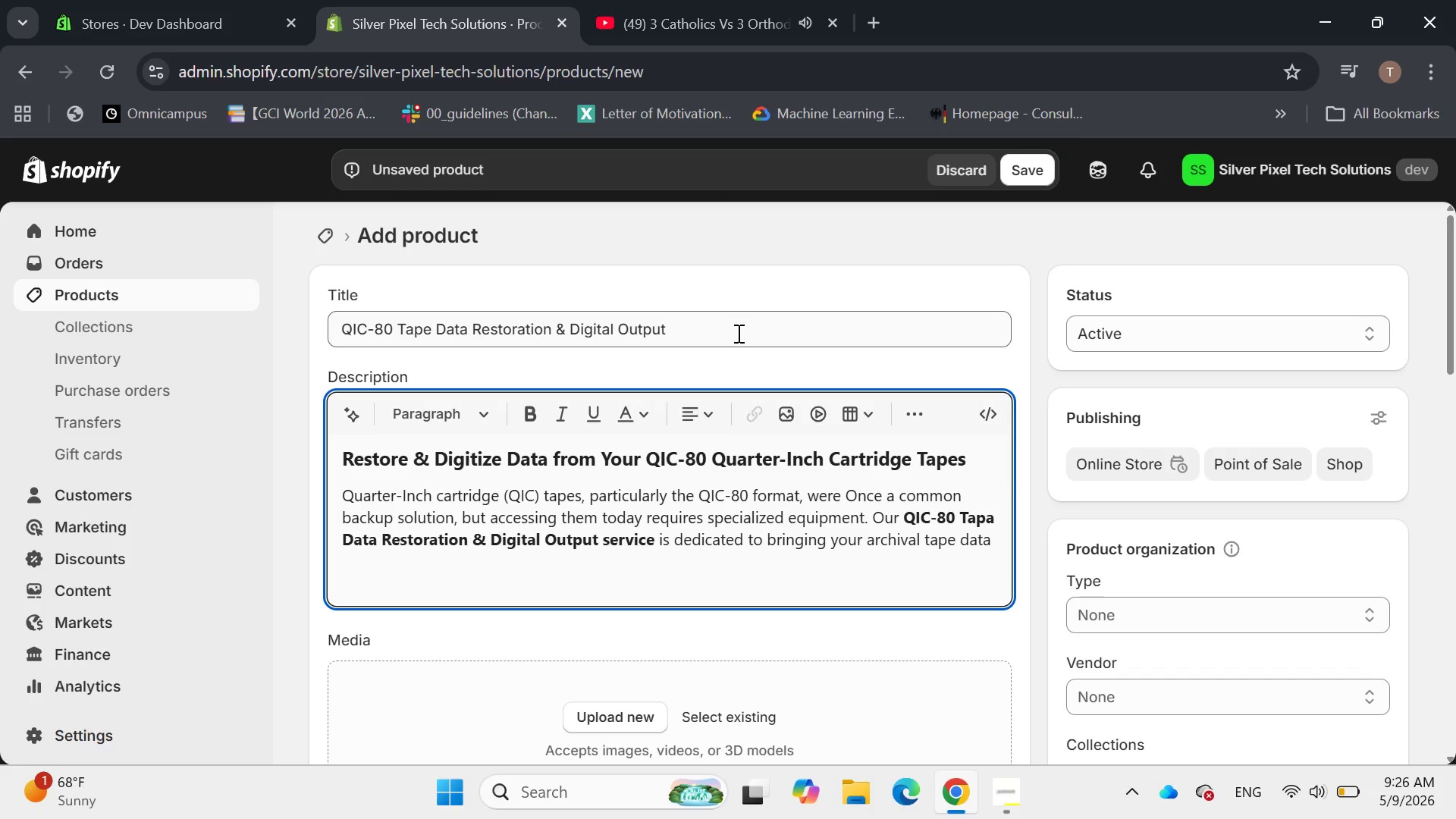 
wait(6.48)
 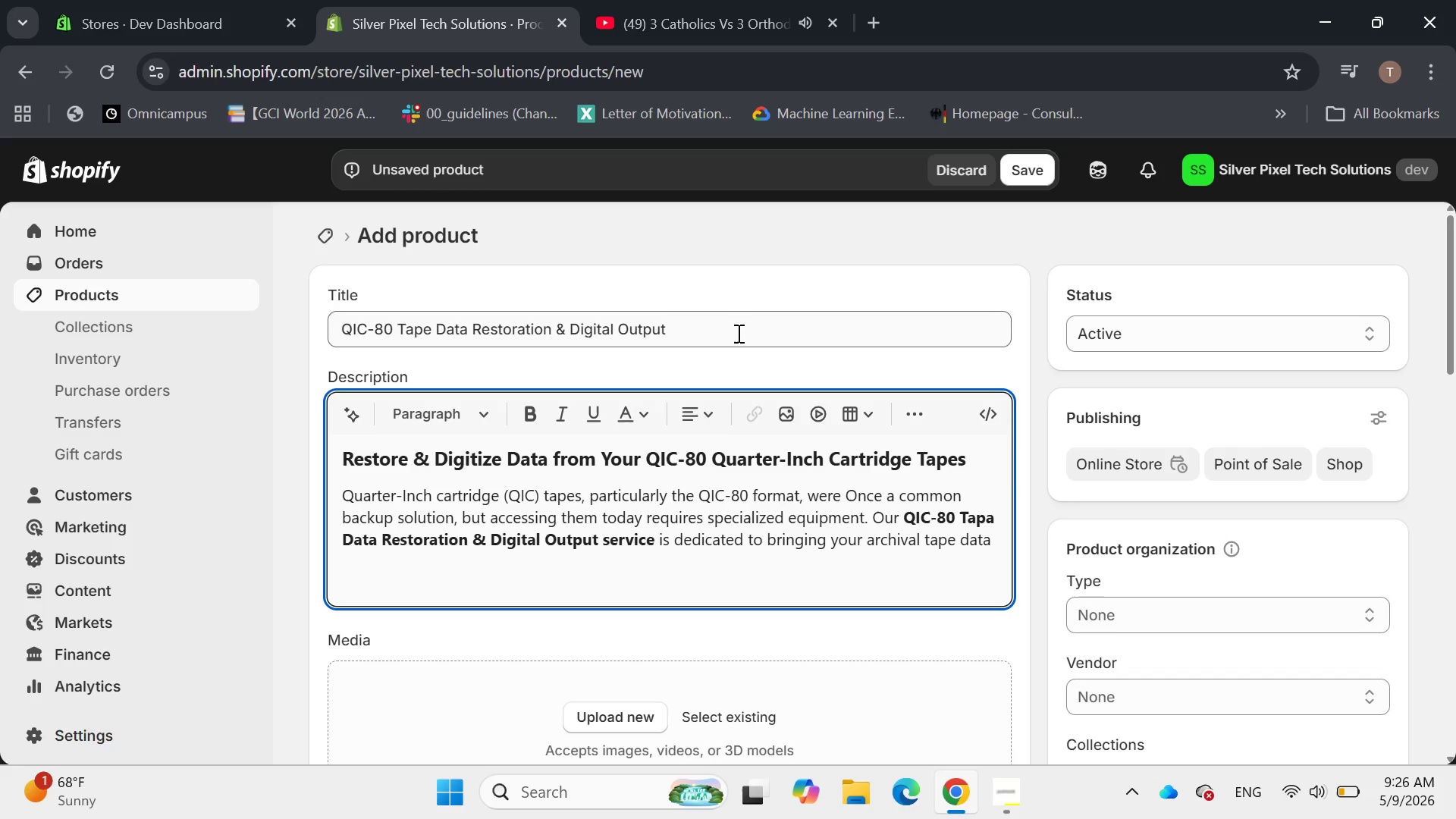 
type(bacj)
key(Backspace)
type(k ups, history)
key(Backspace)
type(ical data )
 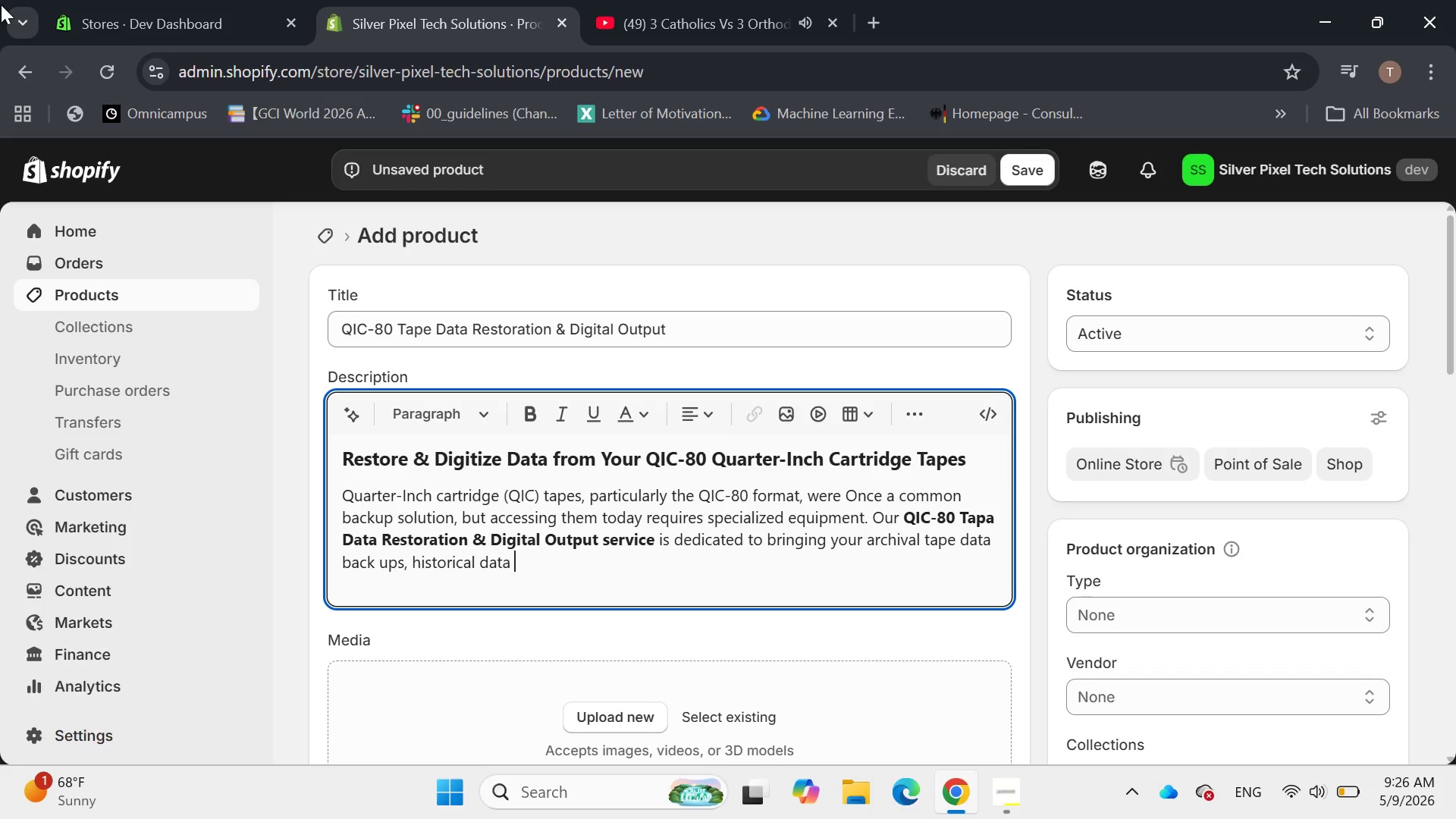 
wait(6.83)
 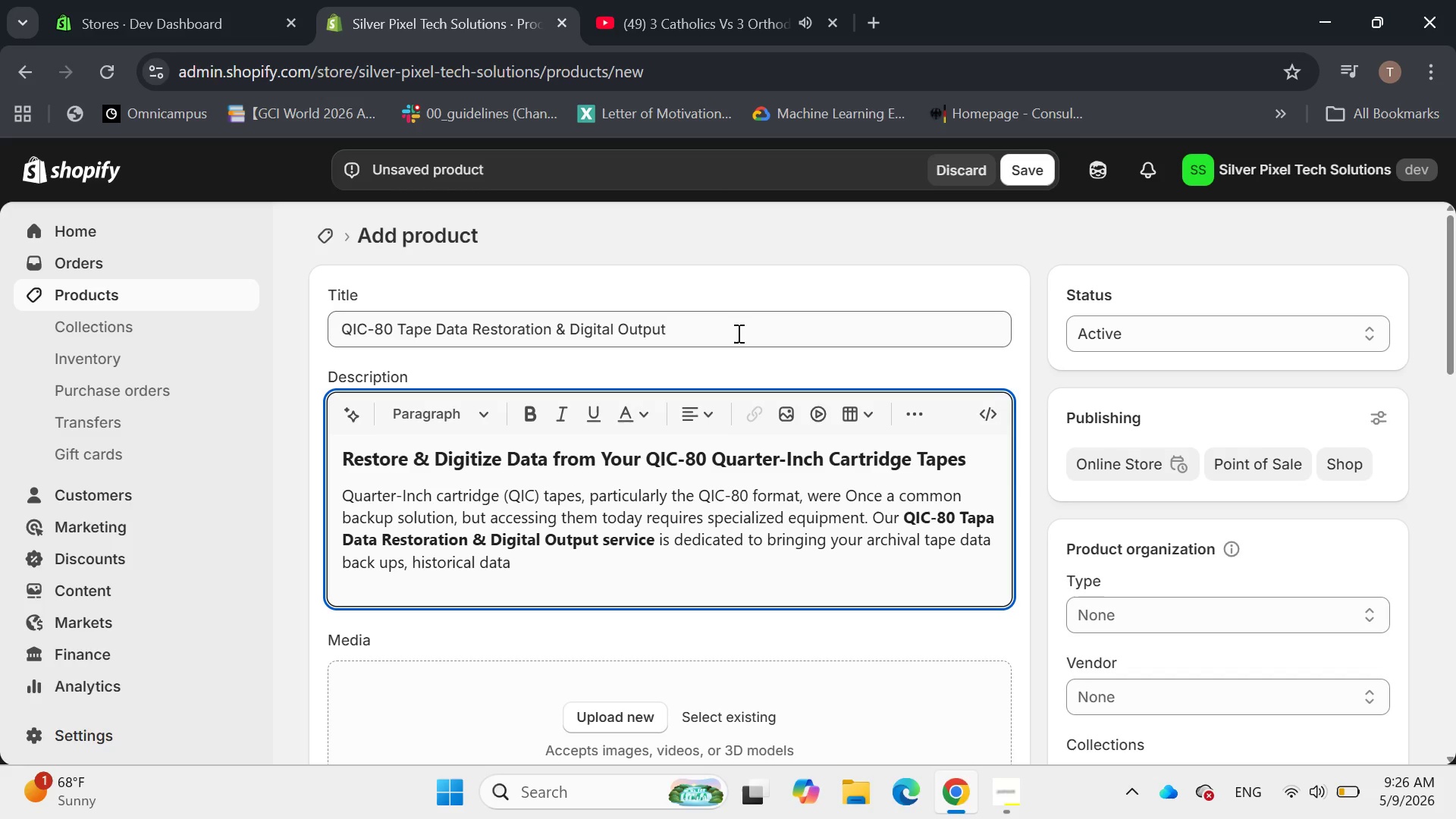 
key(Space)
 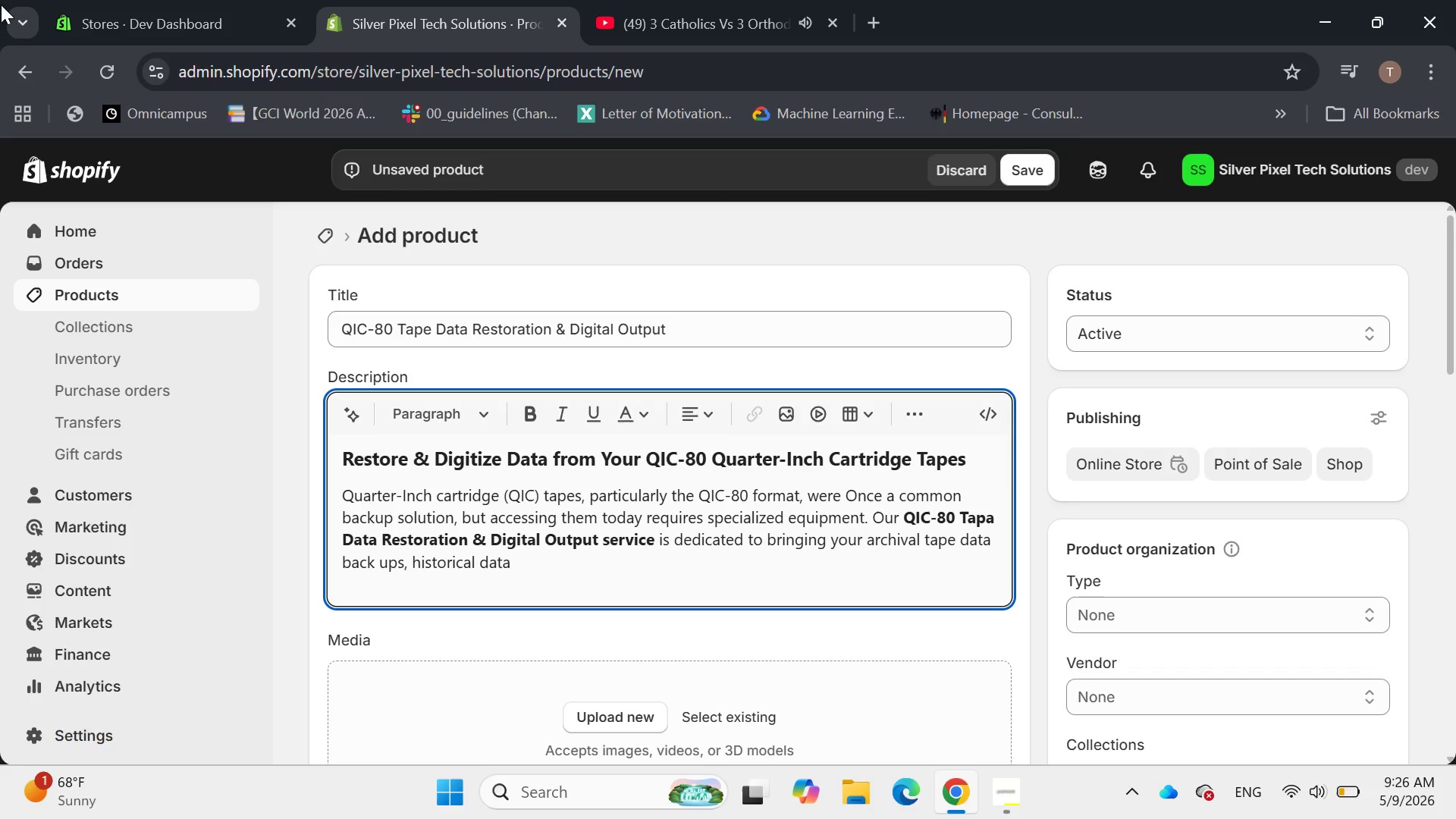 
key(Backspace)
 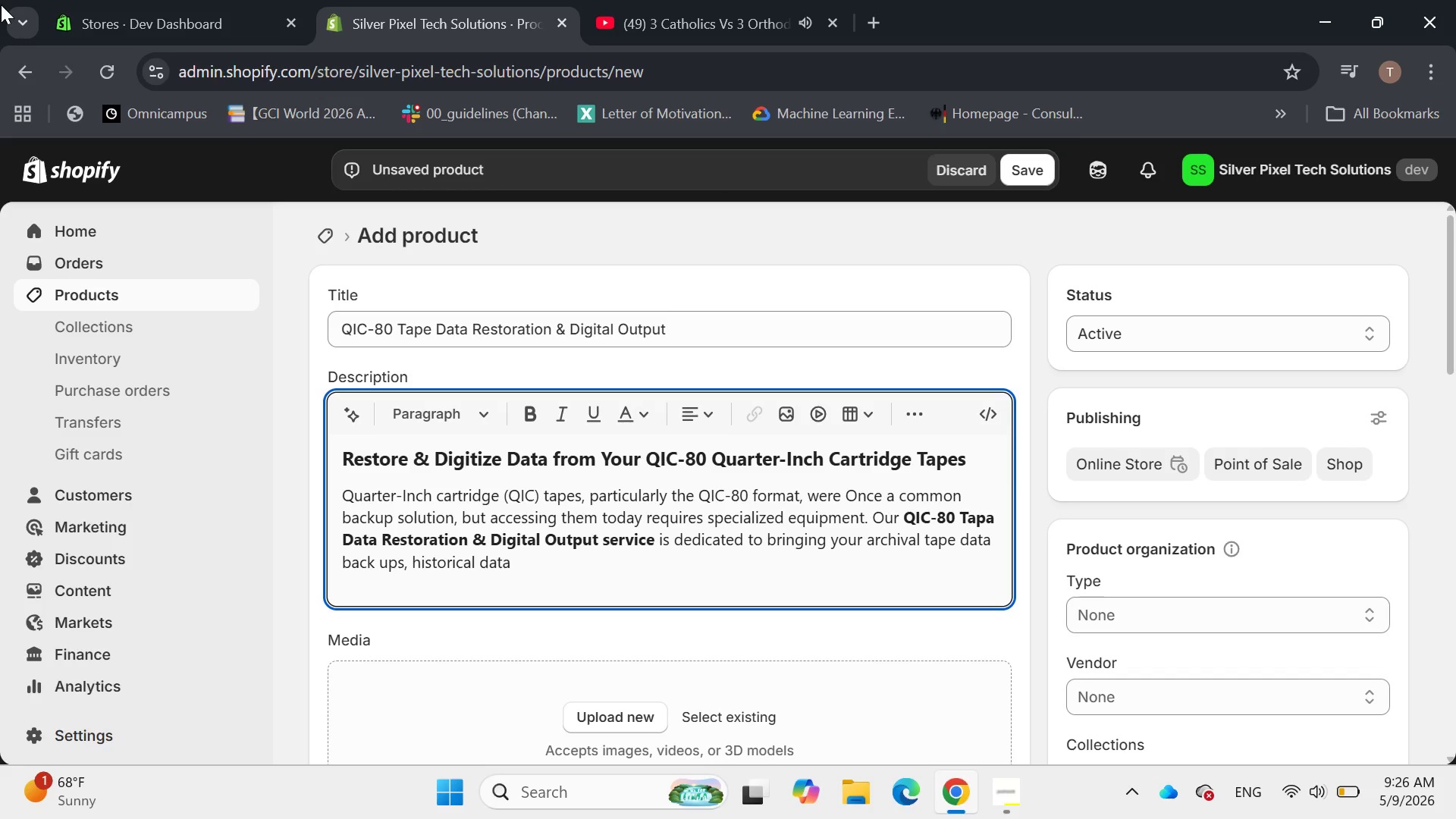 
wait(12.23)
 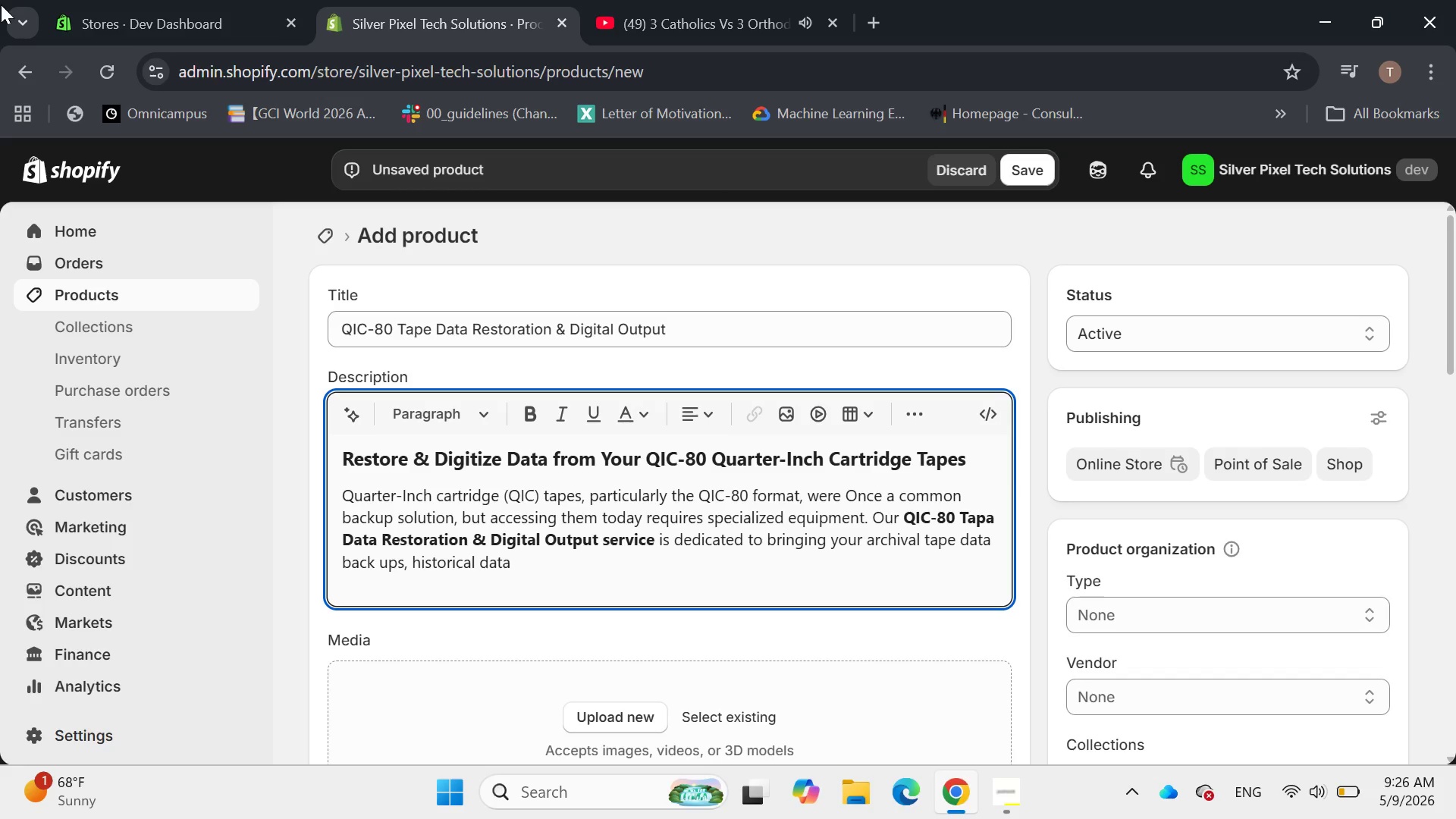 
key(Backspace)
type(, or personal archives are converted into ud)
key(Backspace)
type(sav)
key(Backspace)
type(ble modern digital files.)
 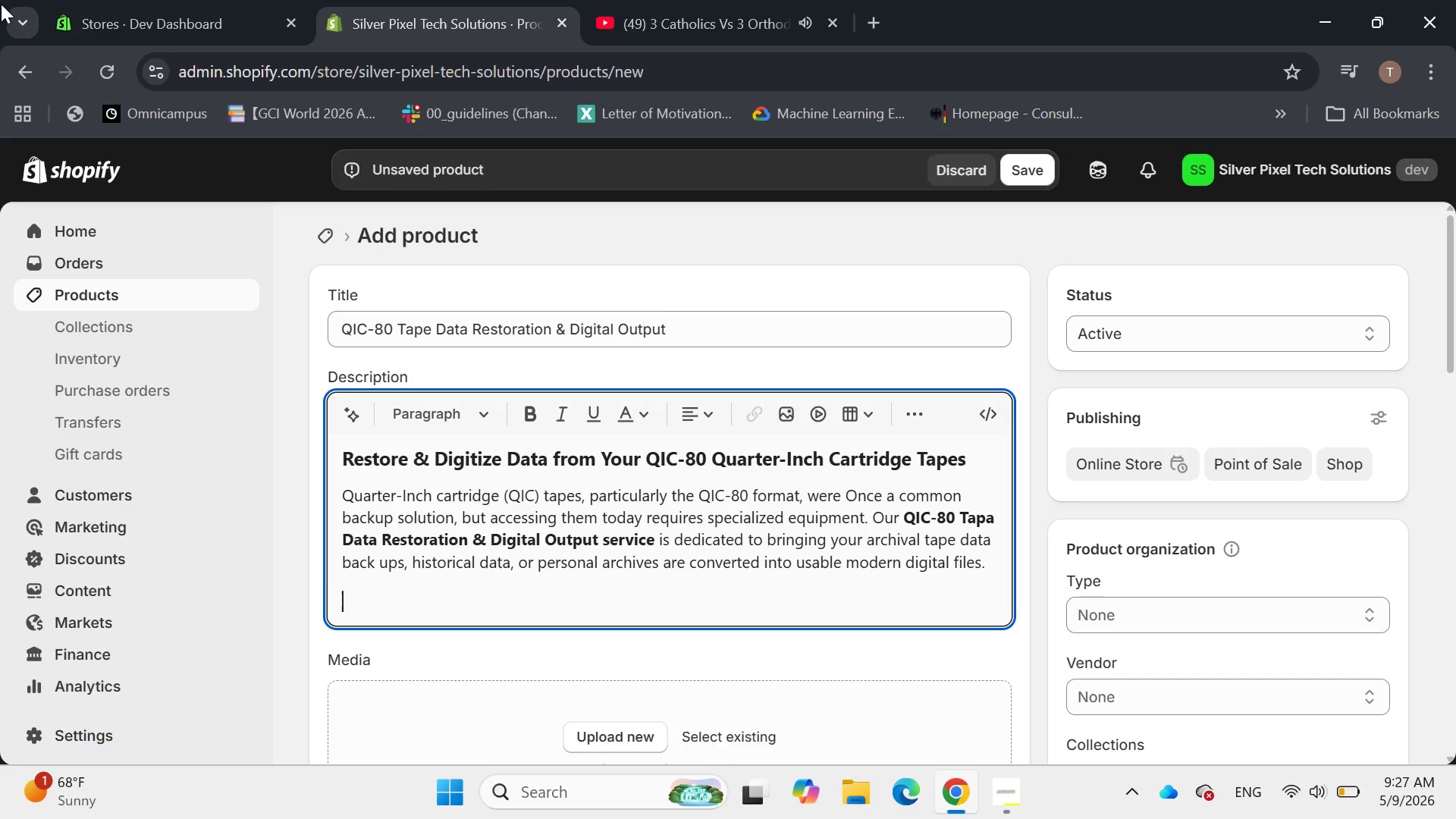 
key(Enter)
 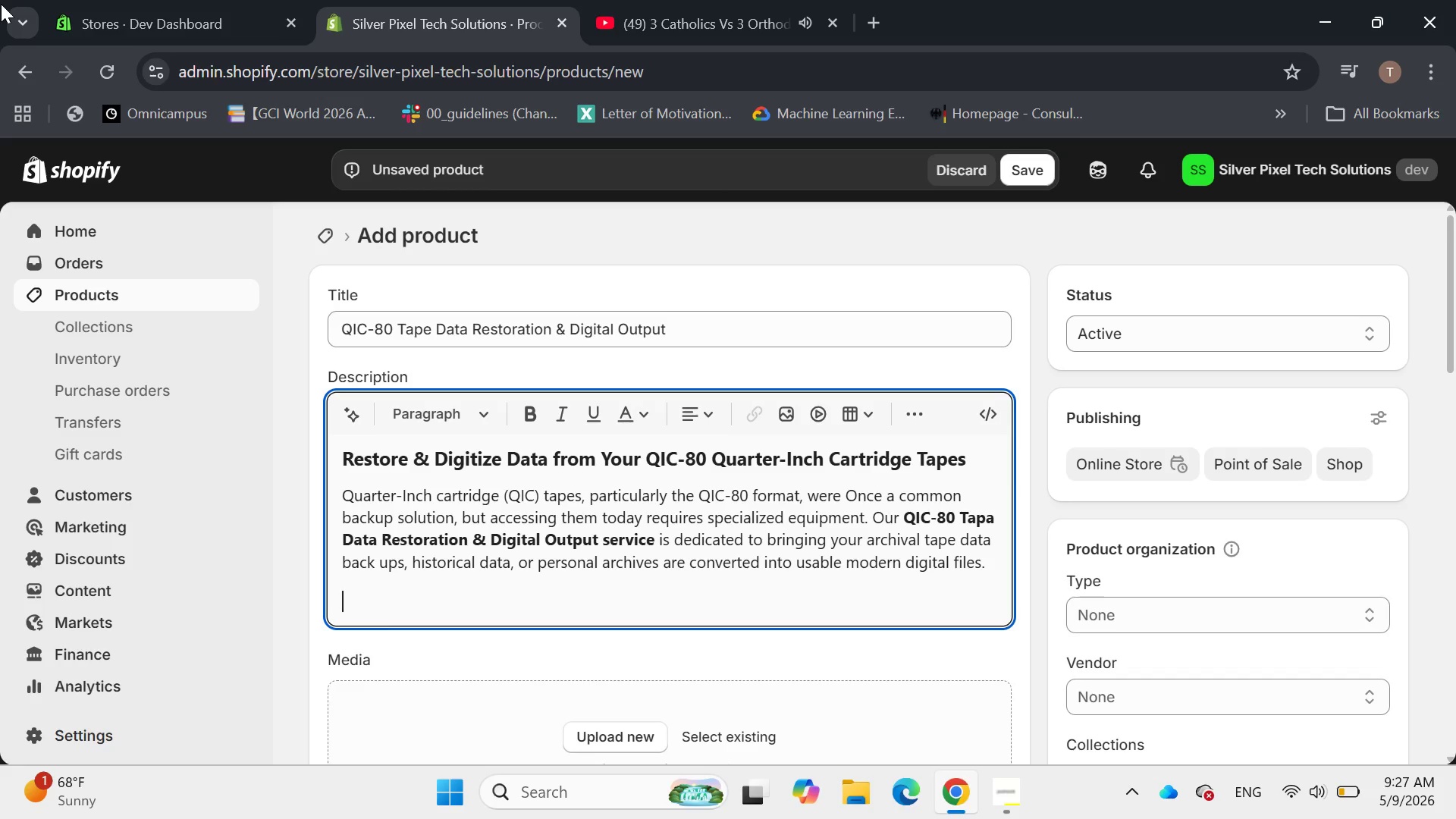 
wait(8.05)
 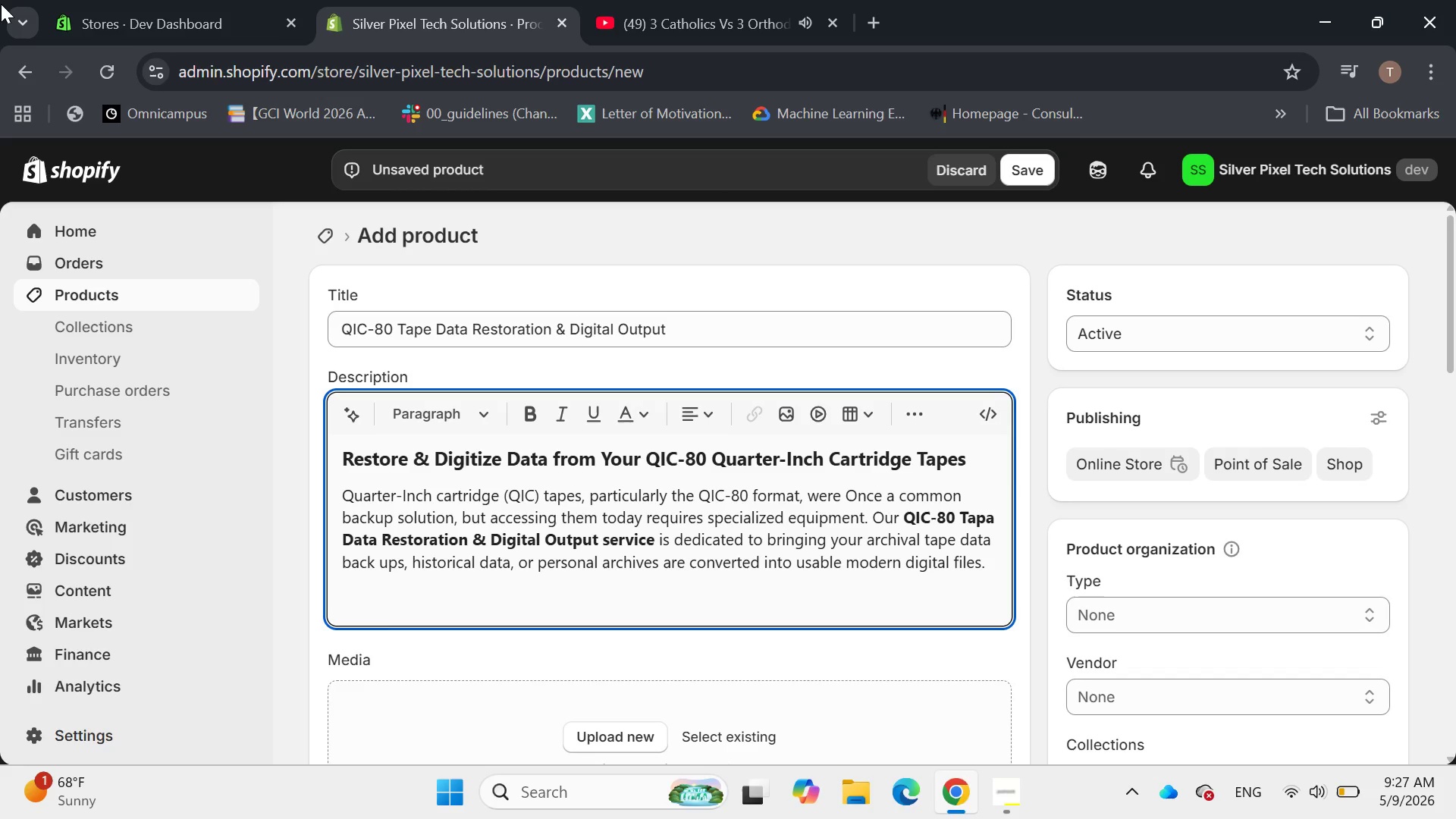 
type(**Our QIC-80 Tapa)
key(Backspace)
type(e)
 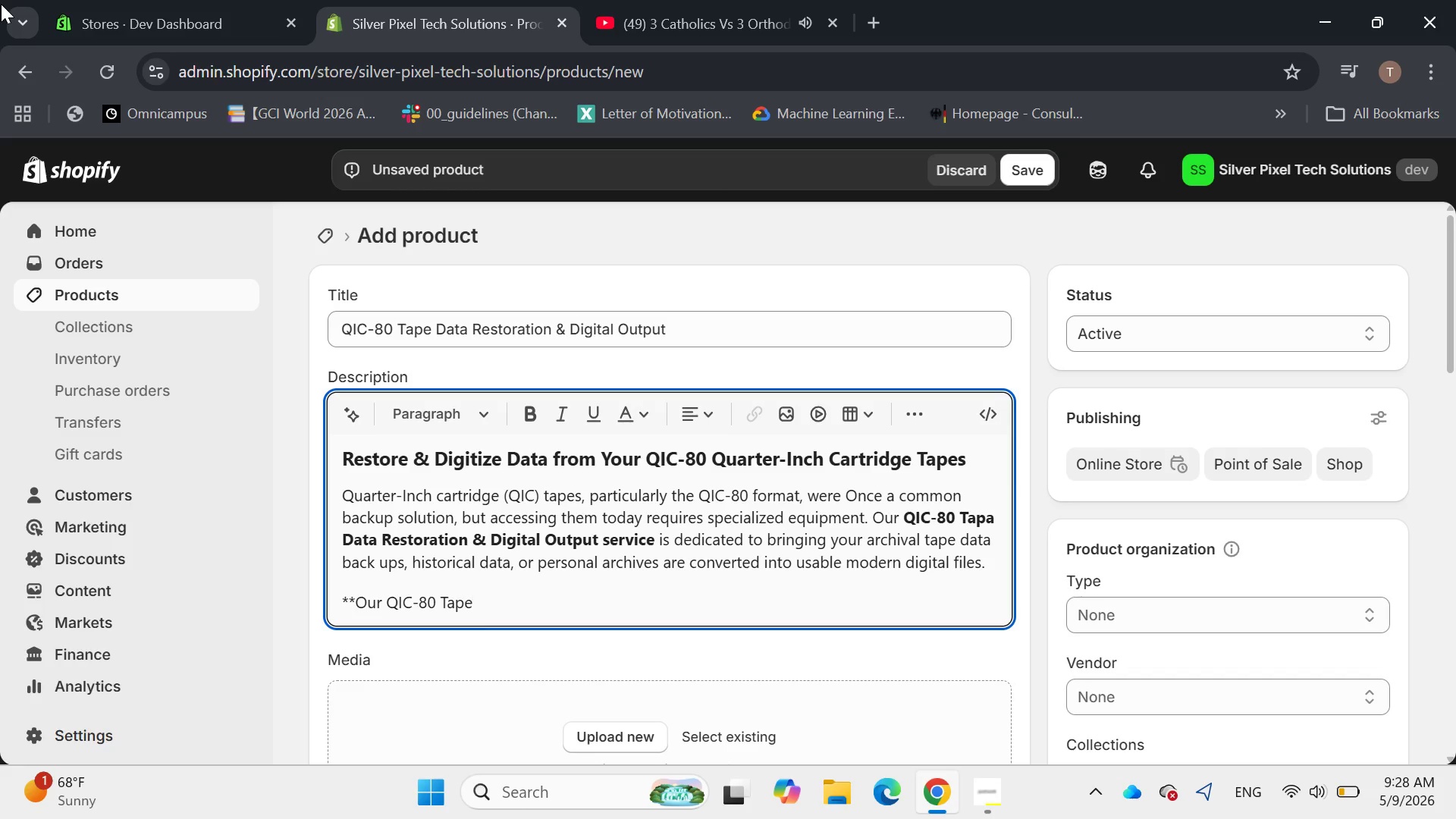 
left_click([997, 516])
 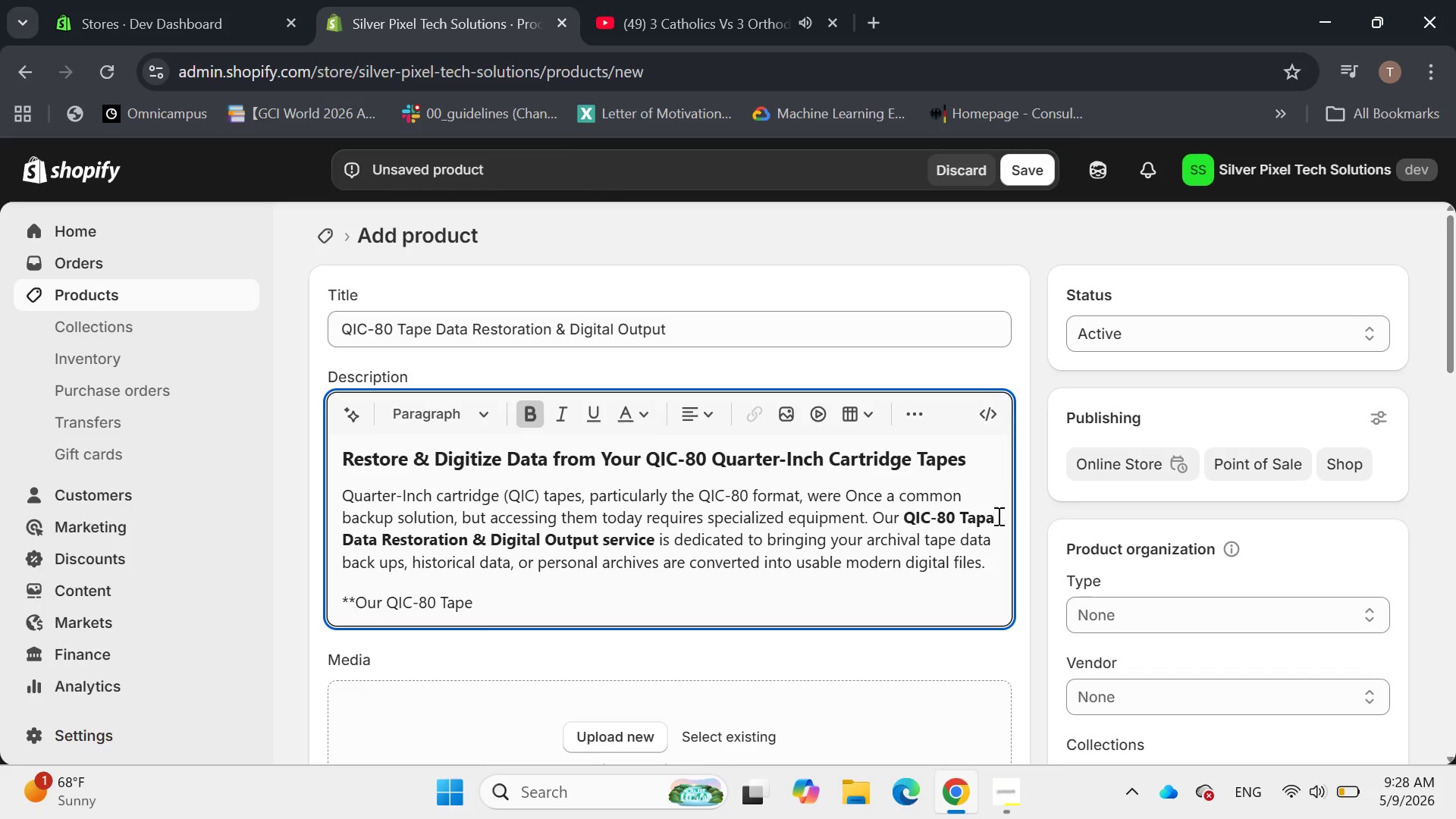 
key(Backspace)
 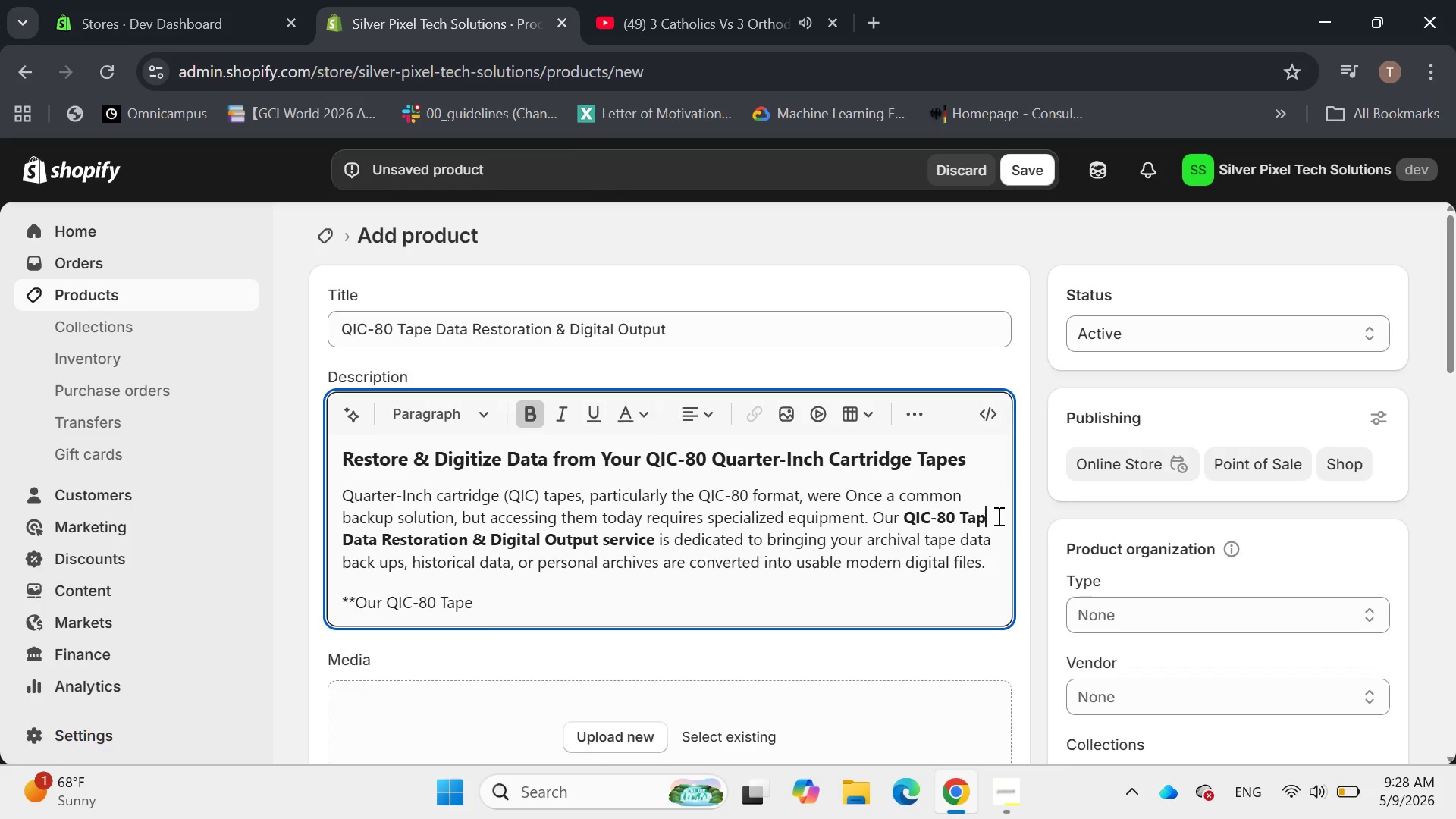 
key(E)
 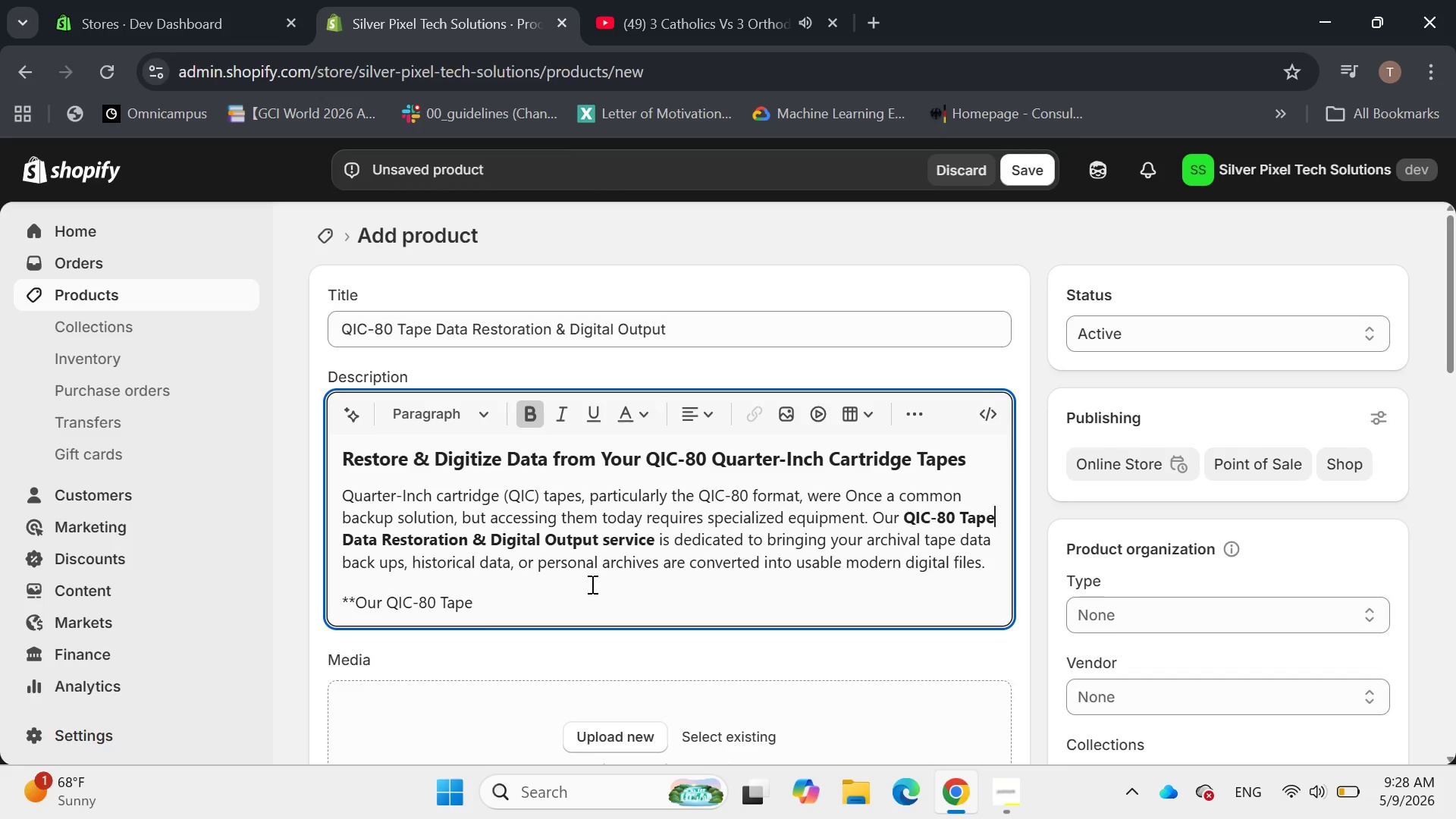 
left_click([494, 607])
 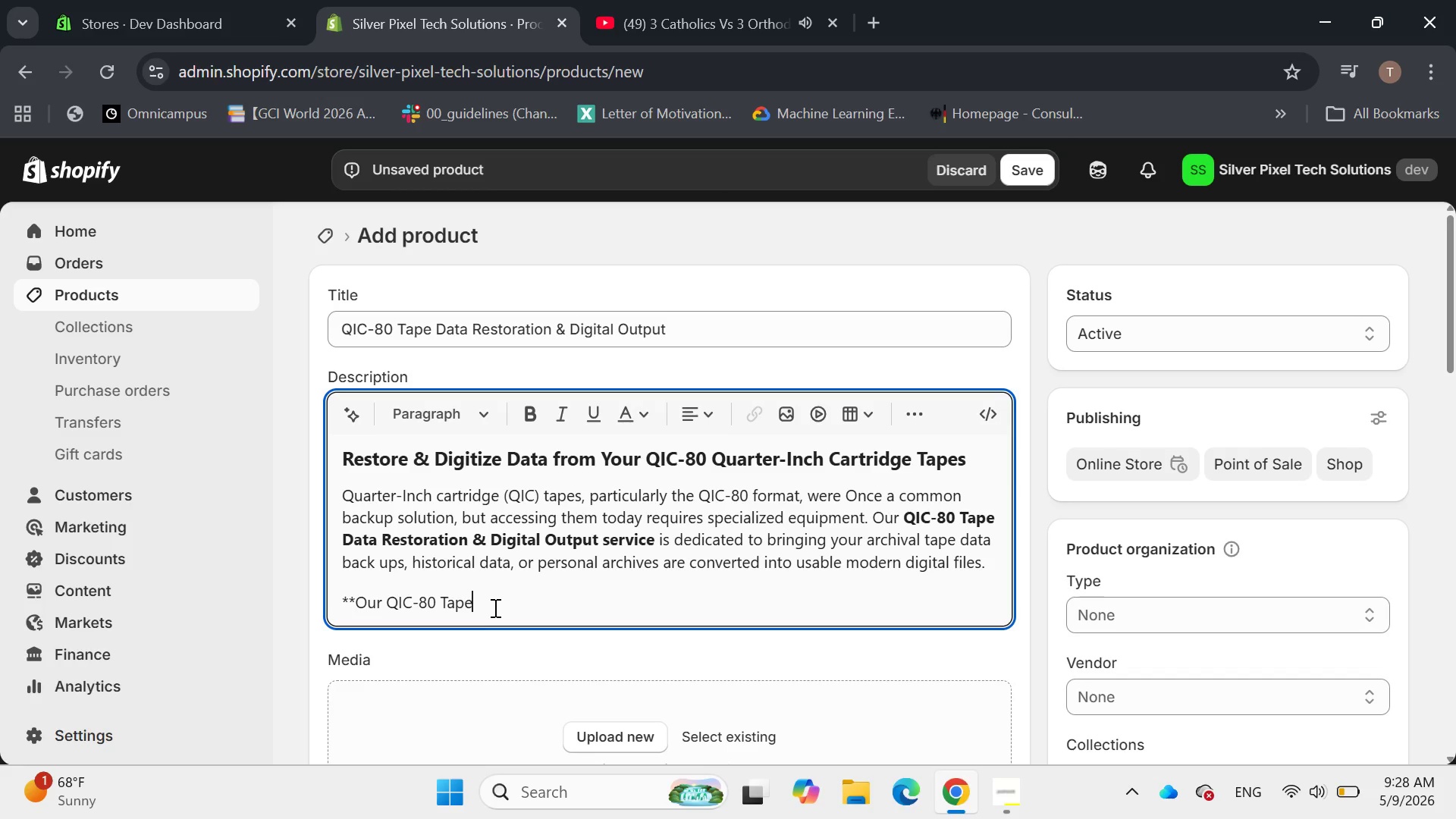 
type( Service Includes:** )
 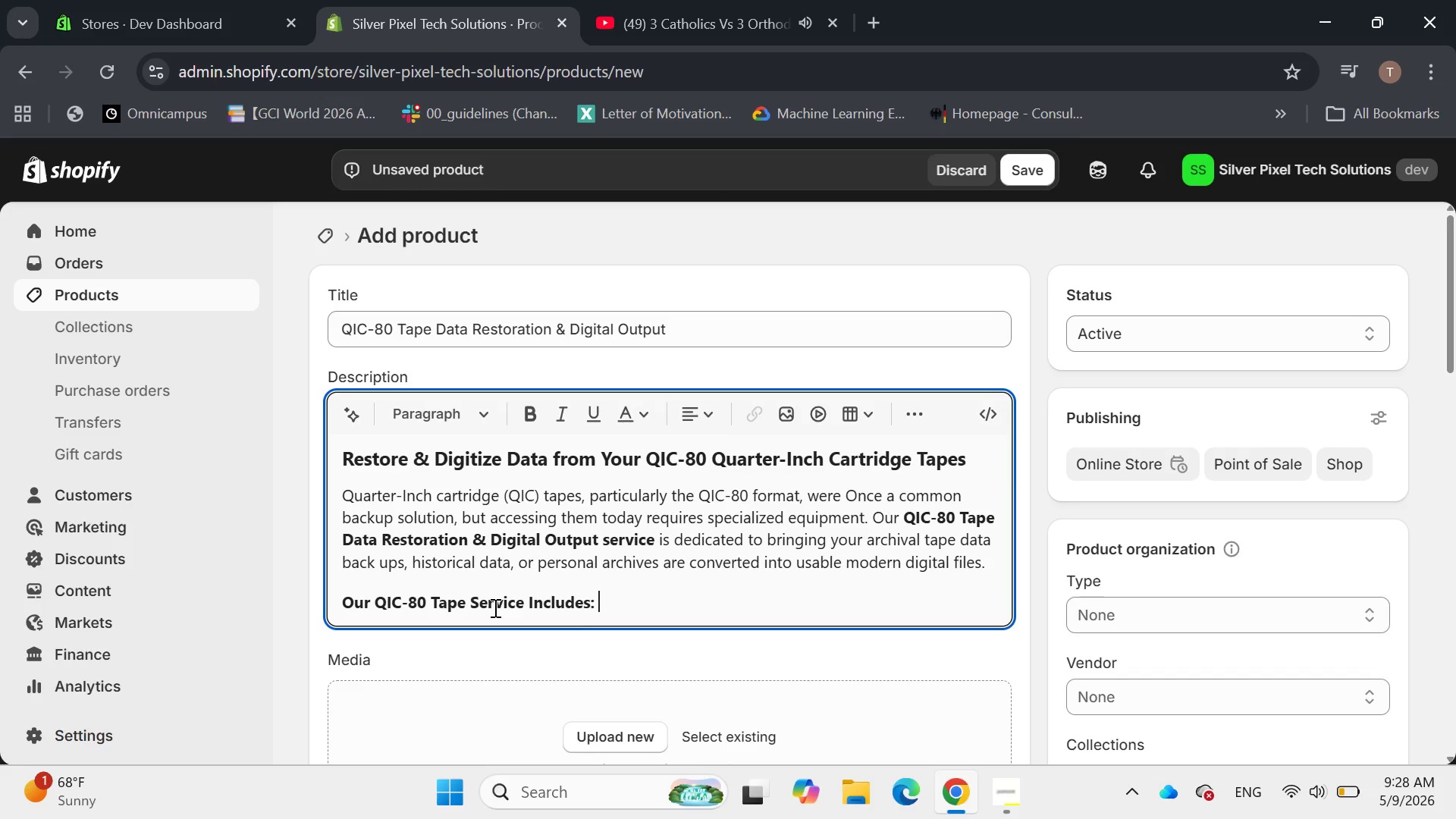 
wait(9.42)
 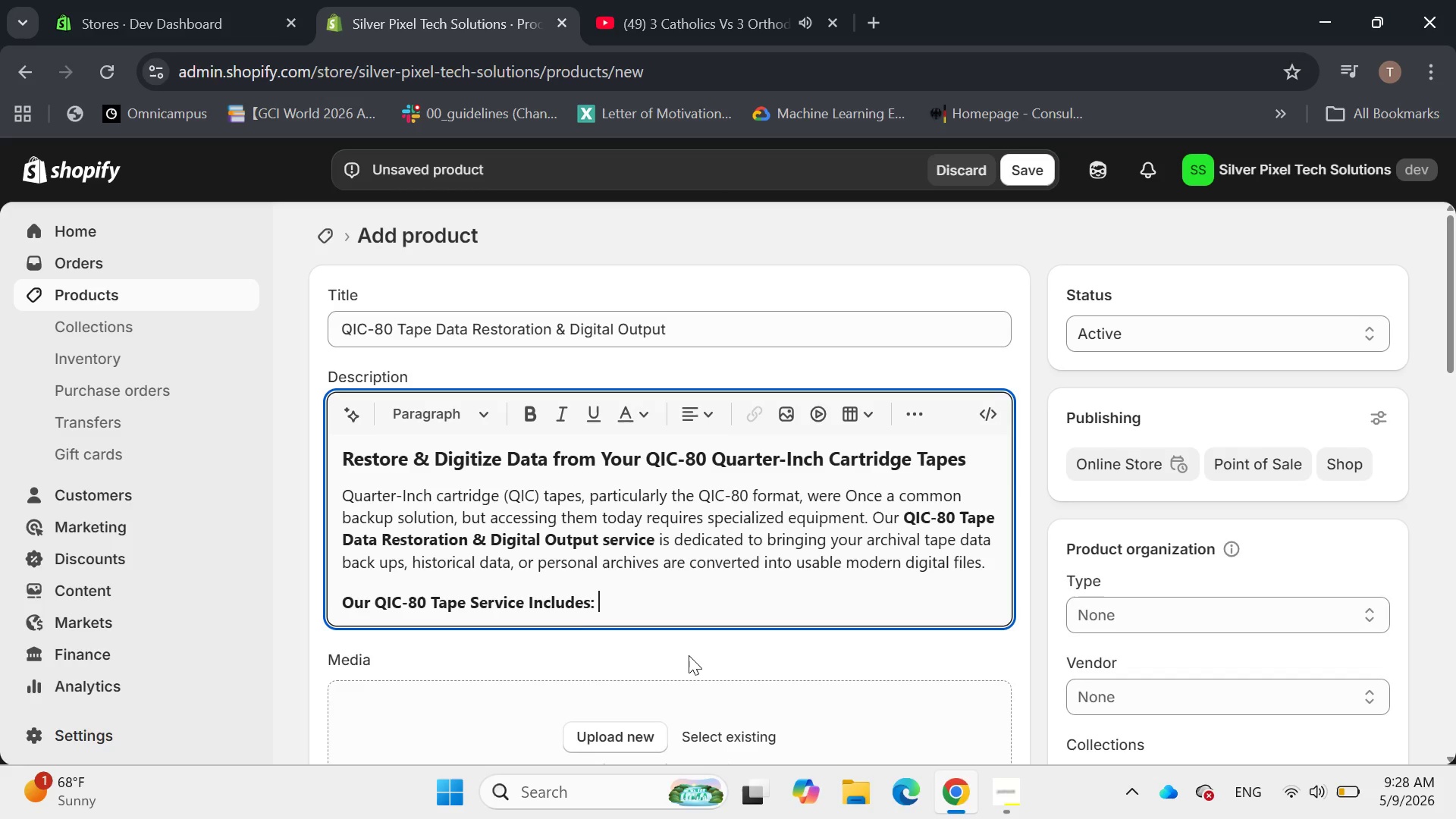 
key(Enter)
 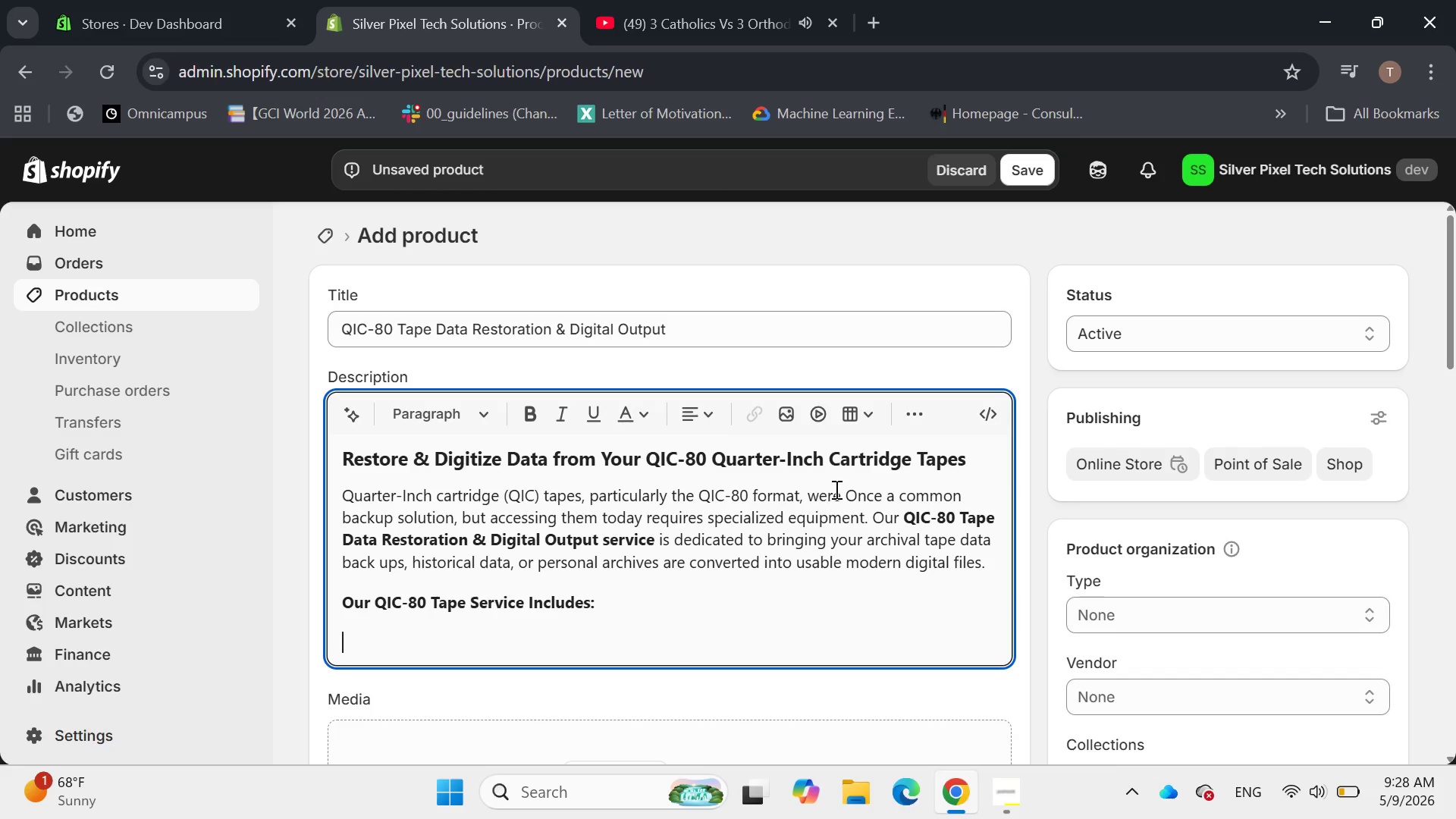 
left_click([923, 415])
 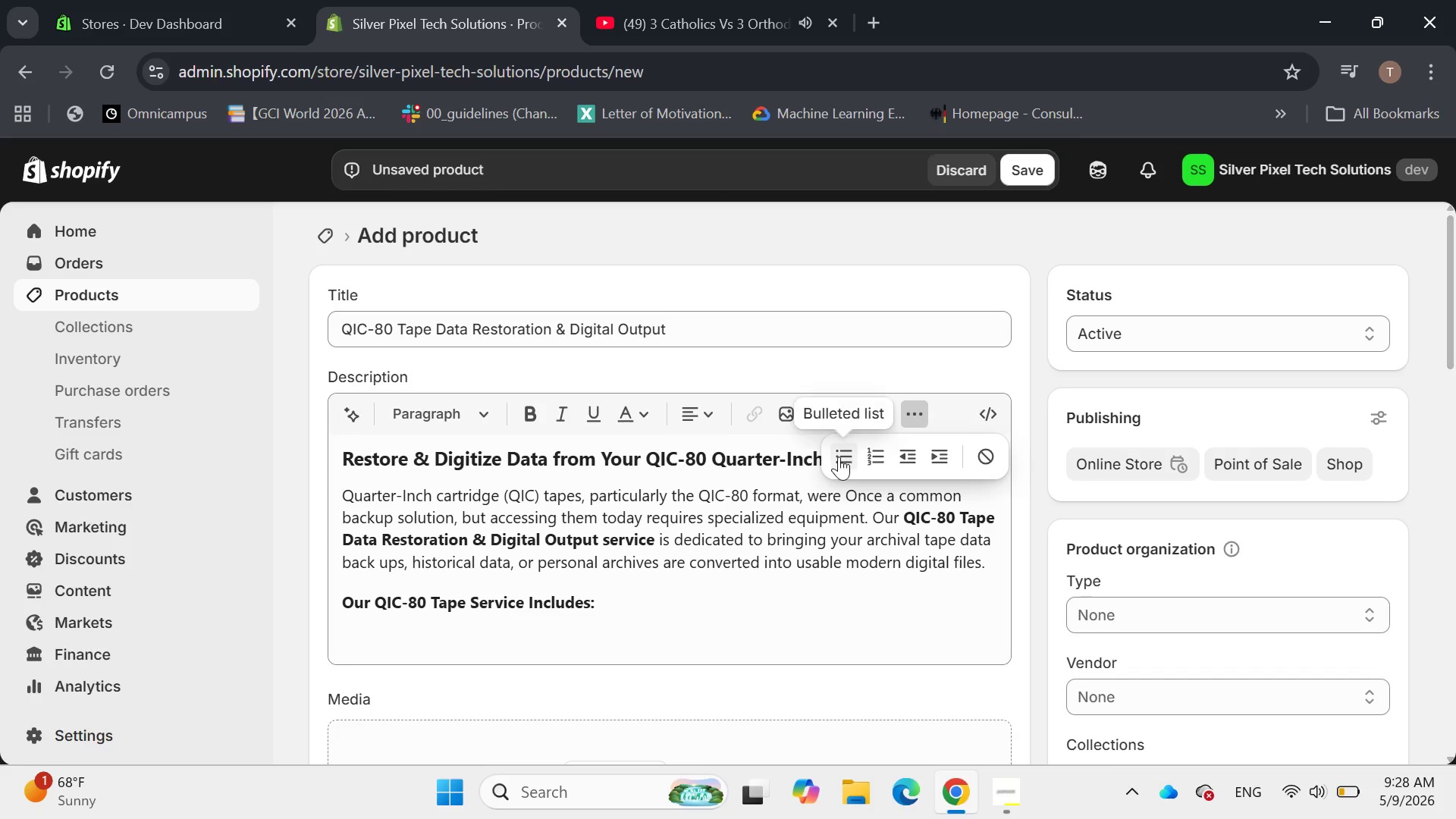 
left_click([839, 457])
 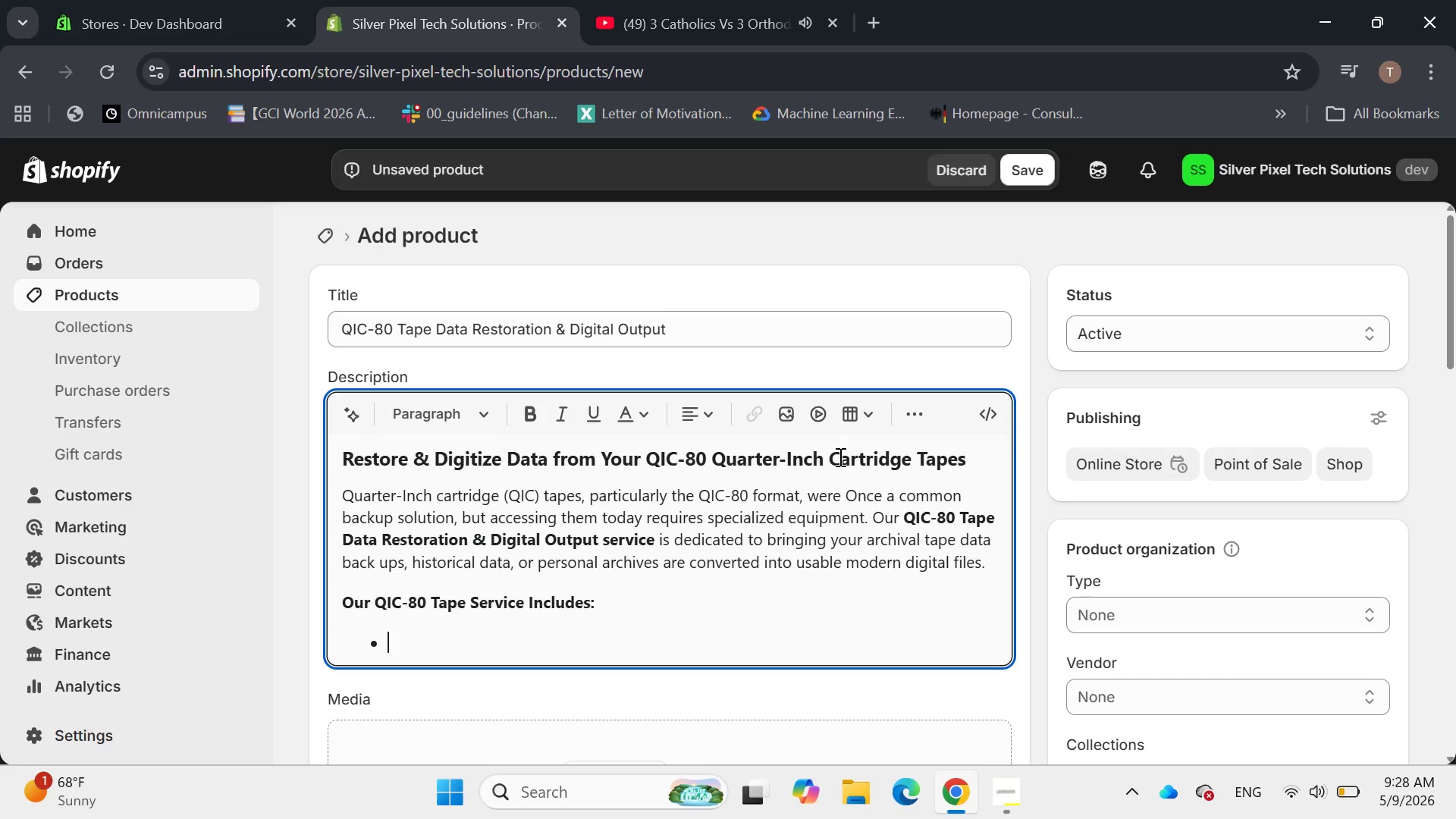 
wait(6.22)
 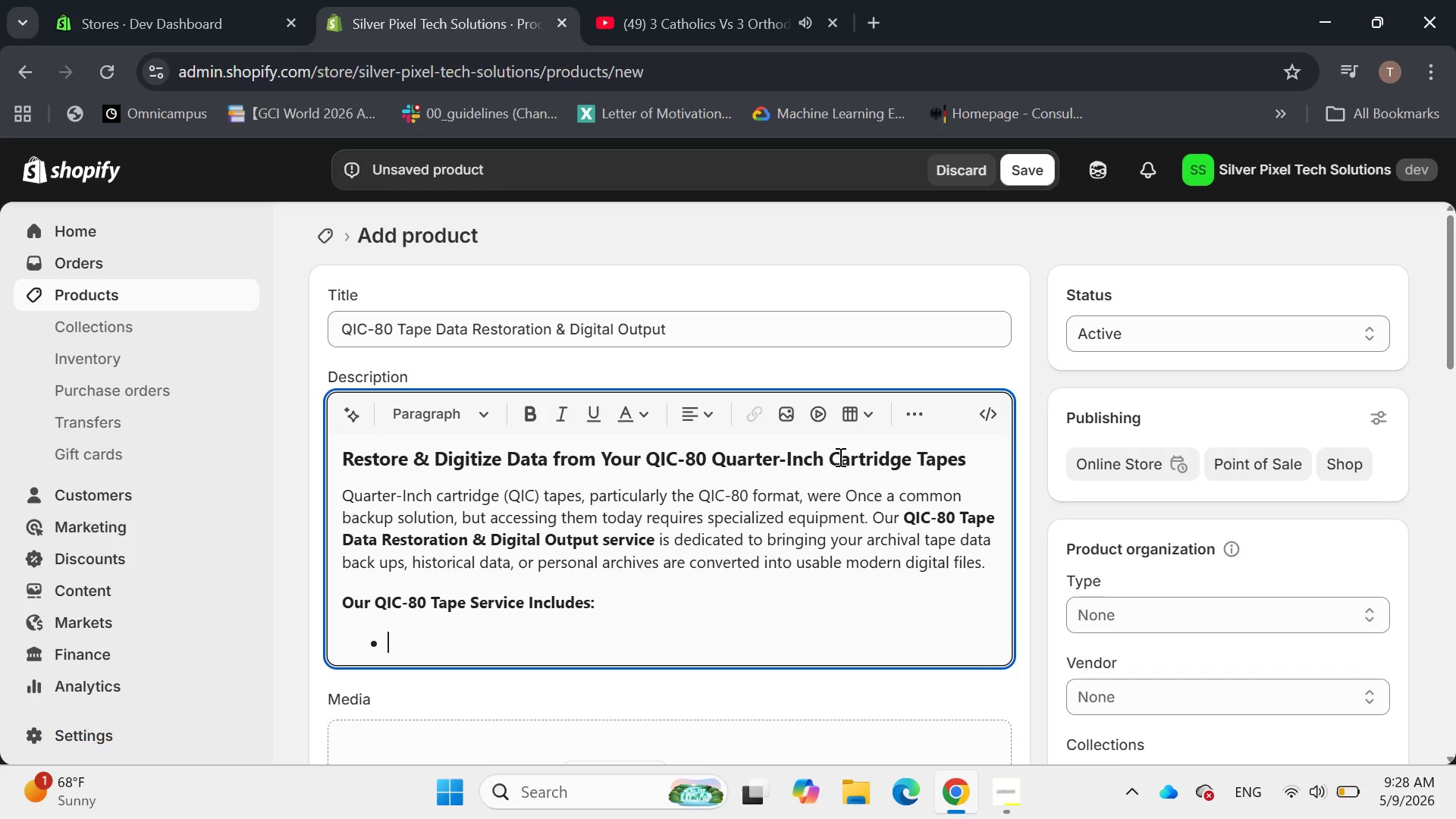 
type(Specialized Tape)
 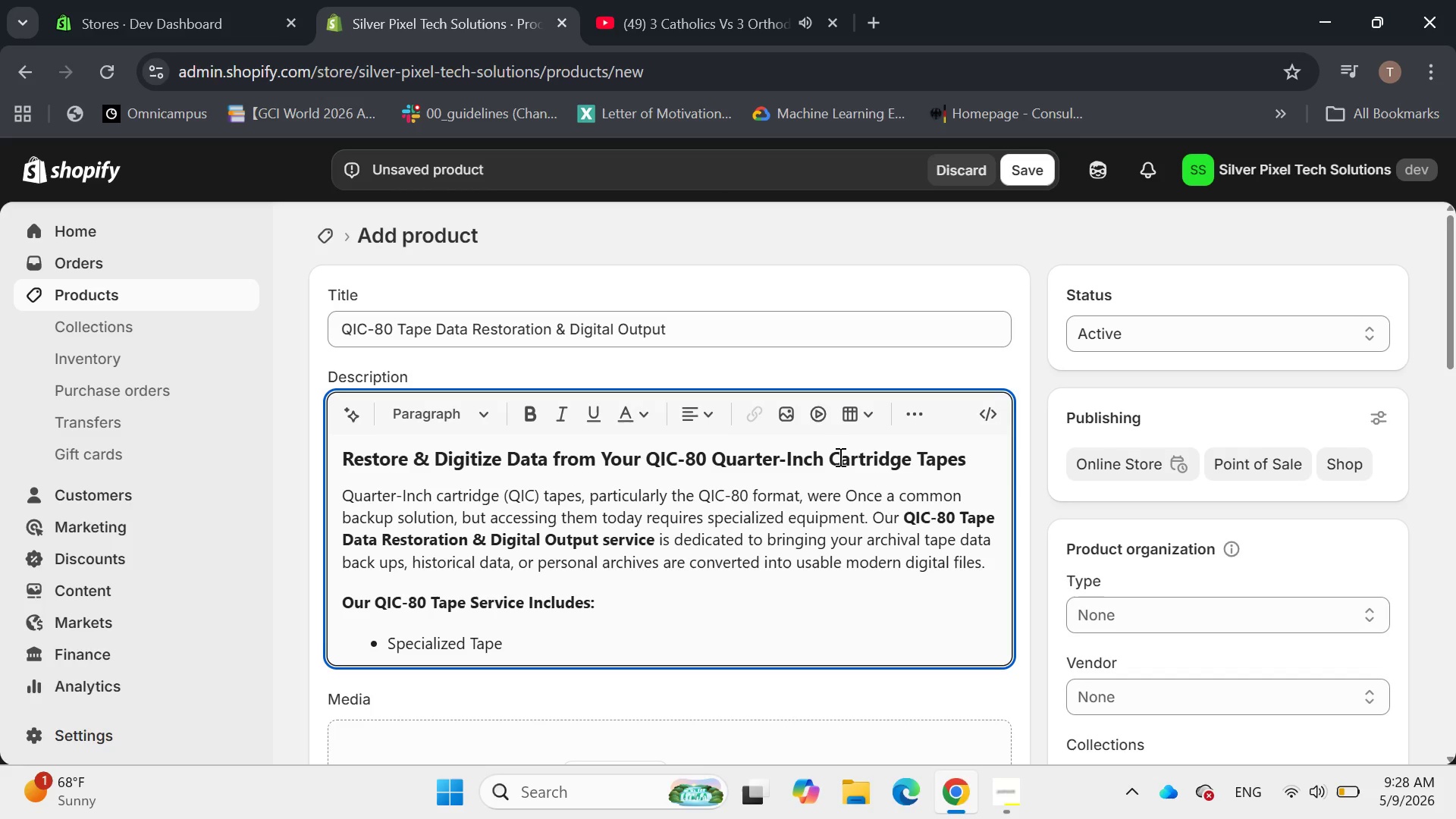 
type( Drives: ut)
key(Backspace)
key(Backspace)
type(Utilizing working QIC )
key(Backspace)
type(-80 compatible tape drive )
key(Backspace)
type(s for reliable reading of or)
key(Backspace)
type(lder cartridges.)
 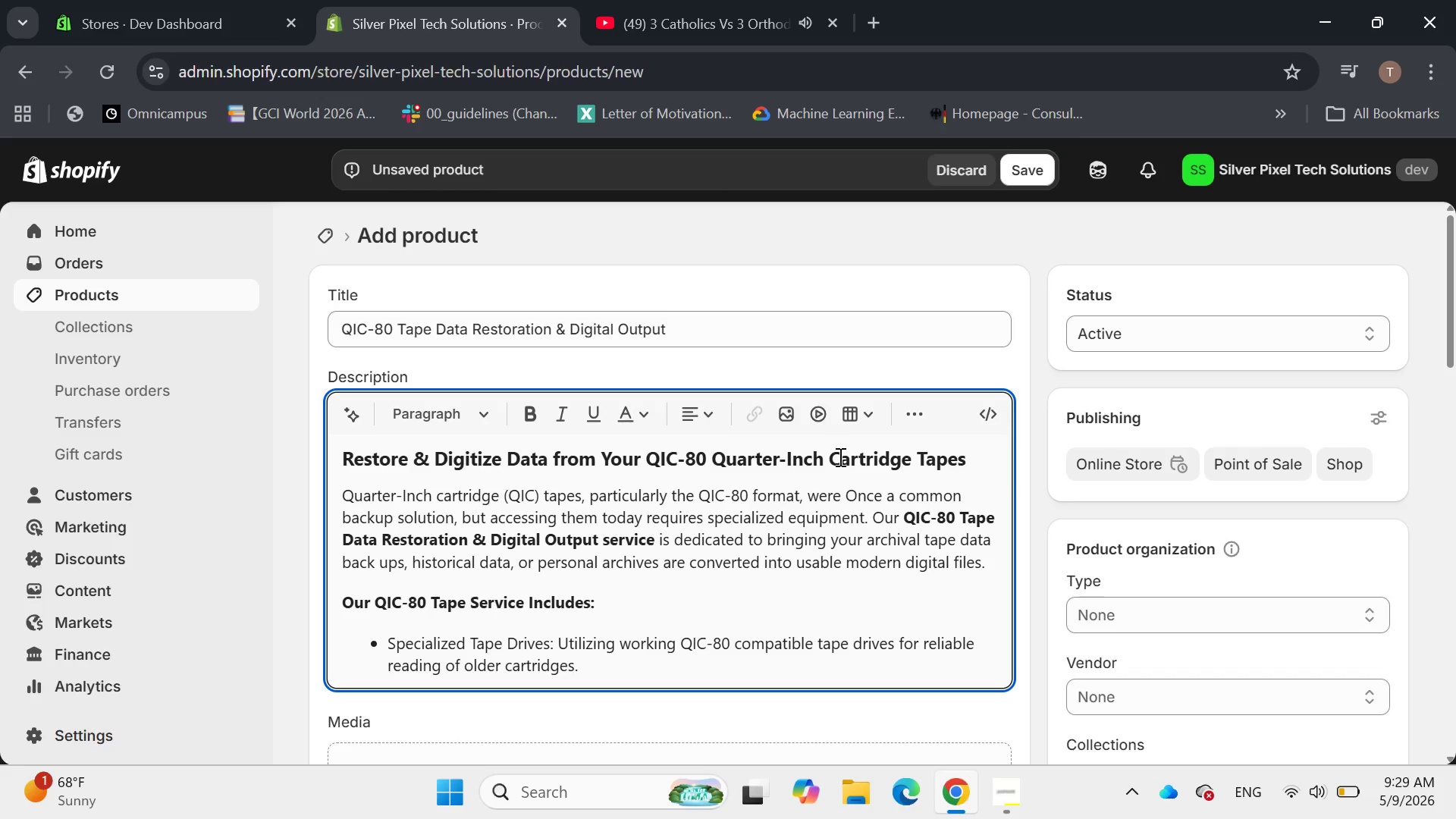 
wait(5.25)
 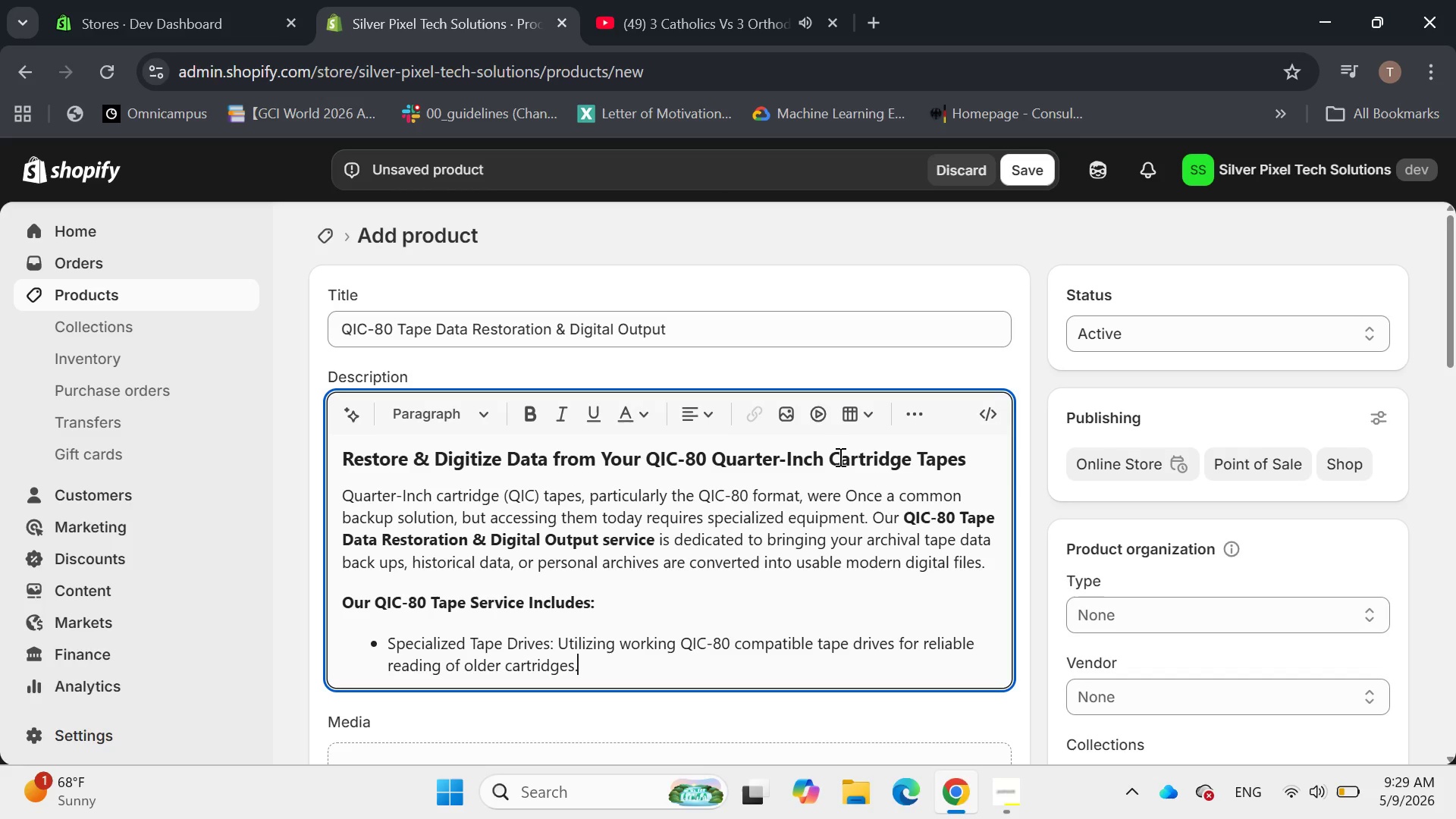 
key(Enter)
 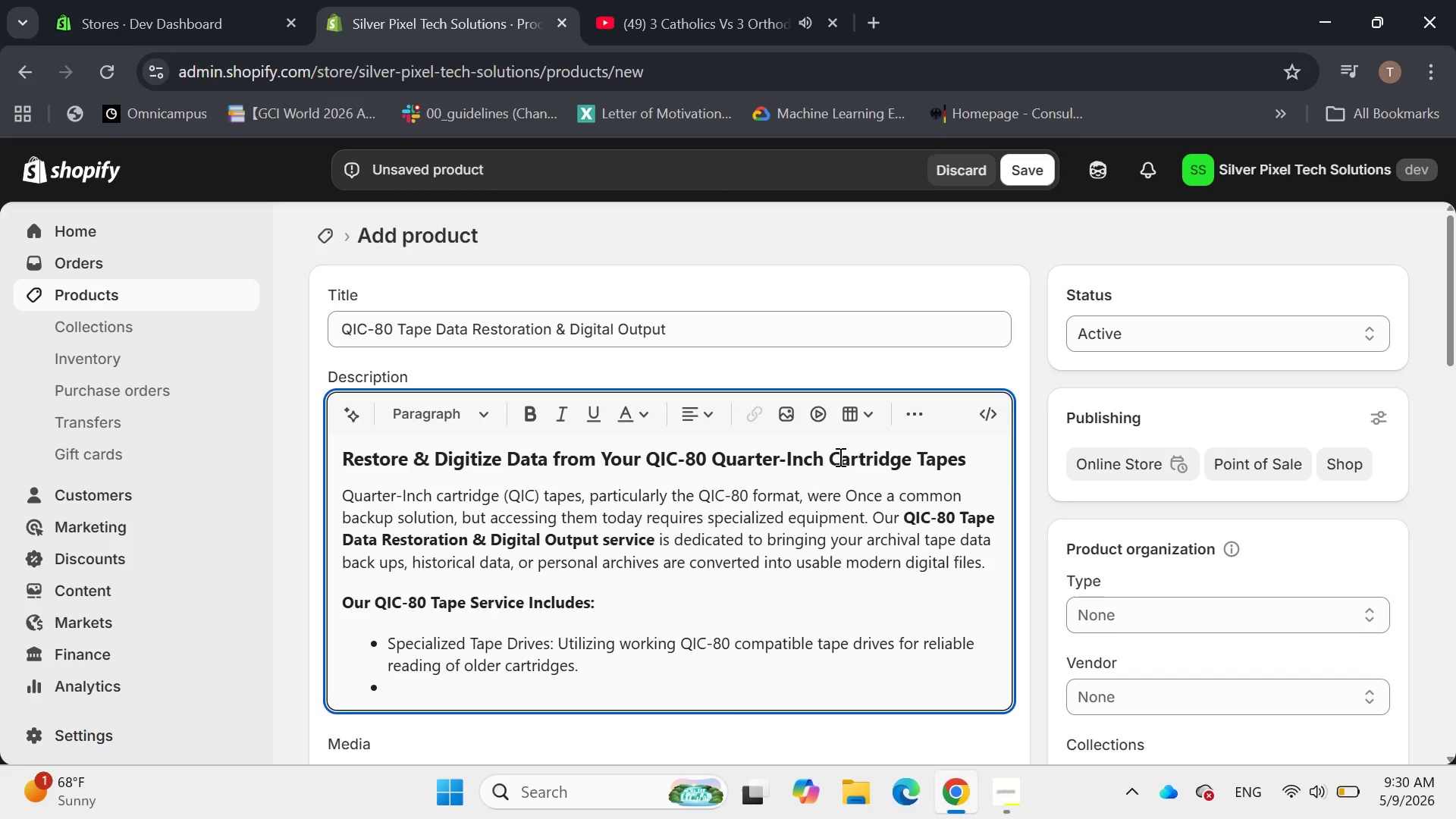 
type(Data )
 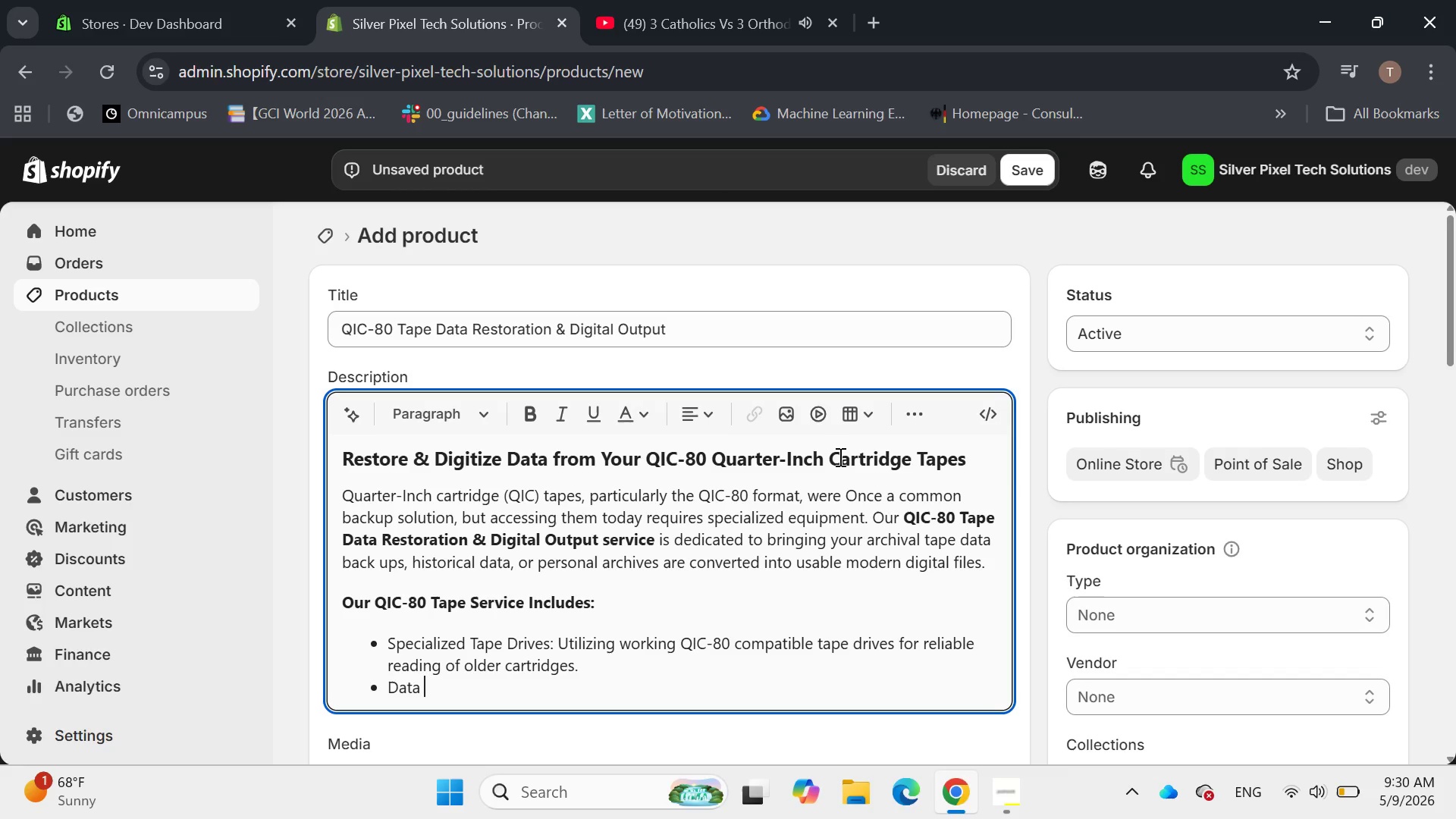 
wait(6.28)
 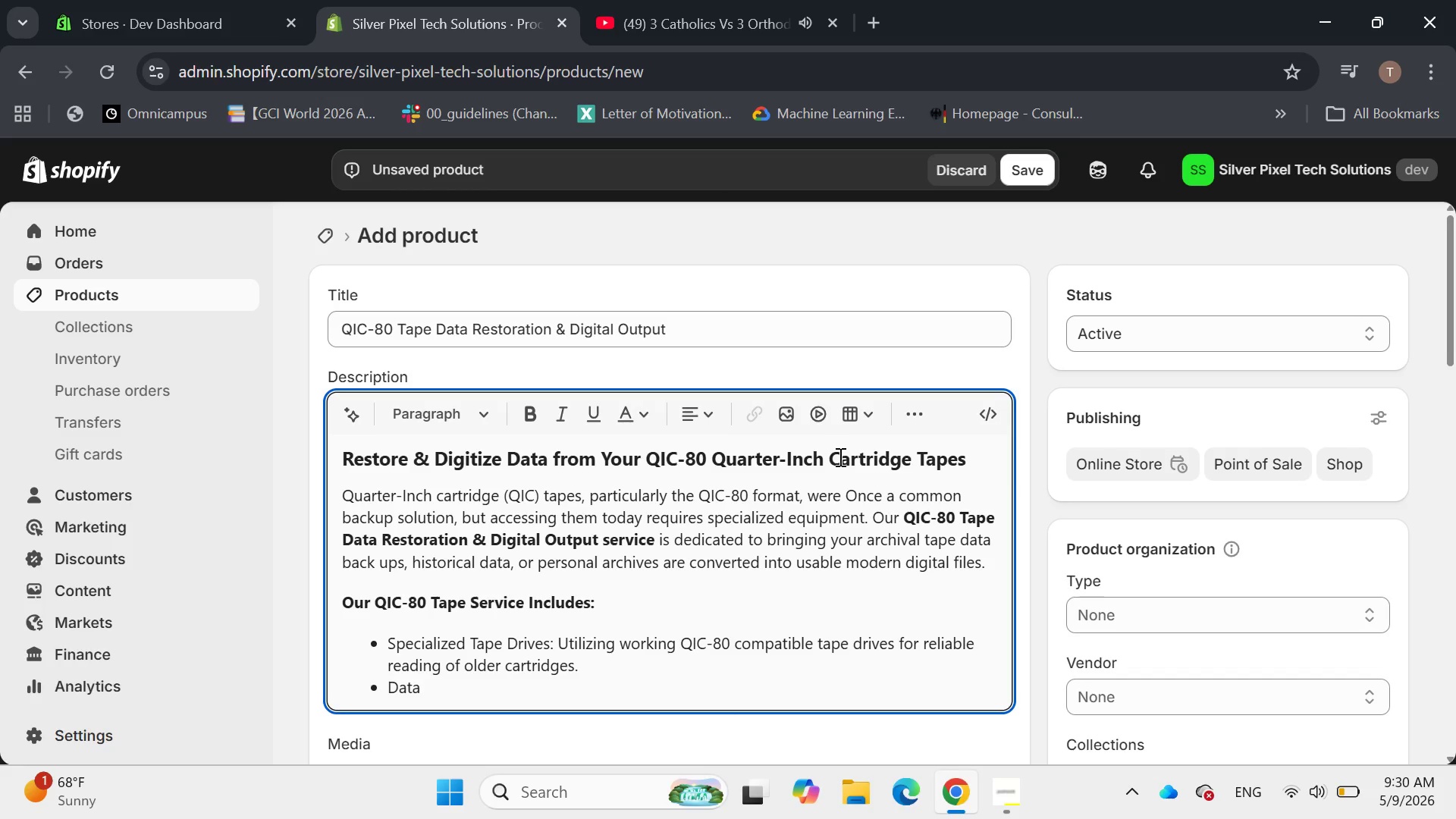 
type(Integrity Focus: S)
key(Backspace)
type(Advanced error correction techniques to maximize data recovert)
key(Backspace)
type(y from potentially degraded tapes.)
 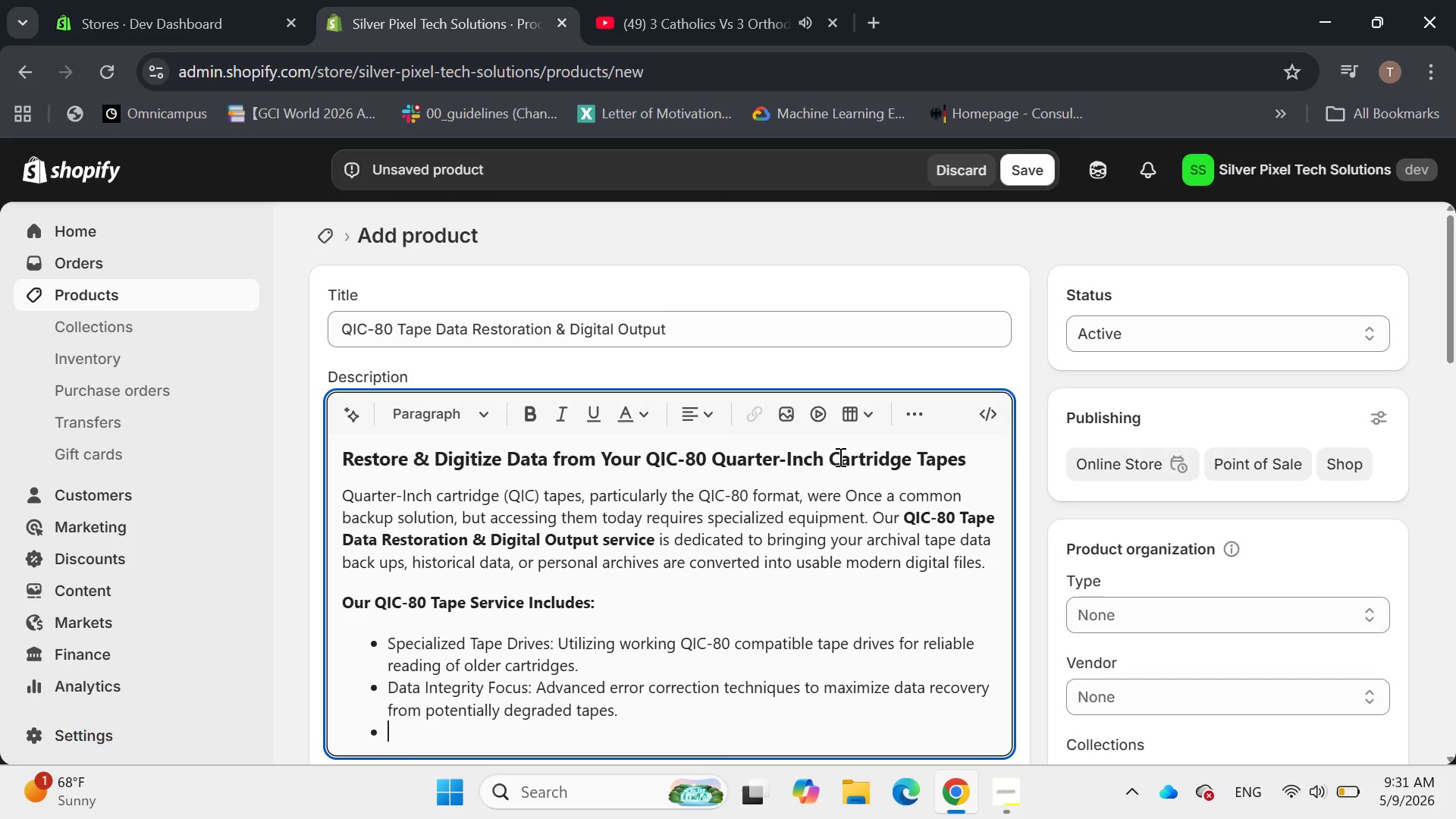 
 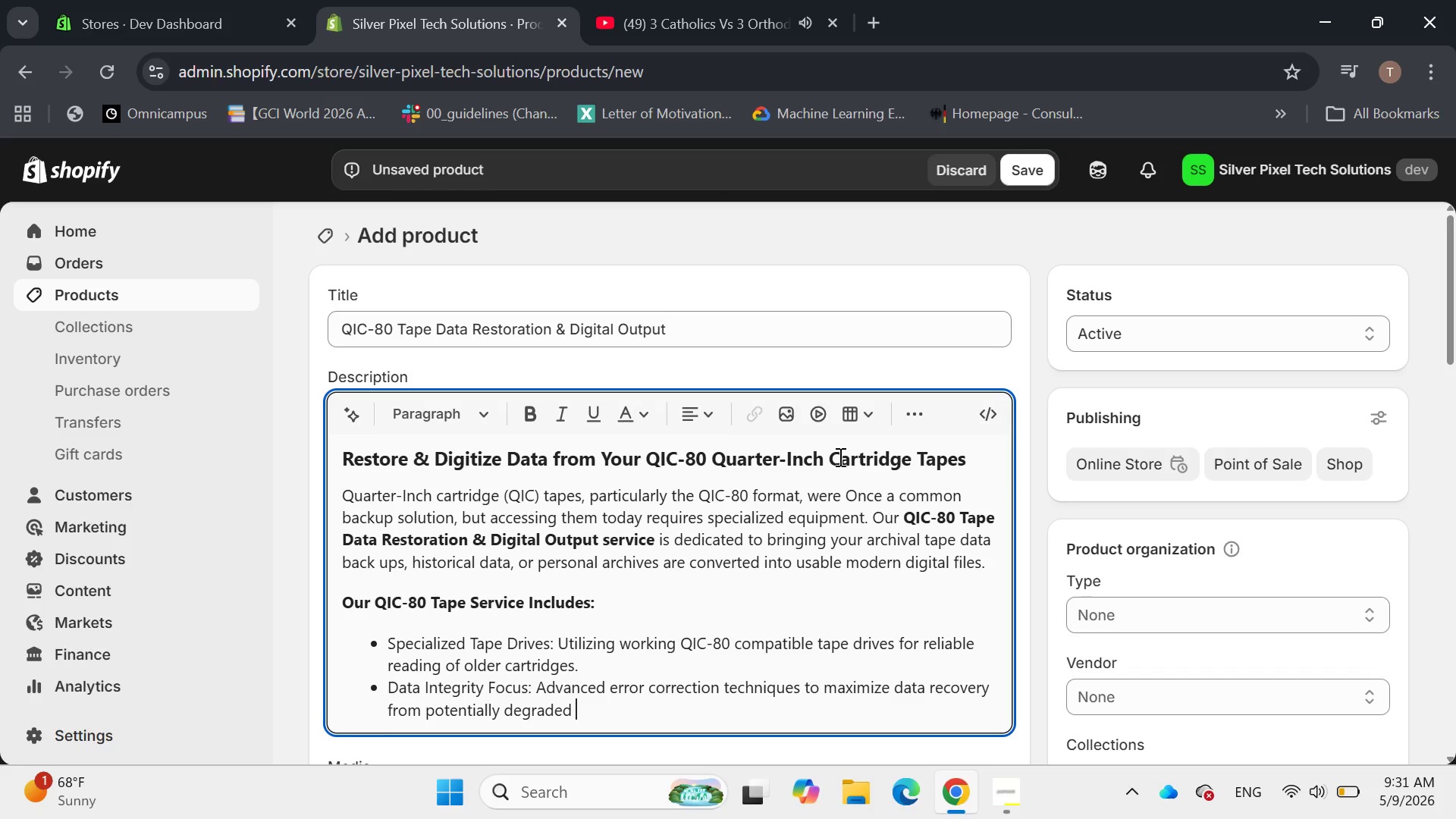 
key(Enter)
 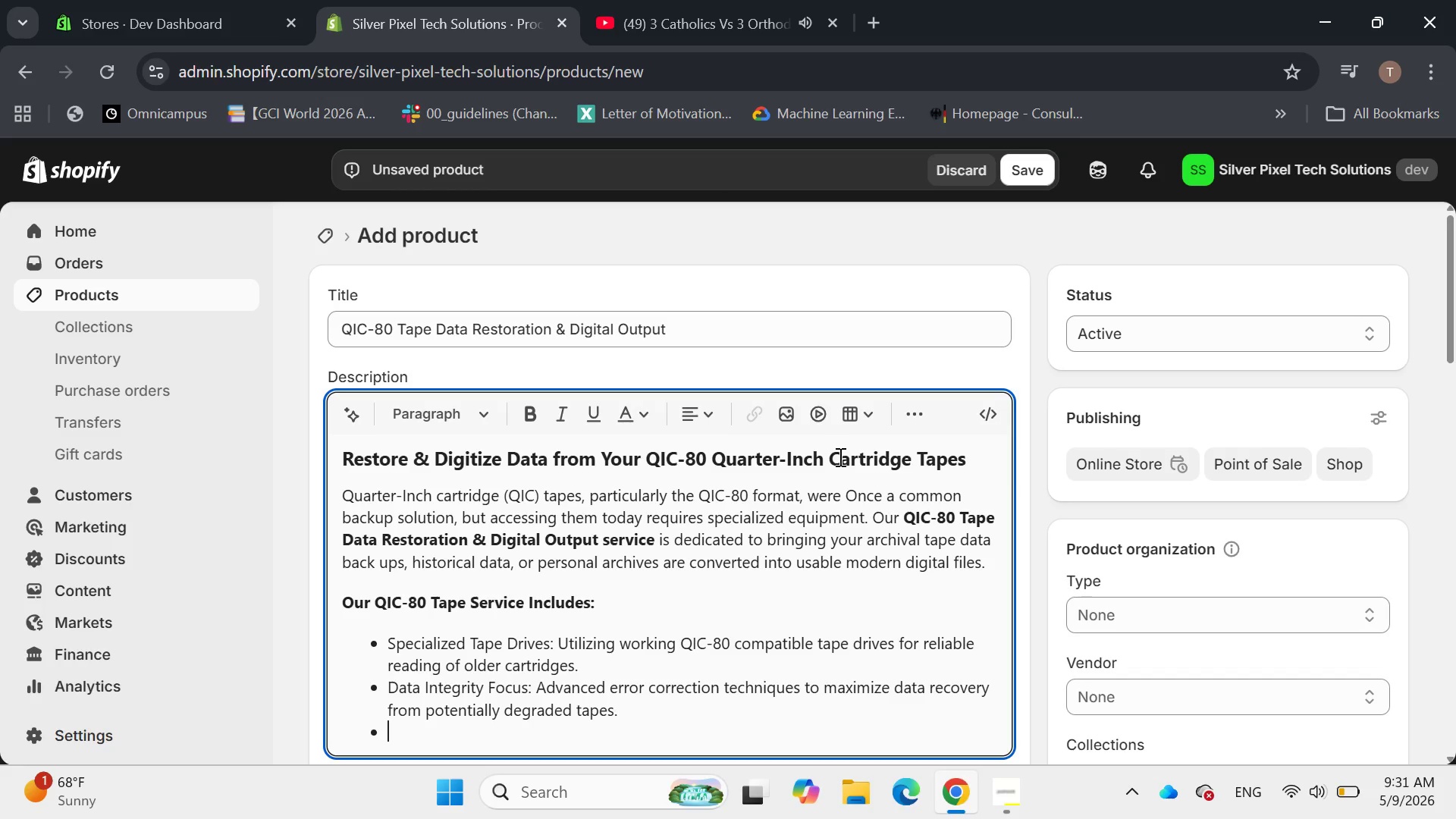 
type(Digital Conversa)
key(Backspace)
type(ion: All data is converted into standard digital formats compatible with current operating systems.)
 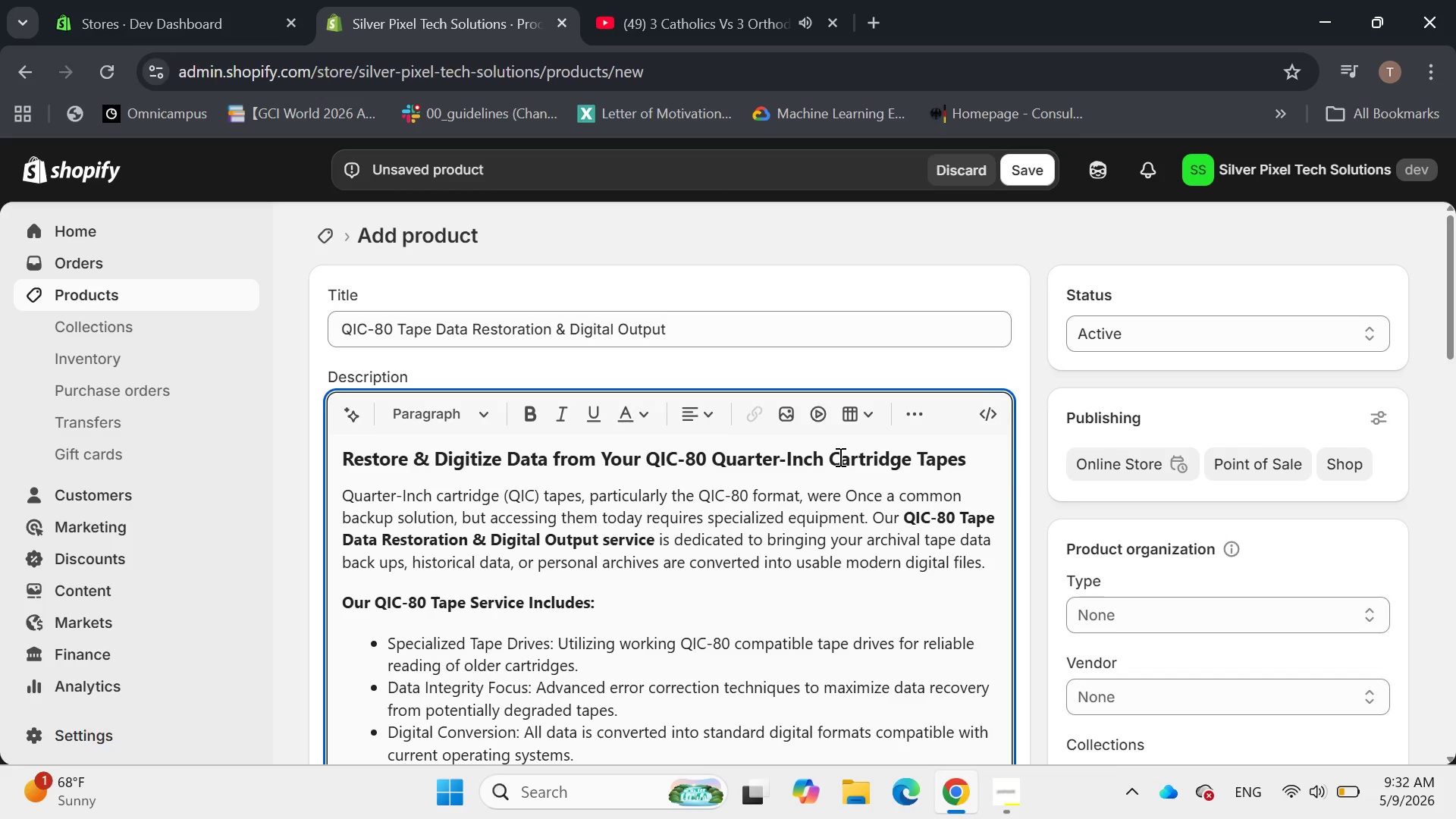 
 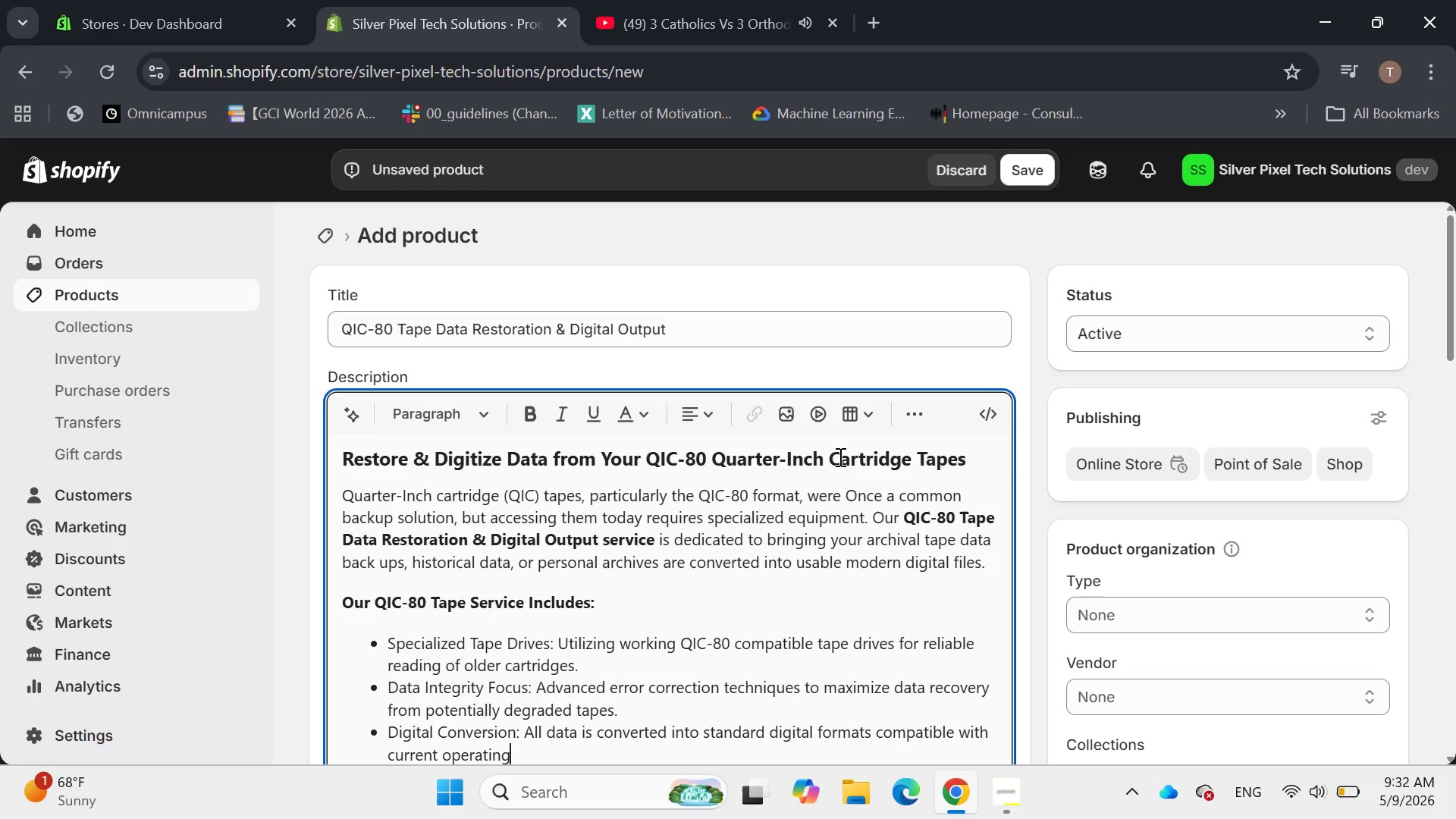 
key(Enter)
 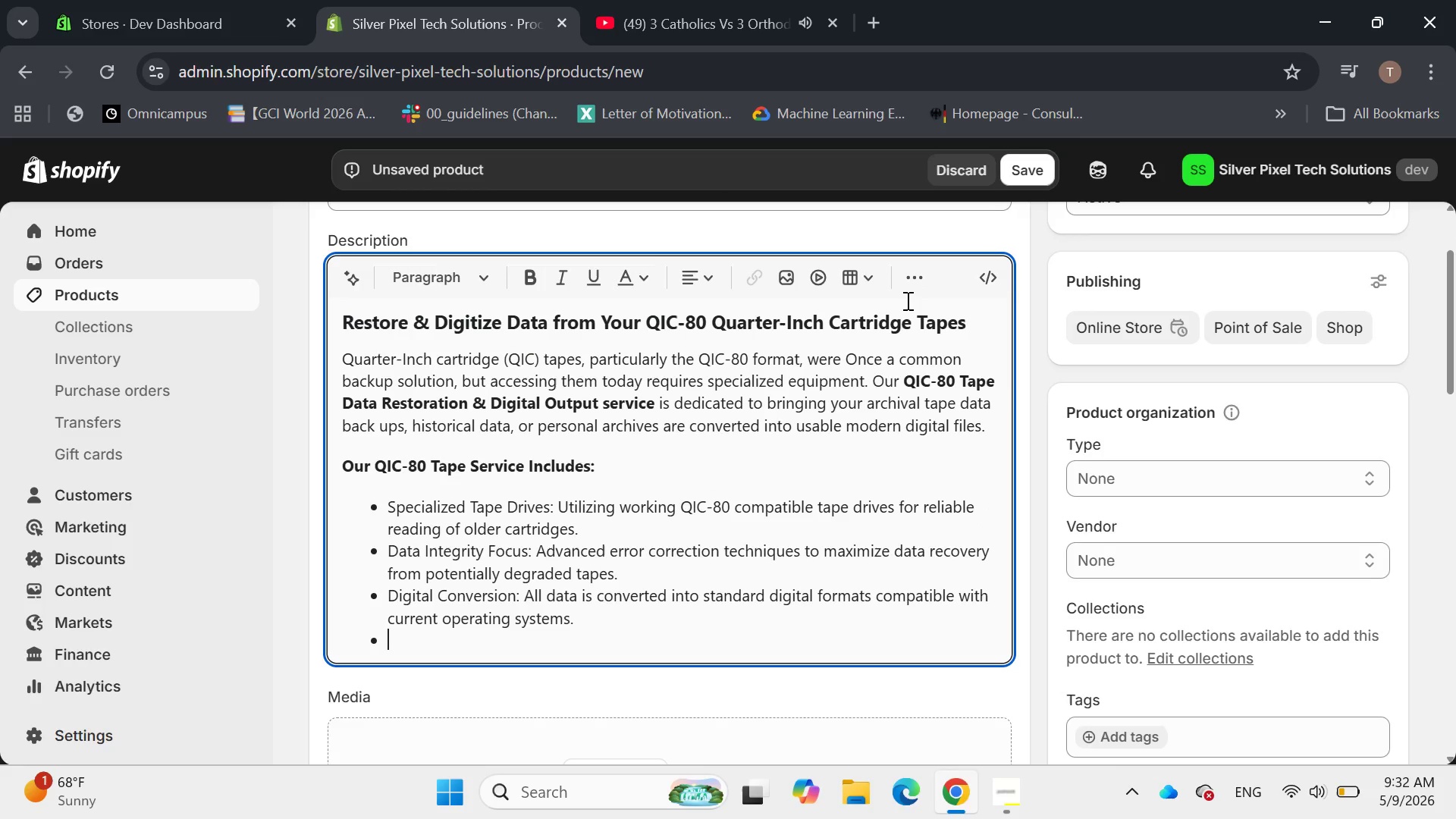 
type(Secure Delivery )
key(Backspace)
type(: Your restored data is providee)
key(Backspace)
type(d on modern media ())
 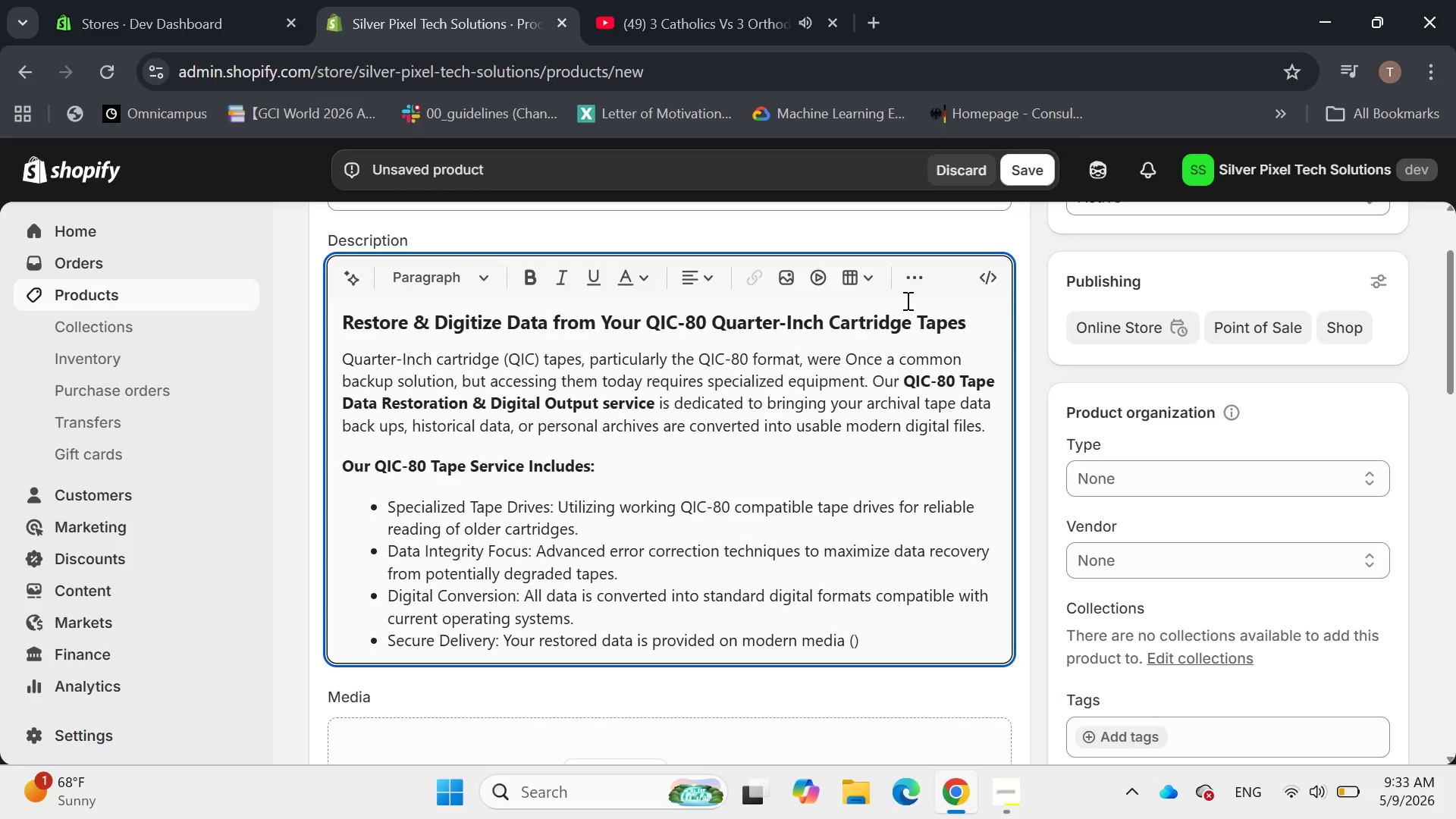 
 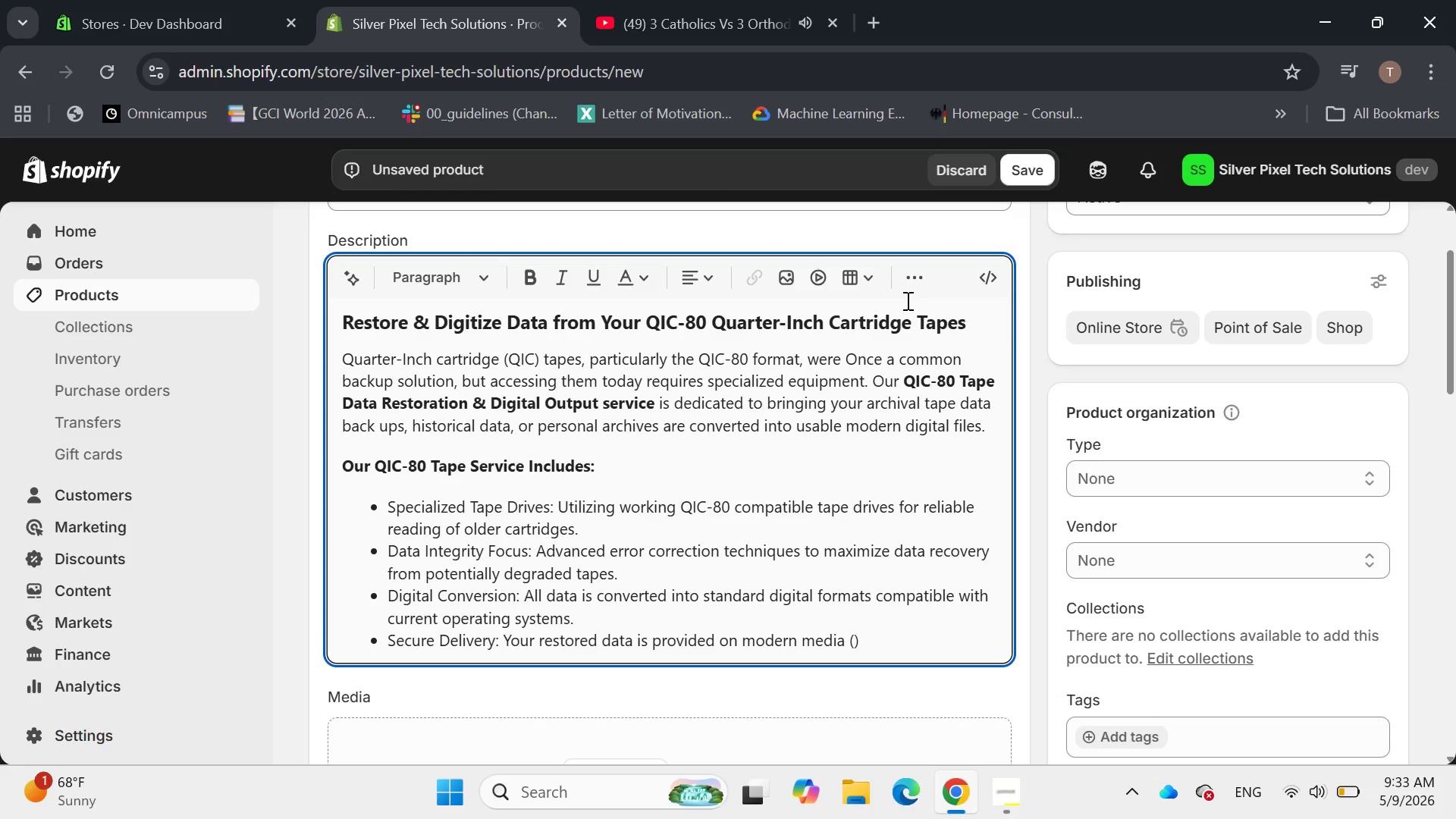 
key(ArrowLeft)
 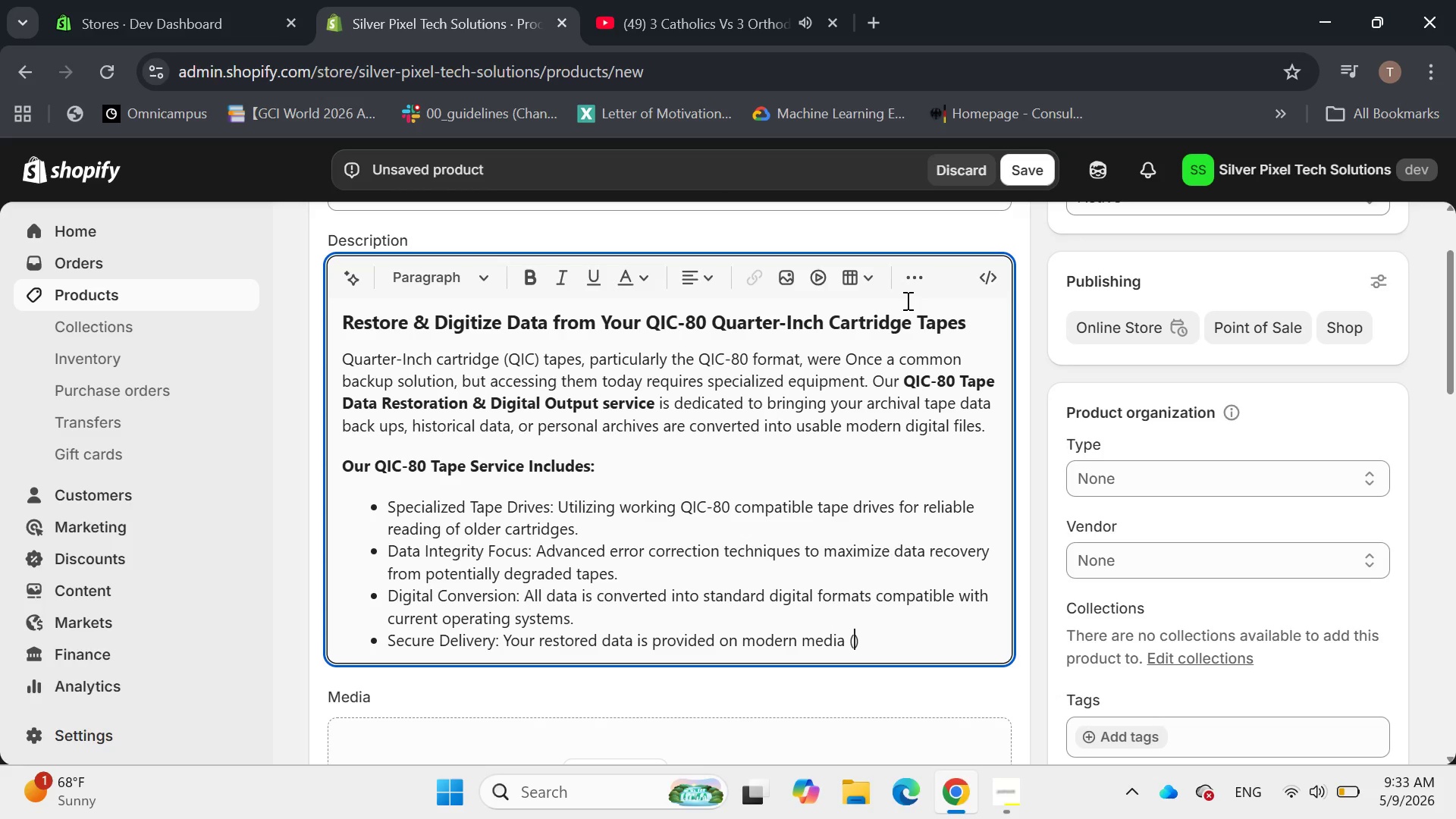 
key(E)
 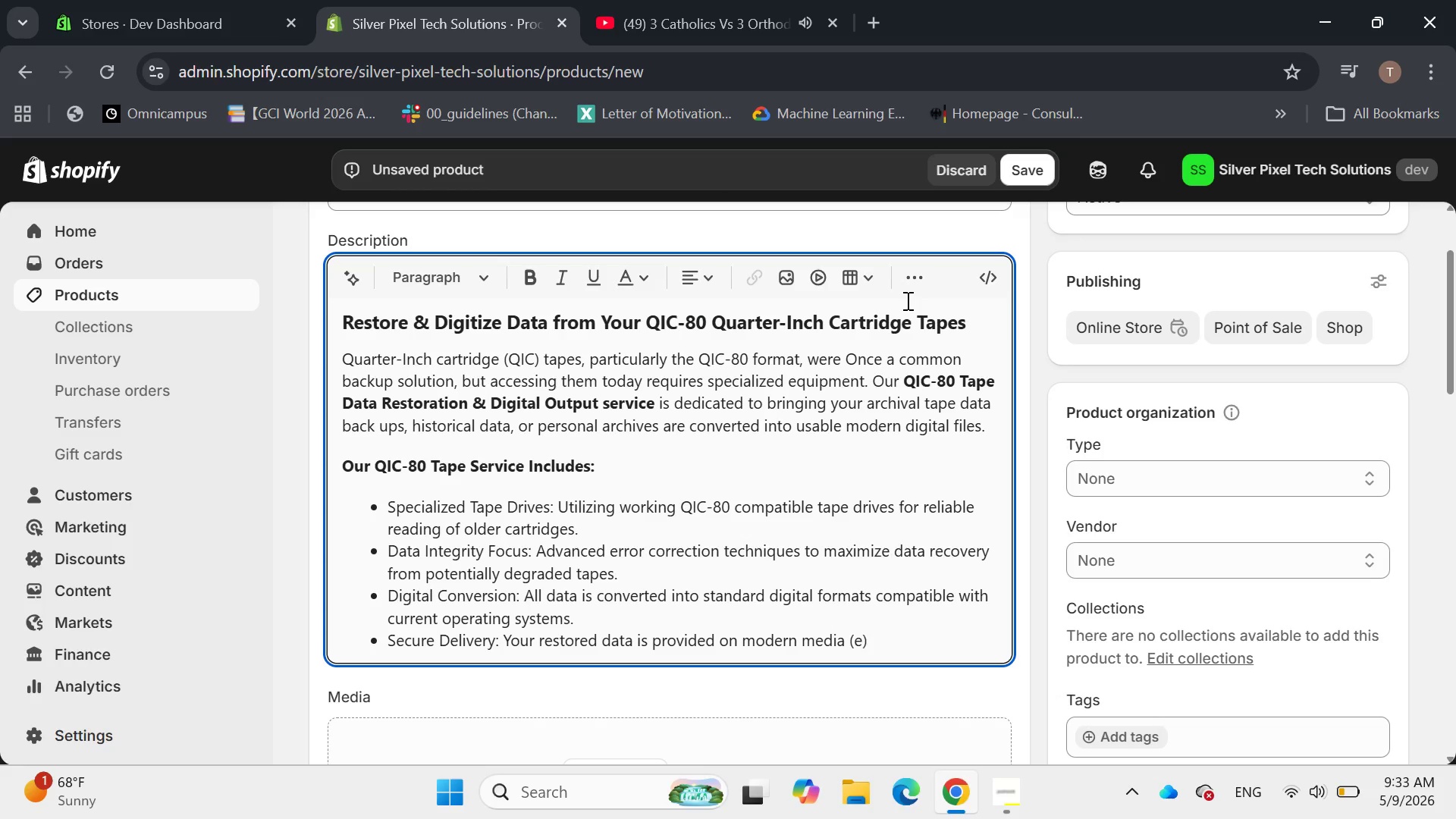 
key(Period)
 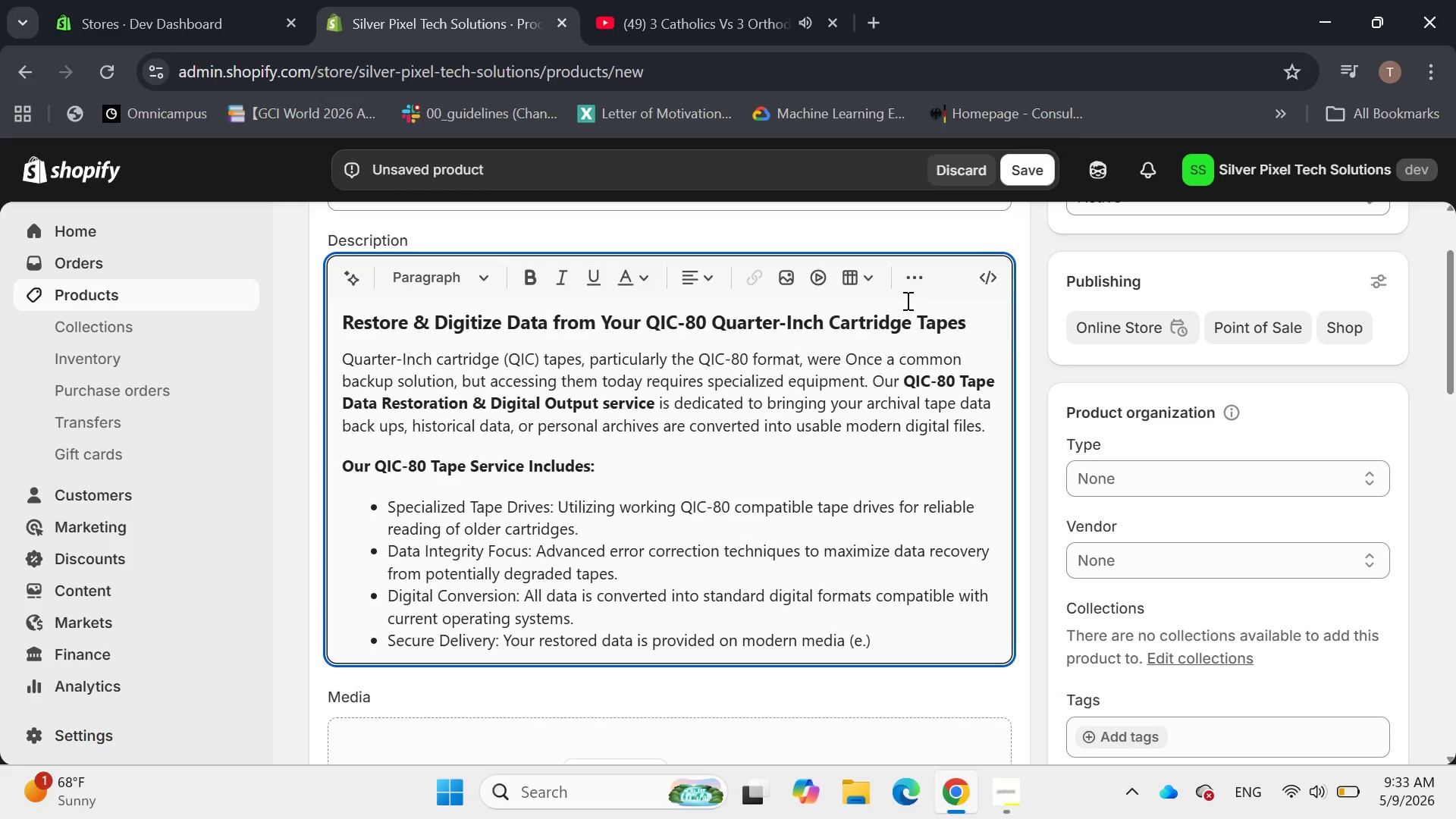 
key(G)
 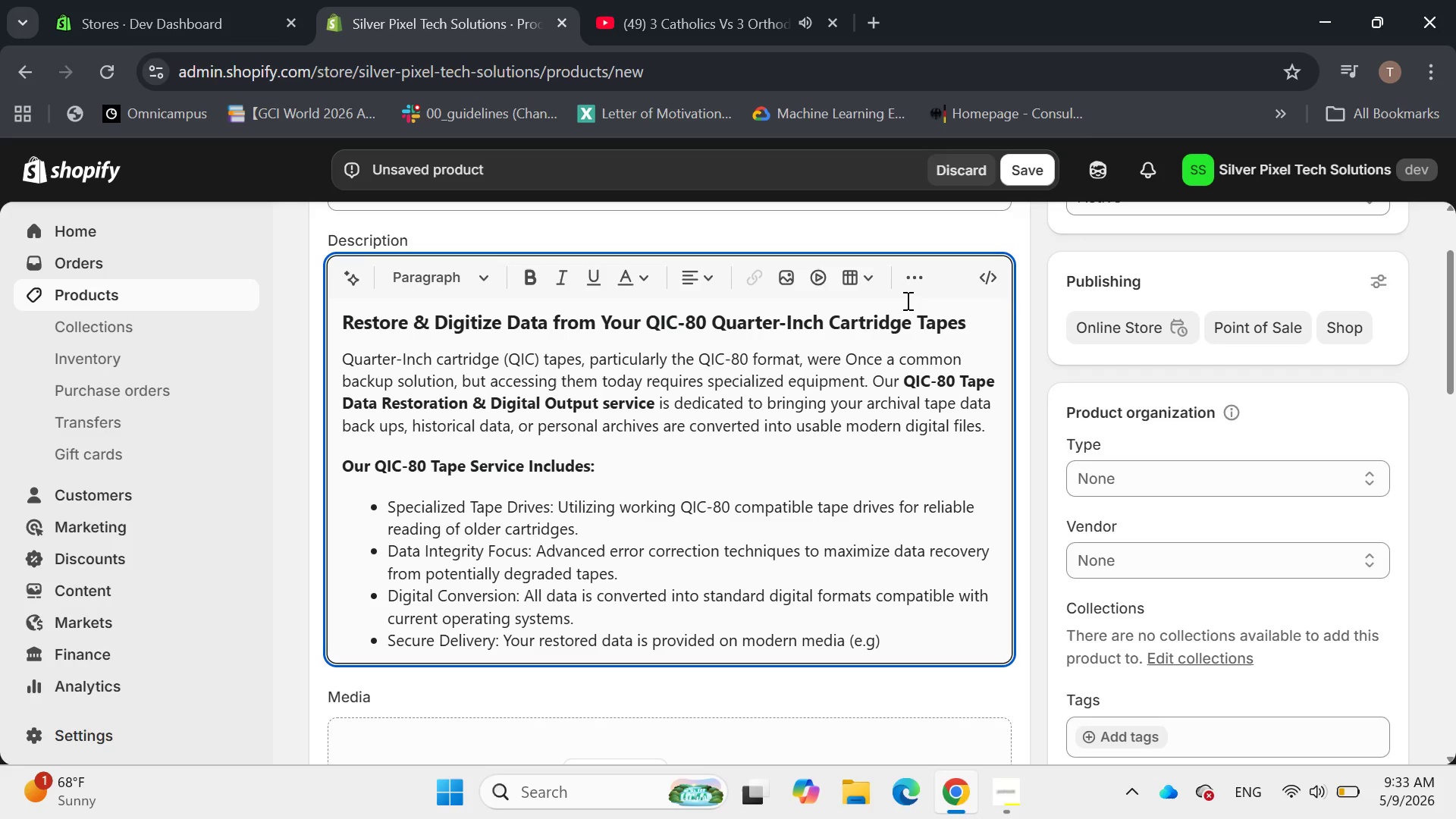 
key(Period)
 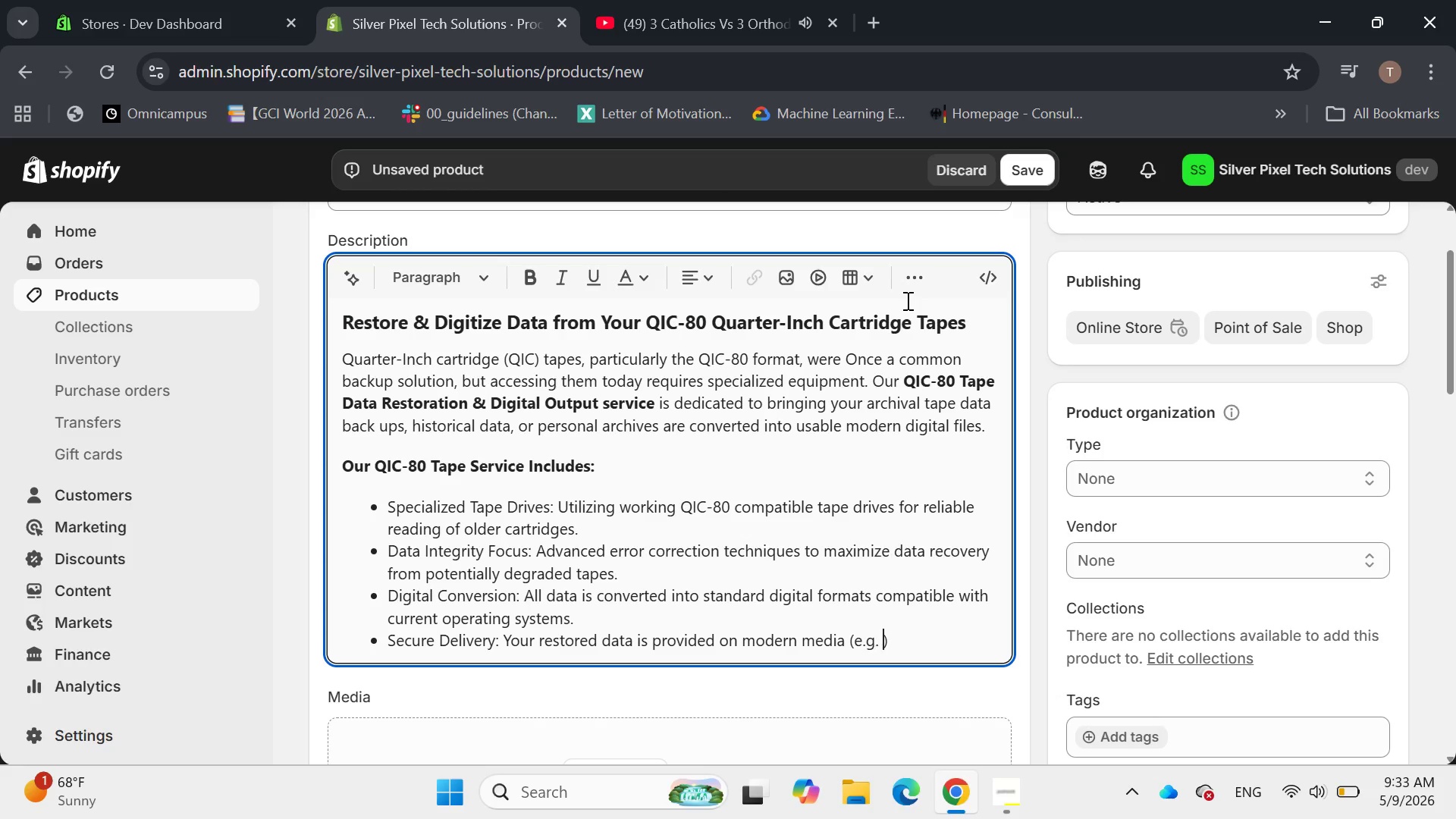 
key(Space)
 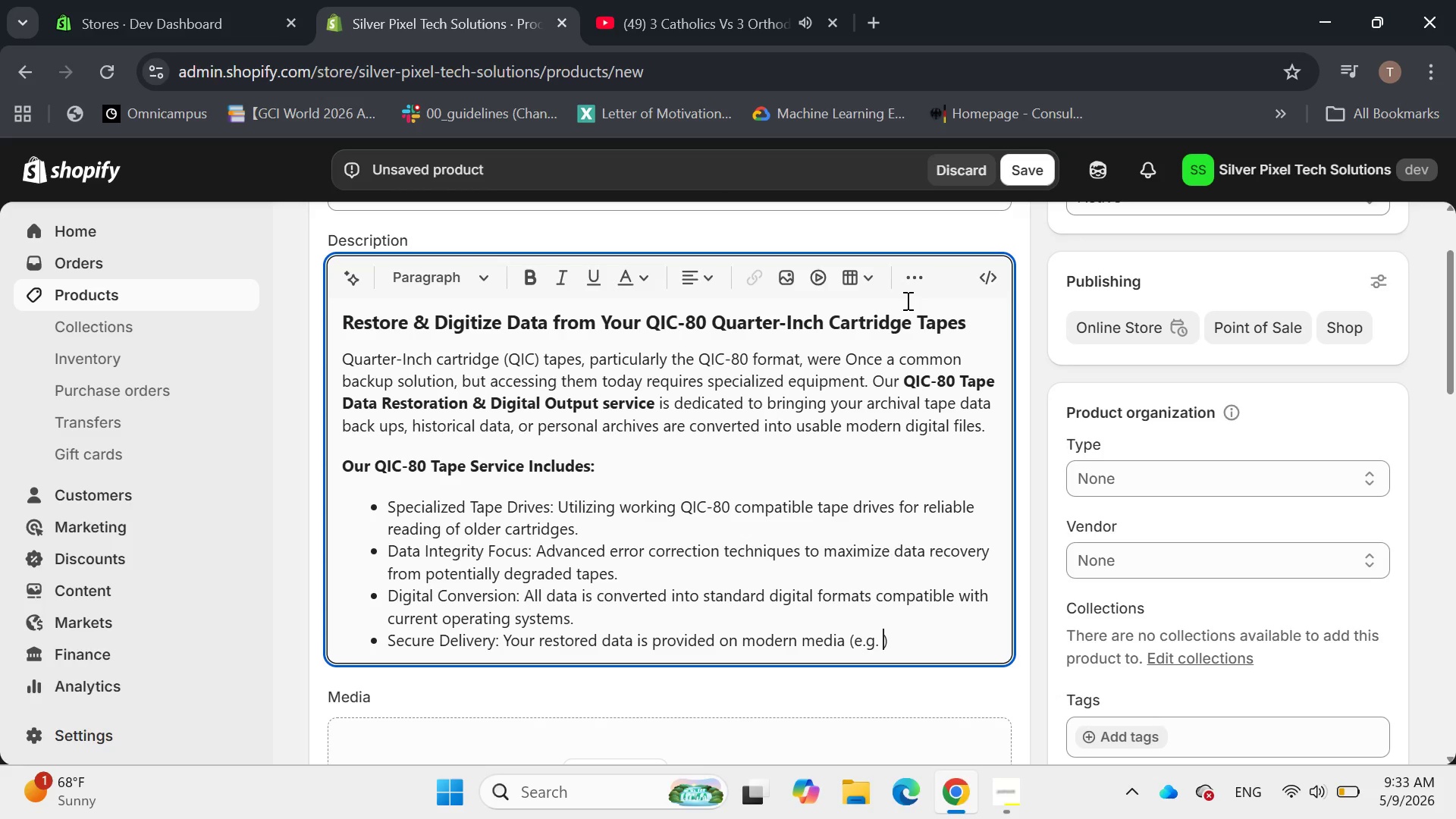 
key(Comma)
 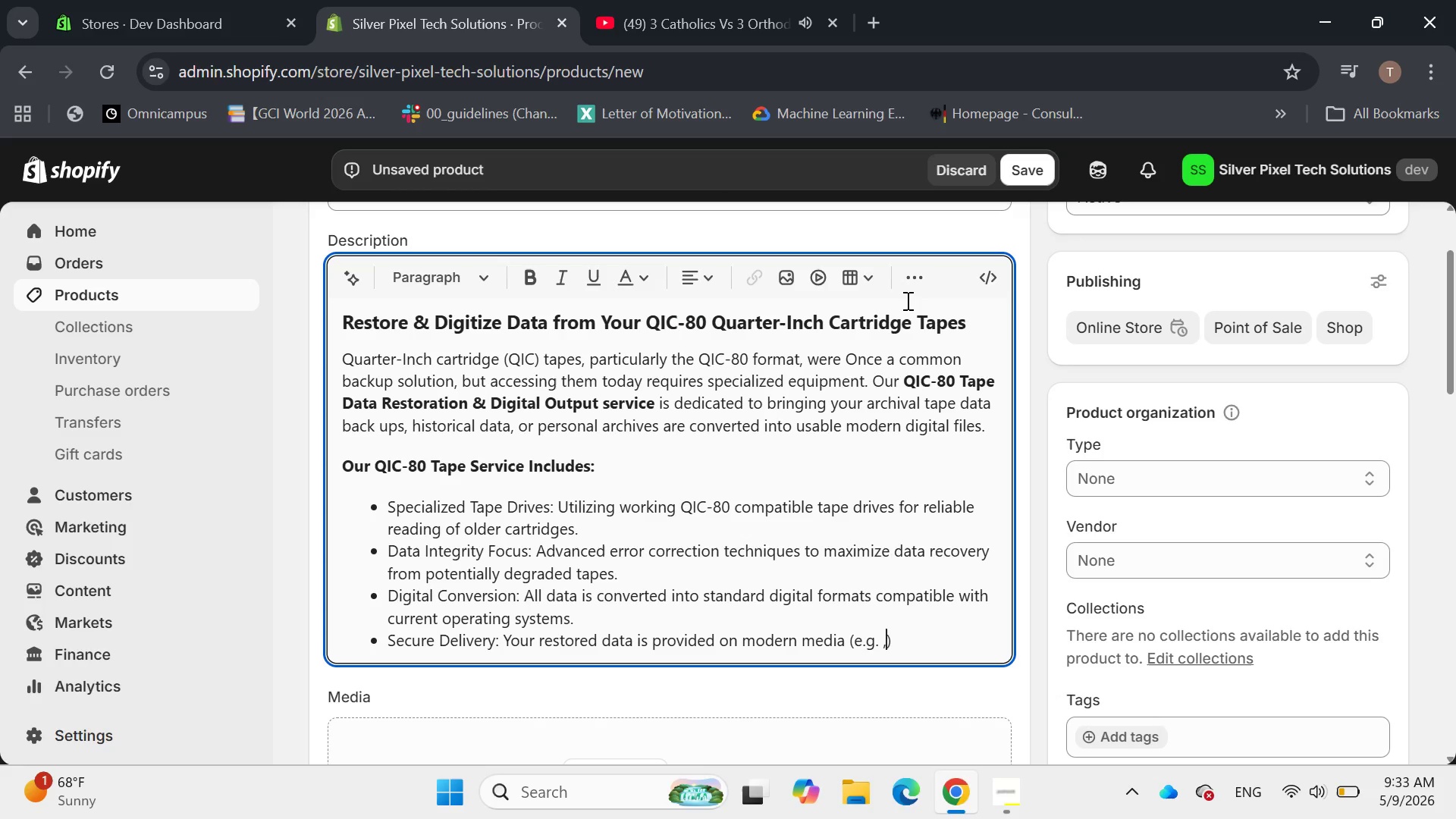 
type( USB drive, external HDD)
 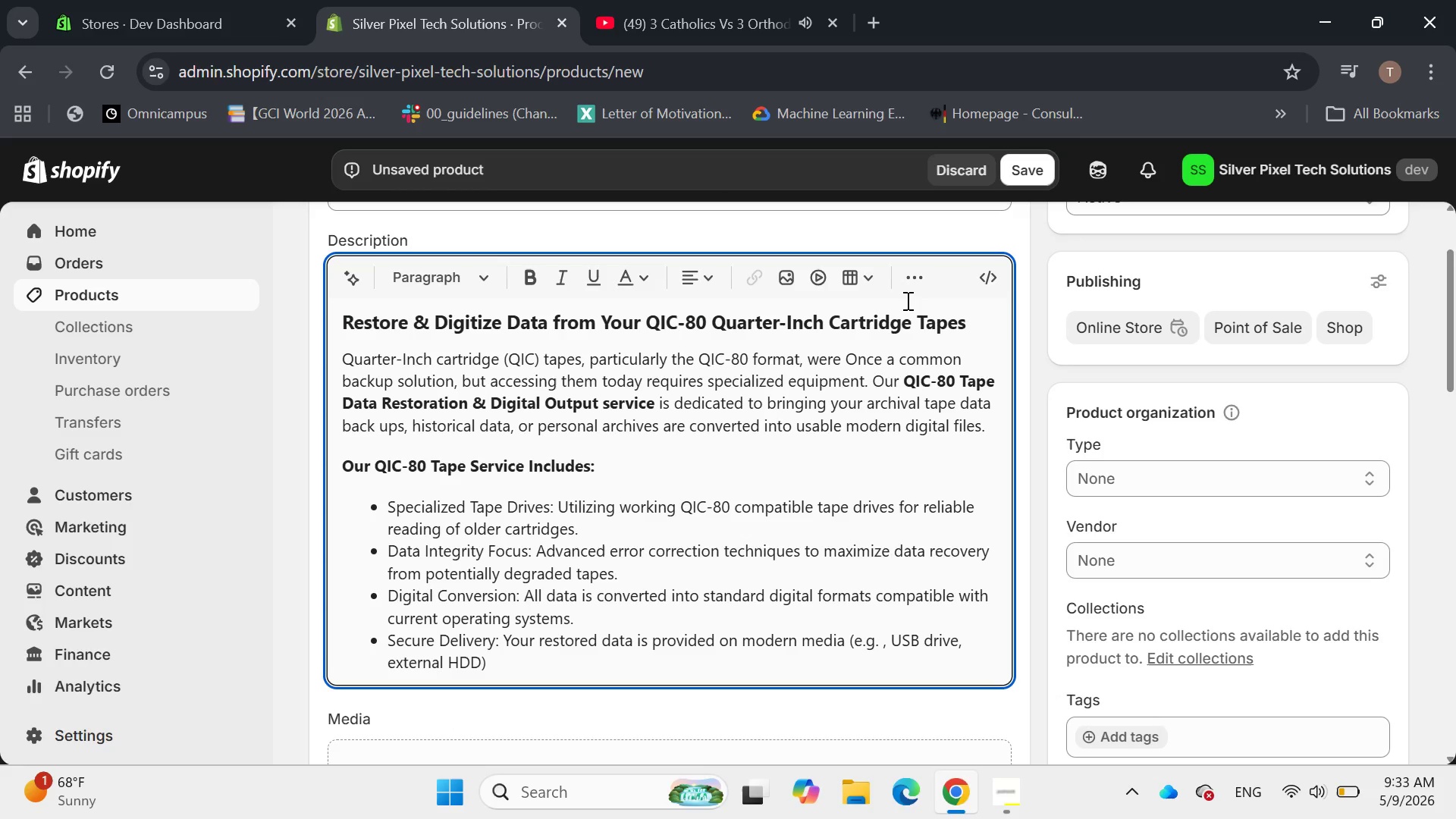 
key(ArrowRight)
 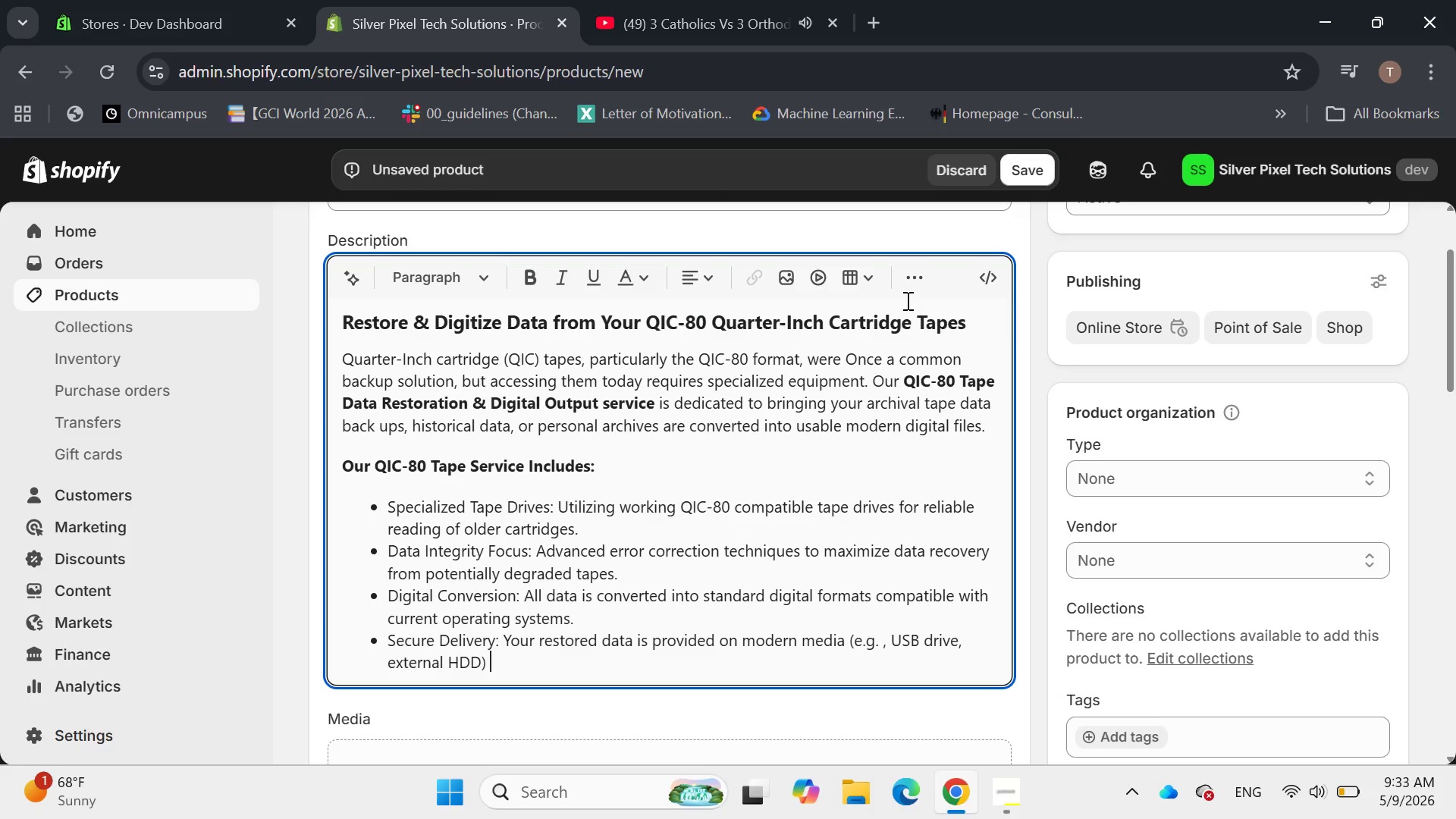 
type( or via secure download.)
 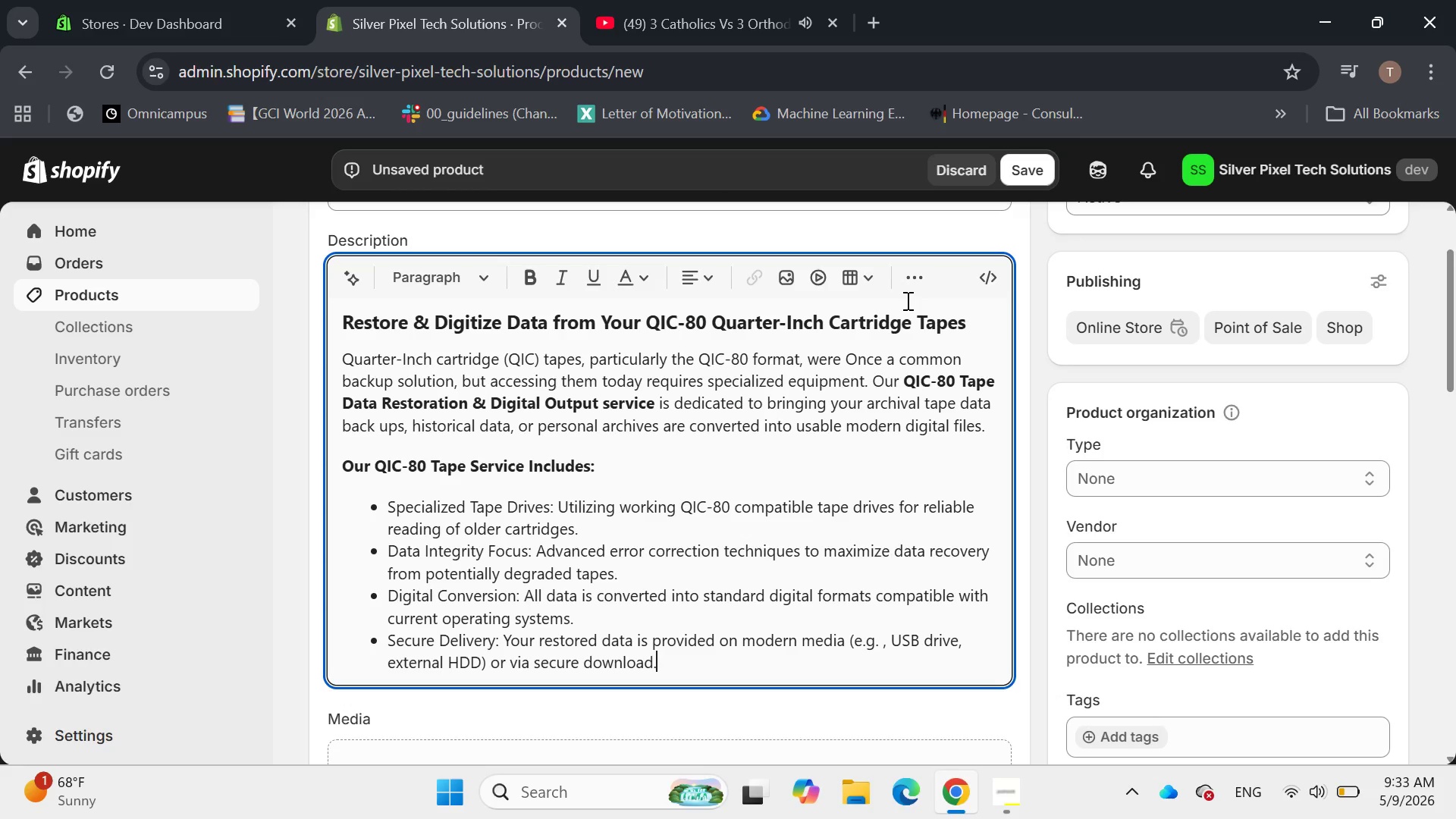 
key(Enter)
 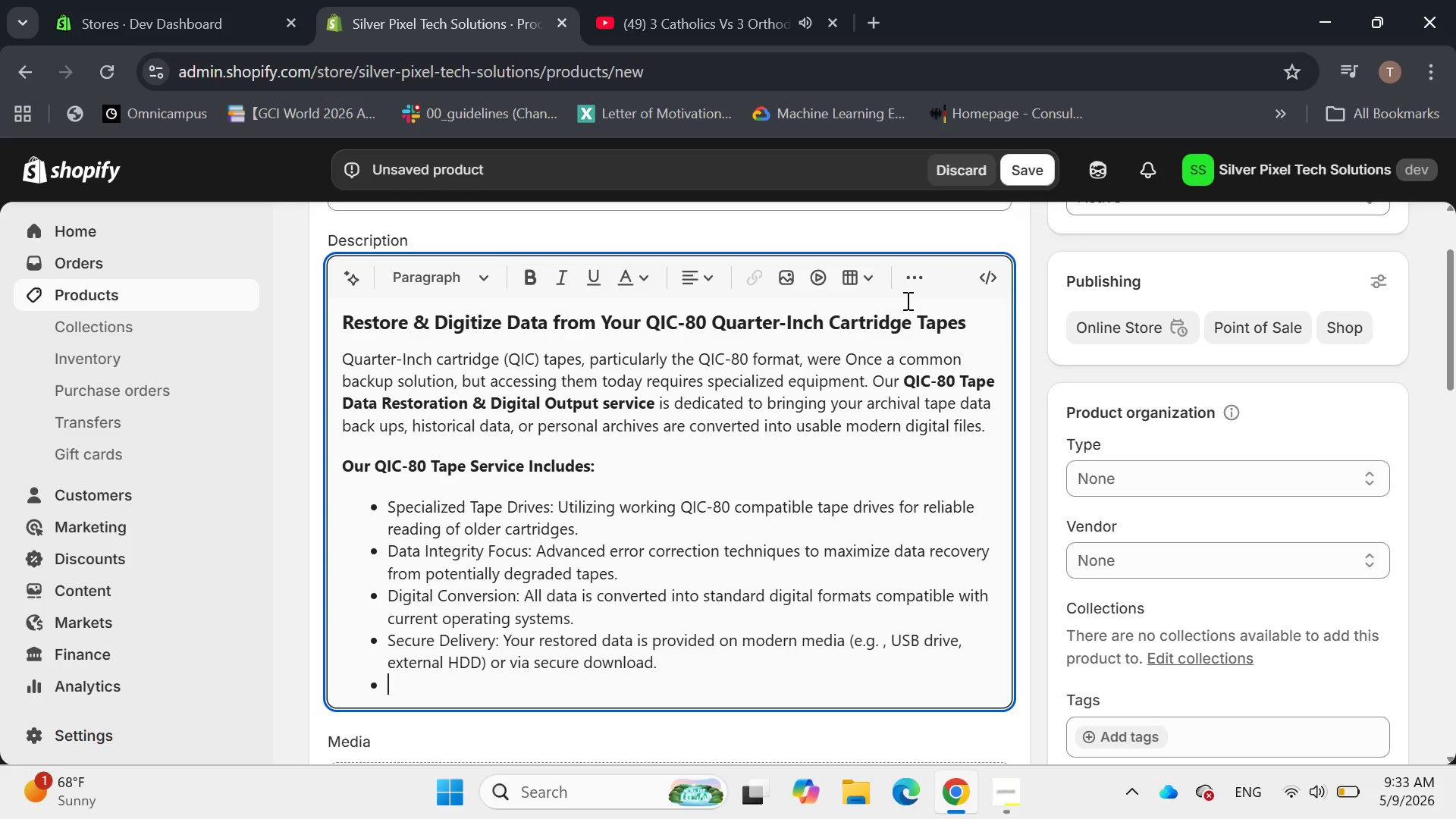 
key(Enter)
 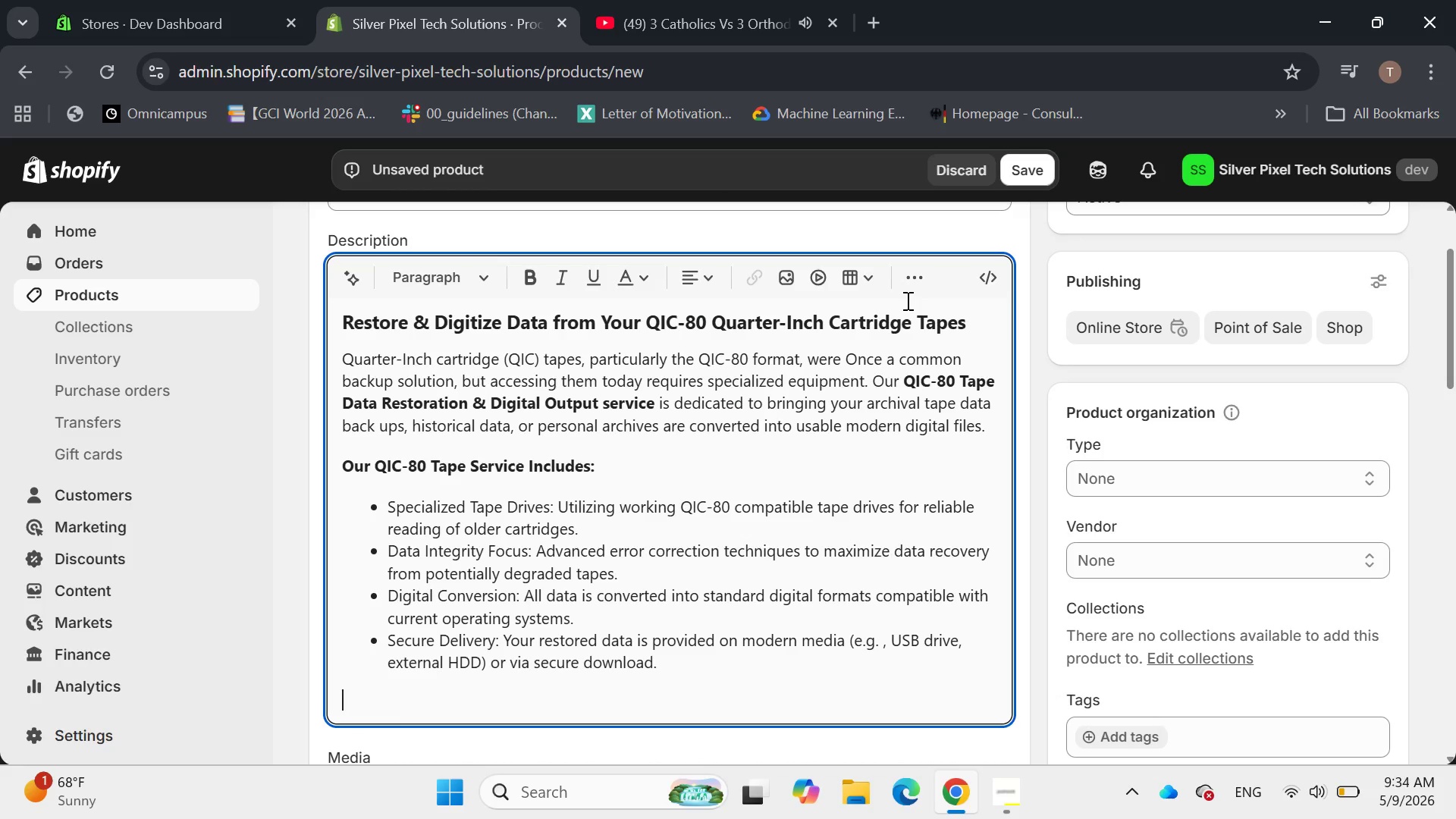 
type(Don't let valuable data linger on obsolete tape)
 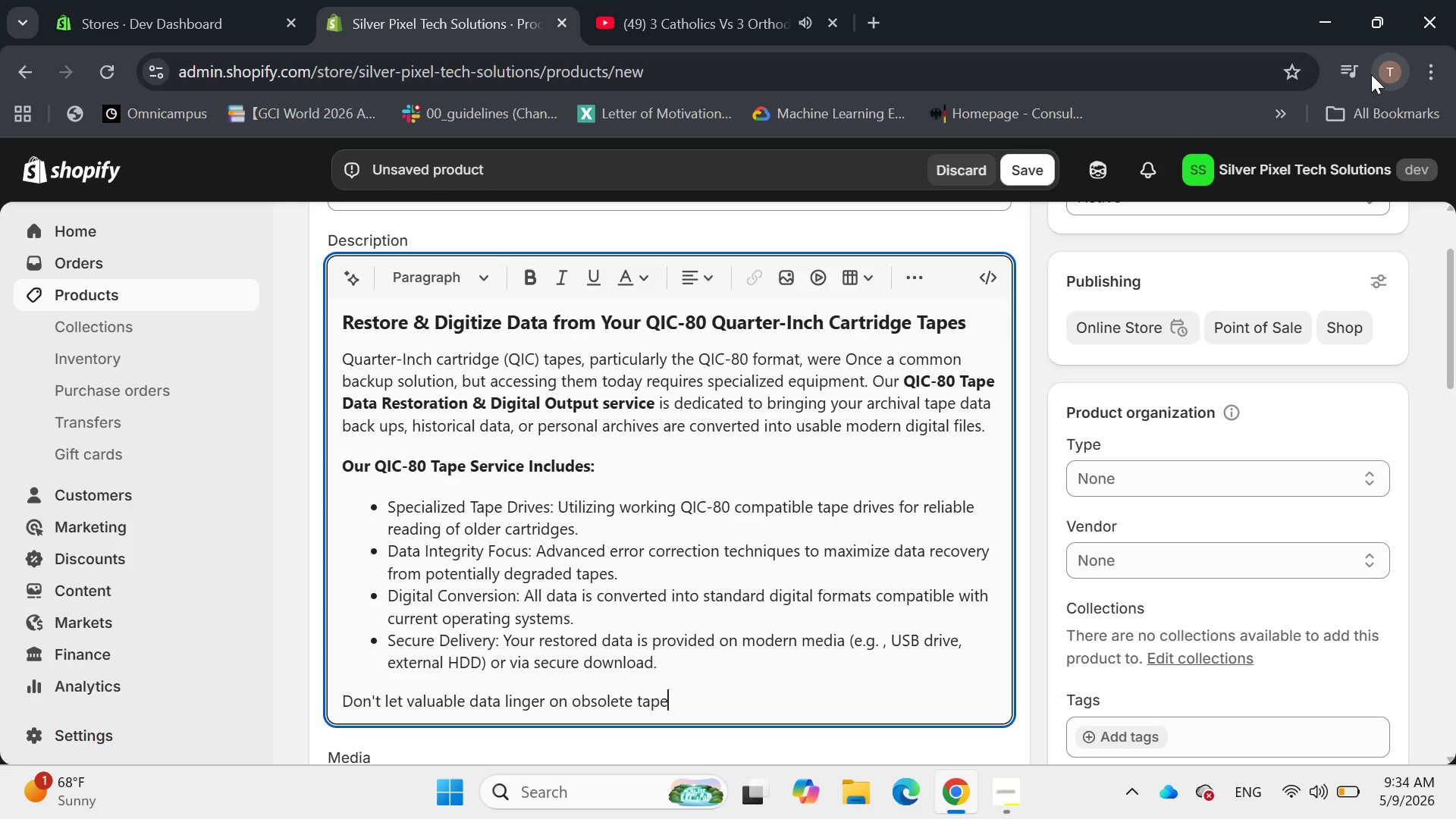 
wait(32.66)
 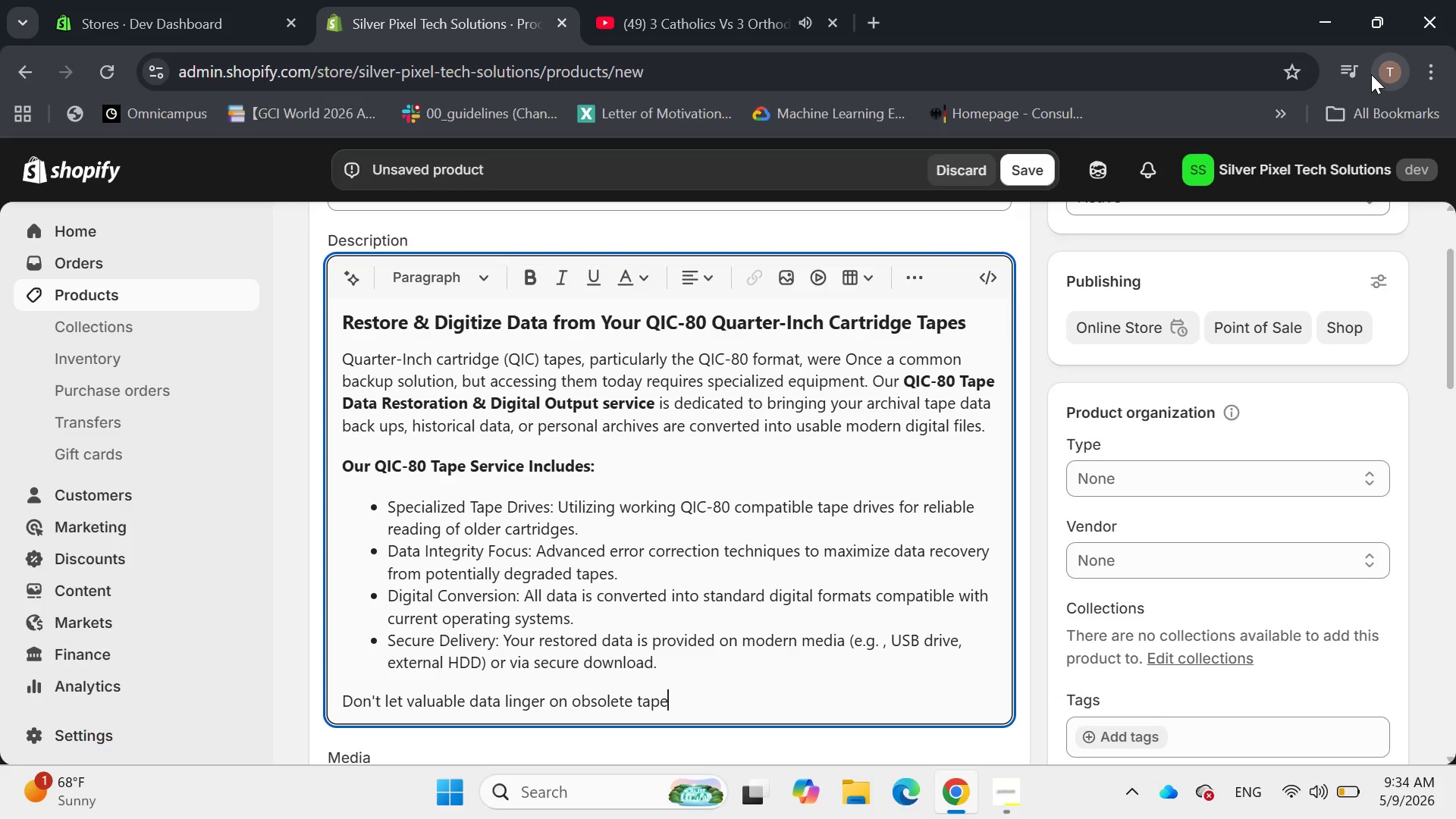 
key(Mute)
 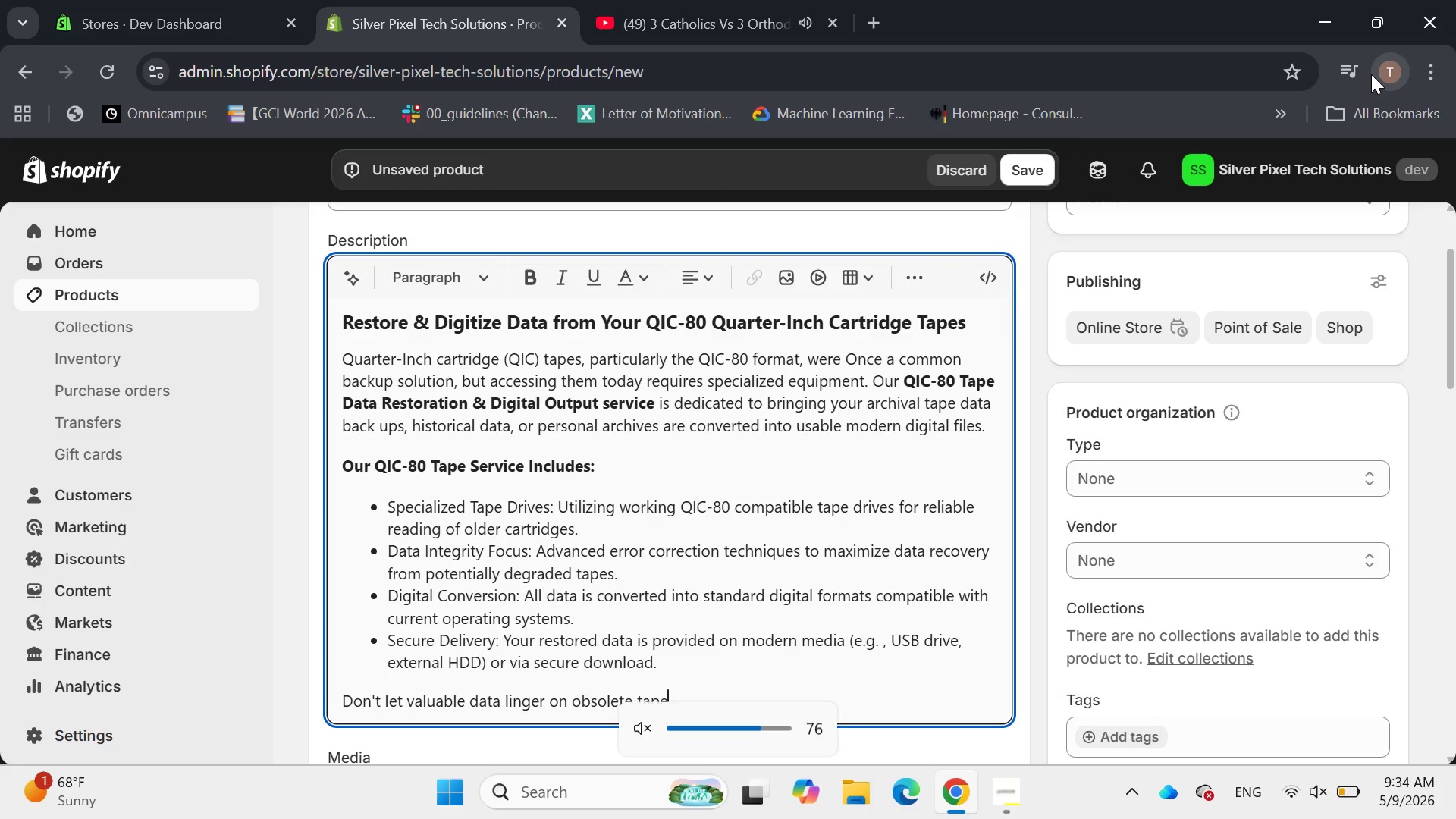 
key(Mute)
 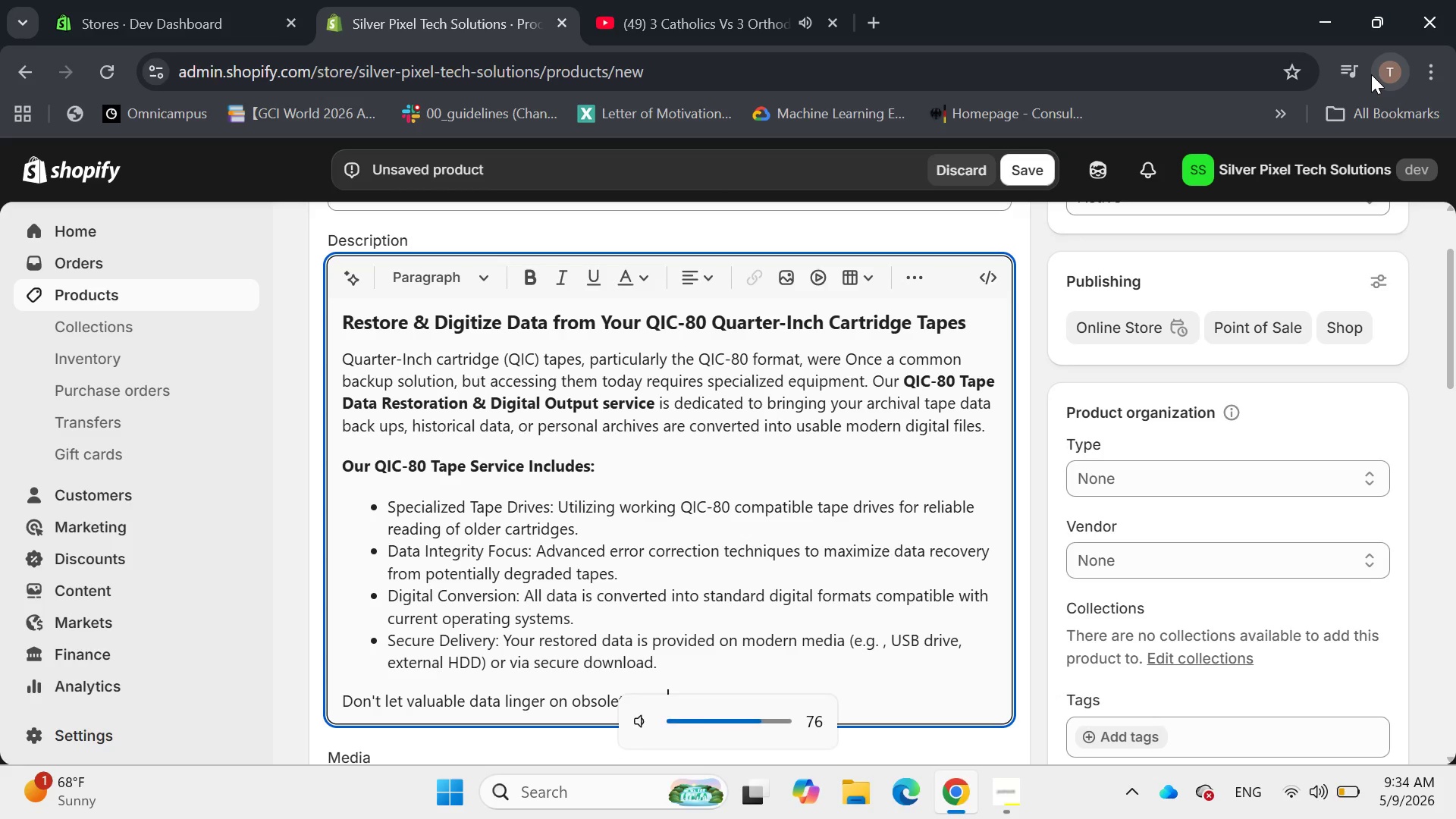 
key(Mute)
 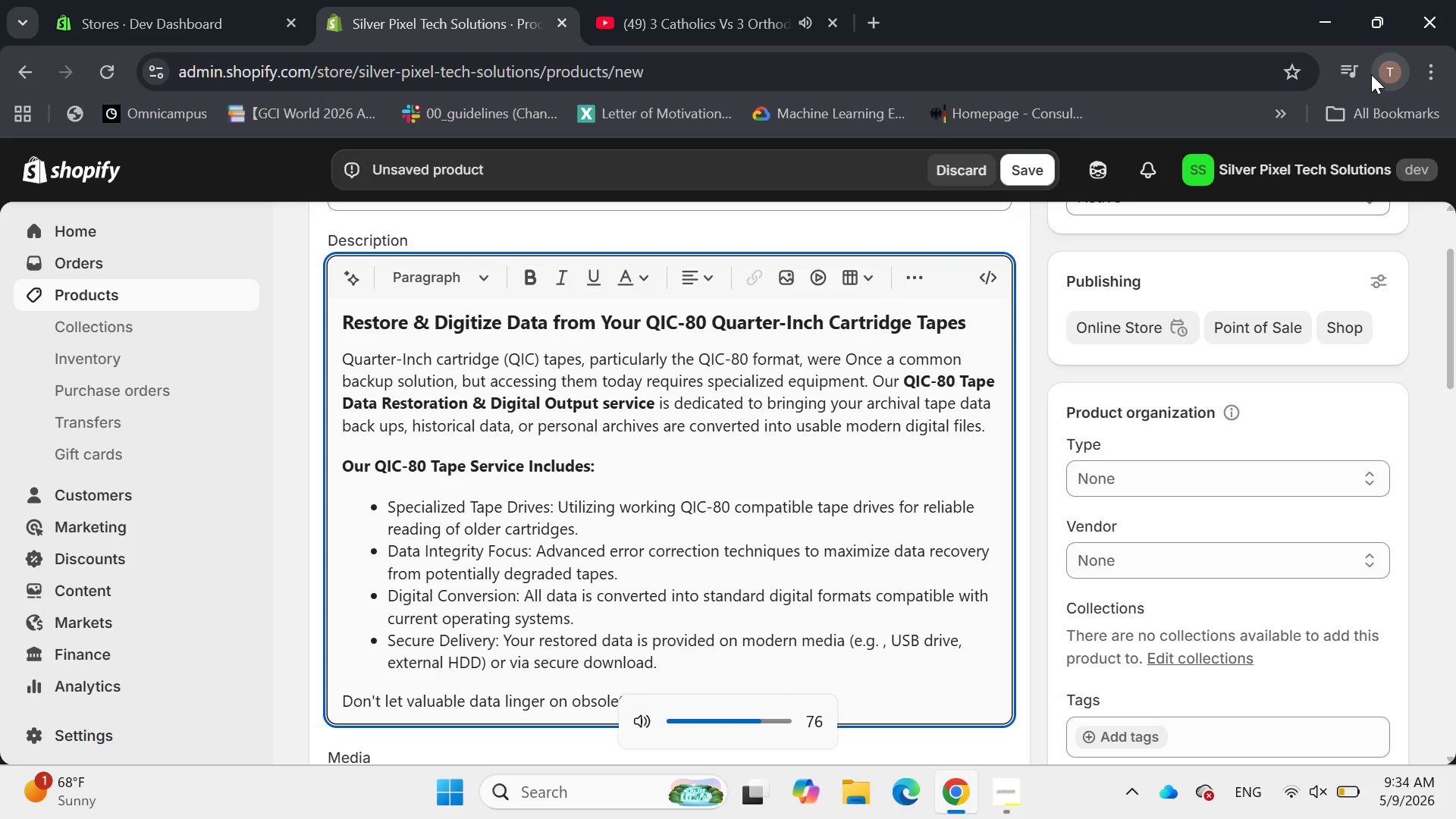 
key(Mute)
 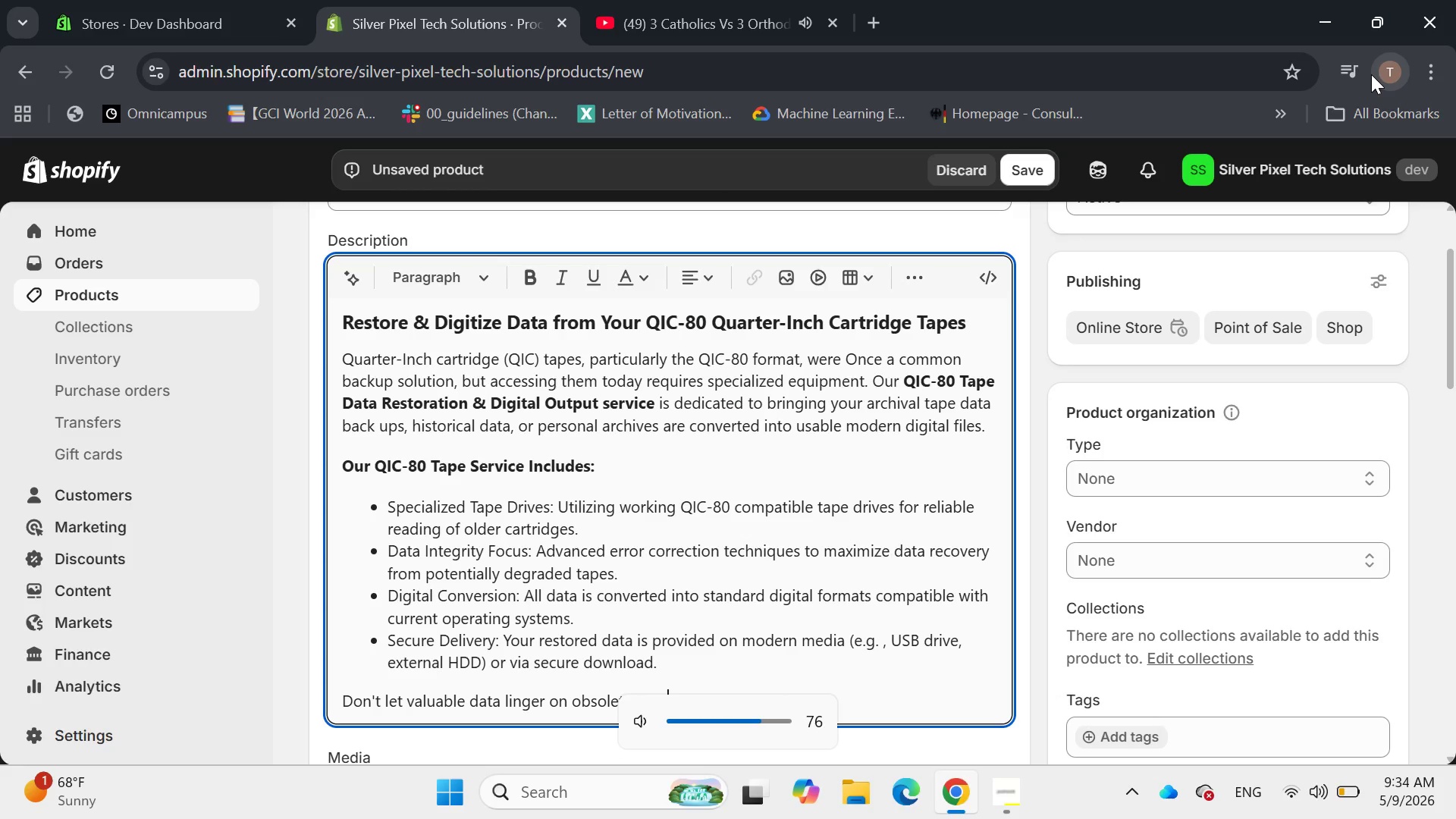 
key(VolumeDown)
 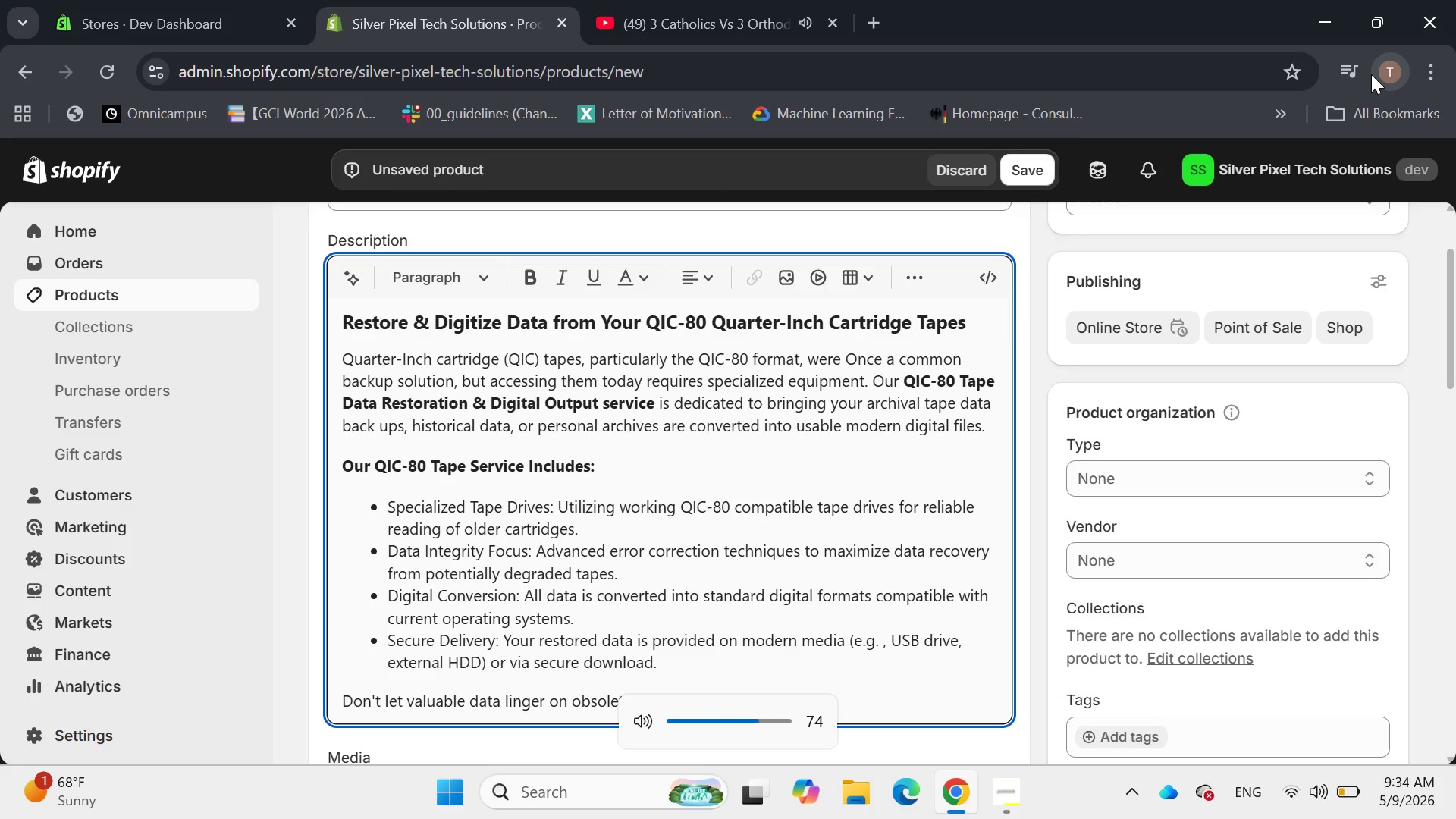 
key(VolumeDown)
 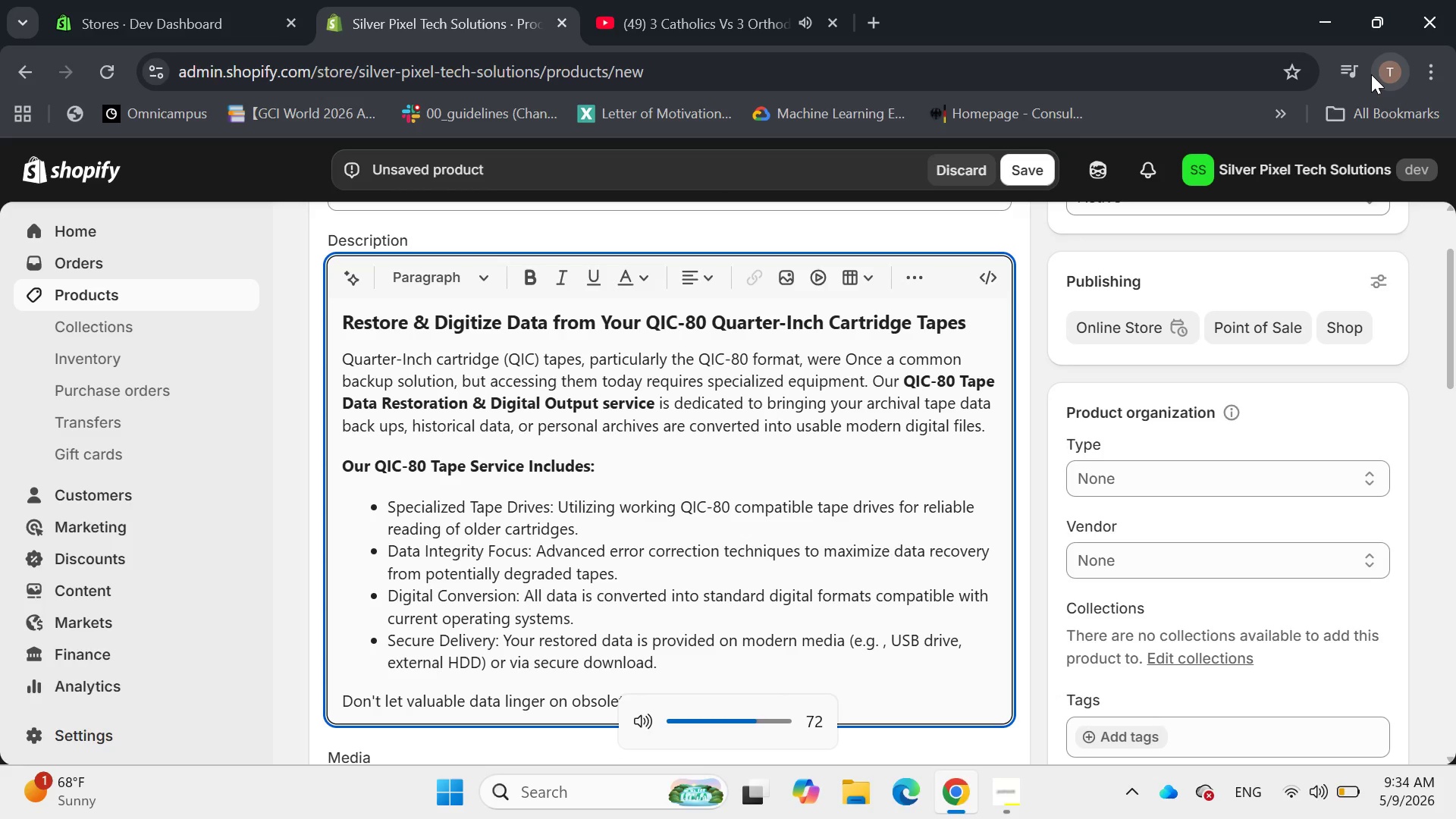 
key(VolumeDown)
 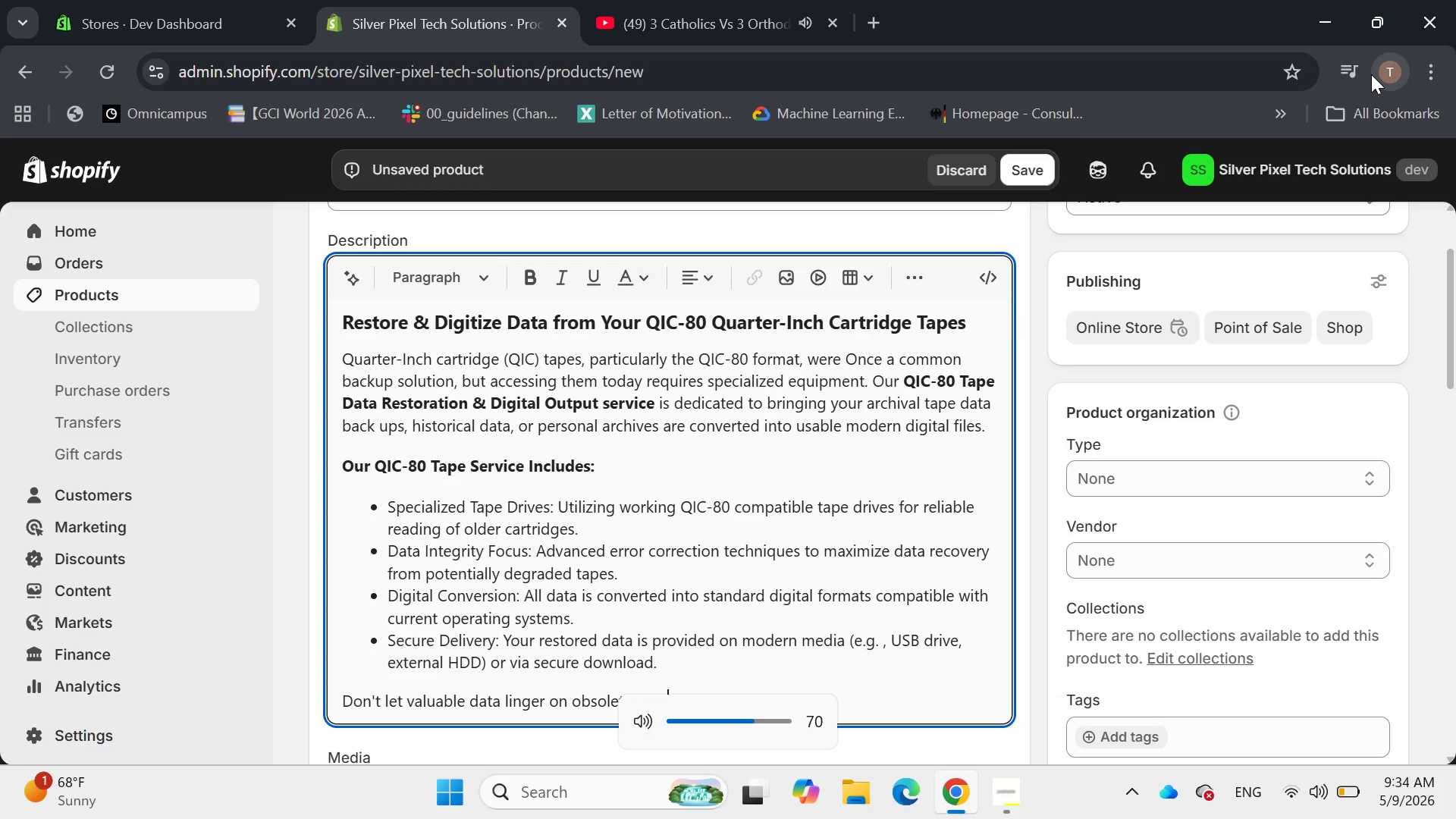 
key(VolumeDown)
 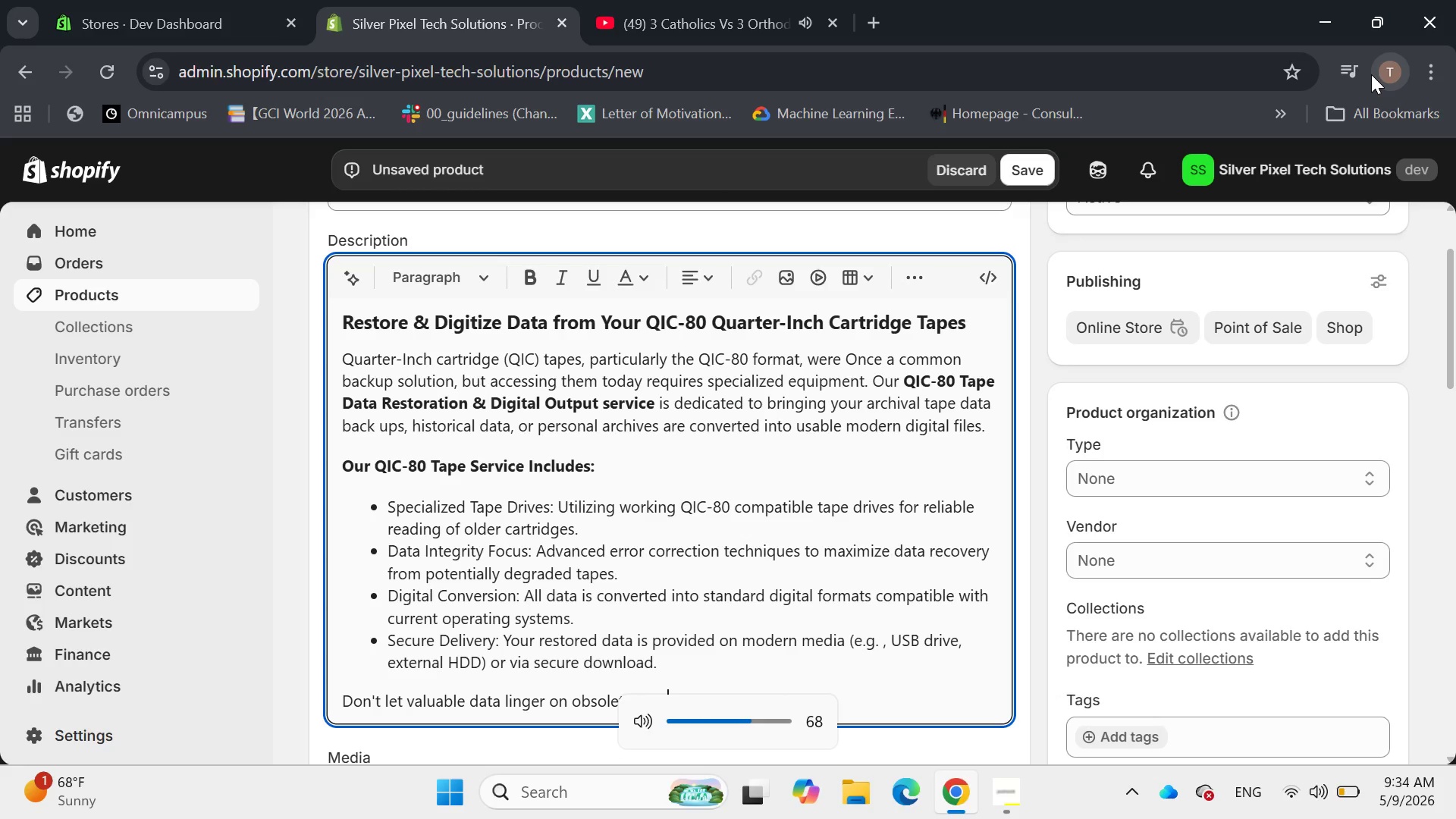 
key(VolumeDown)
 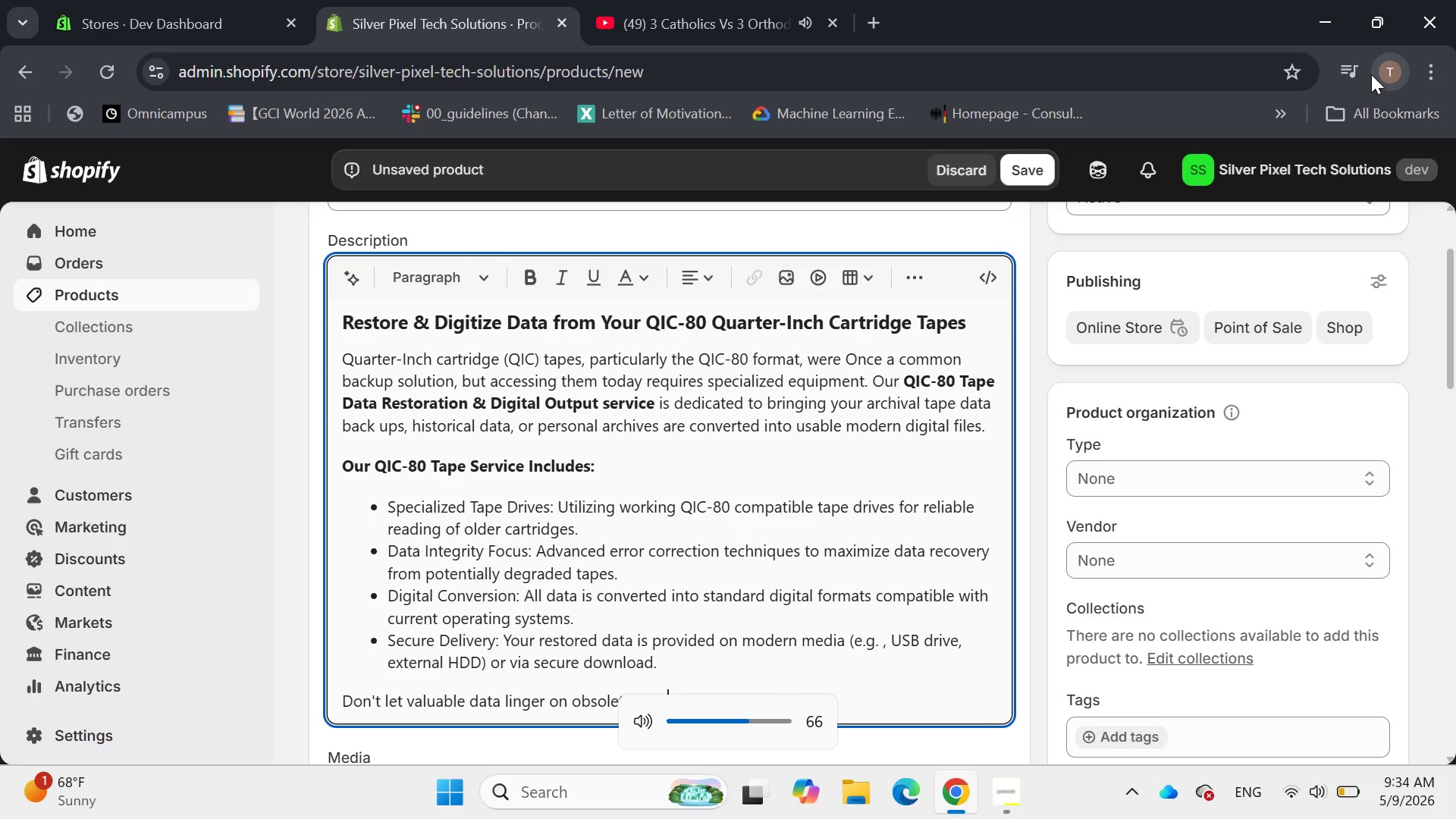 
key(VolumeDown)
 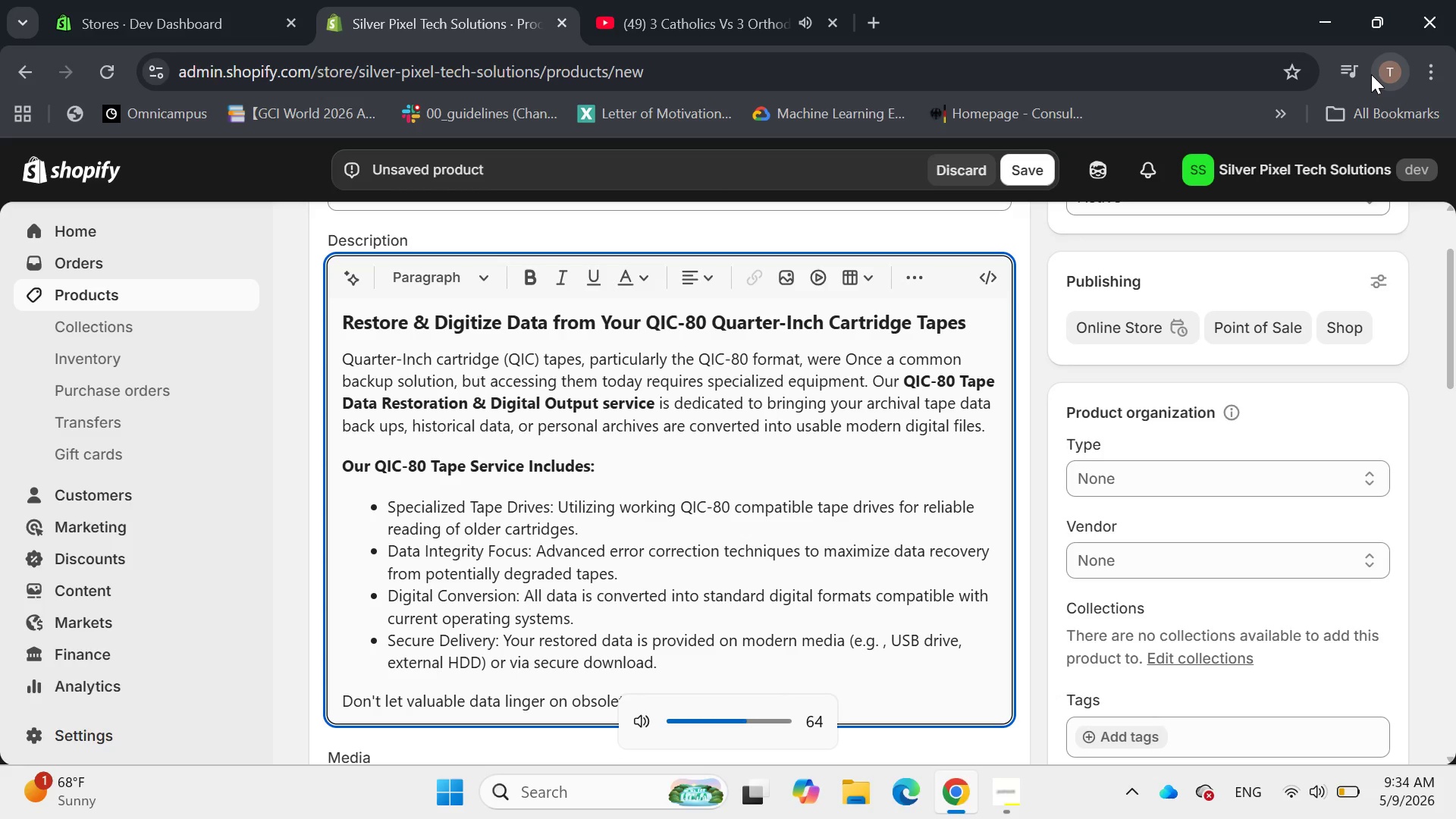 
key(VolumeDown)
 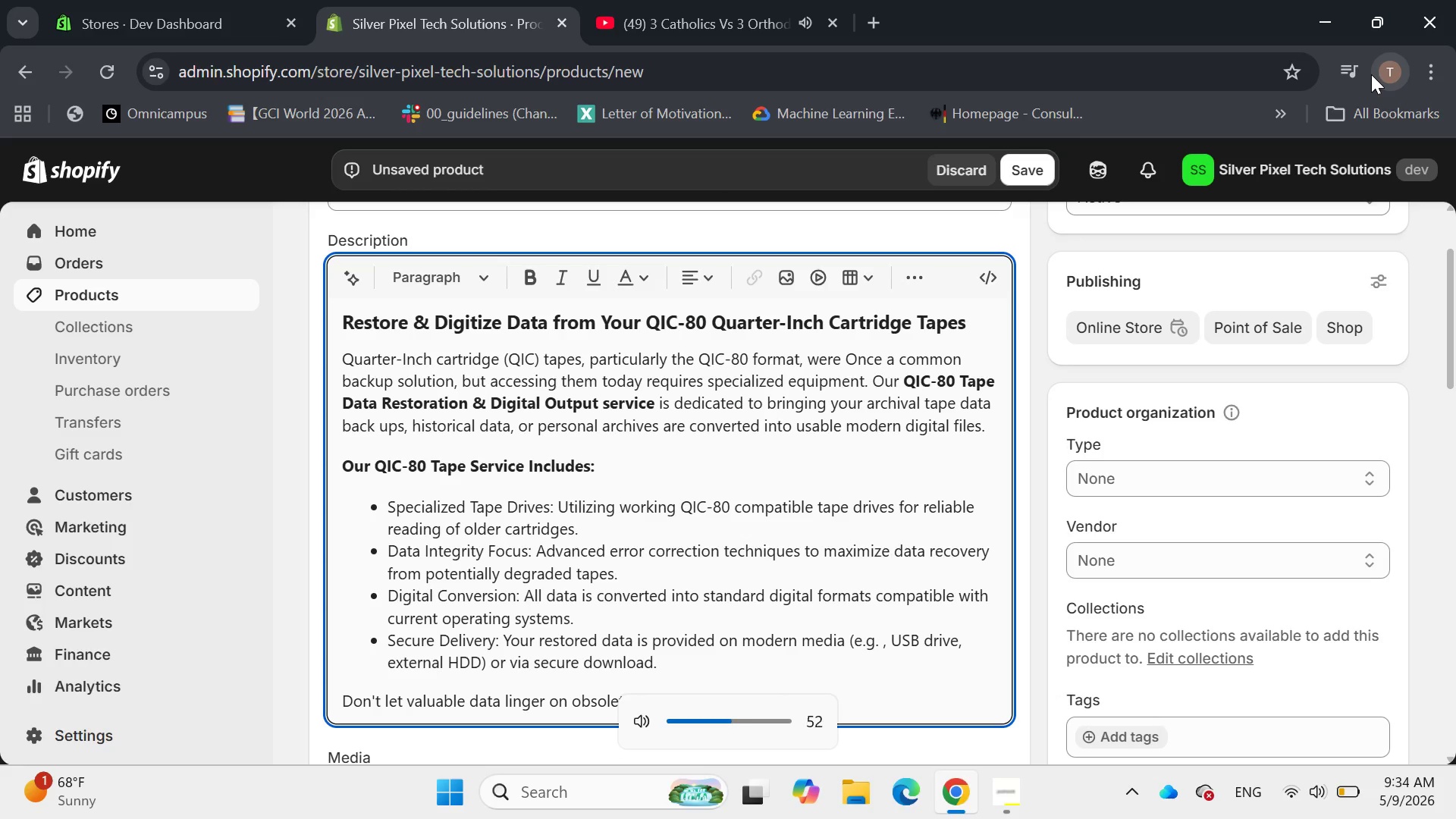 
key(VolumeDown)
 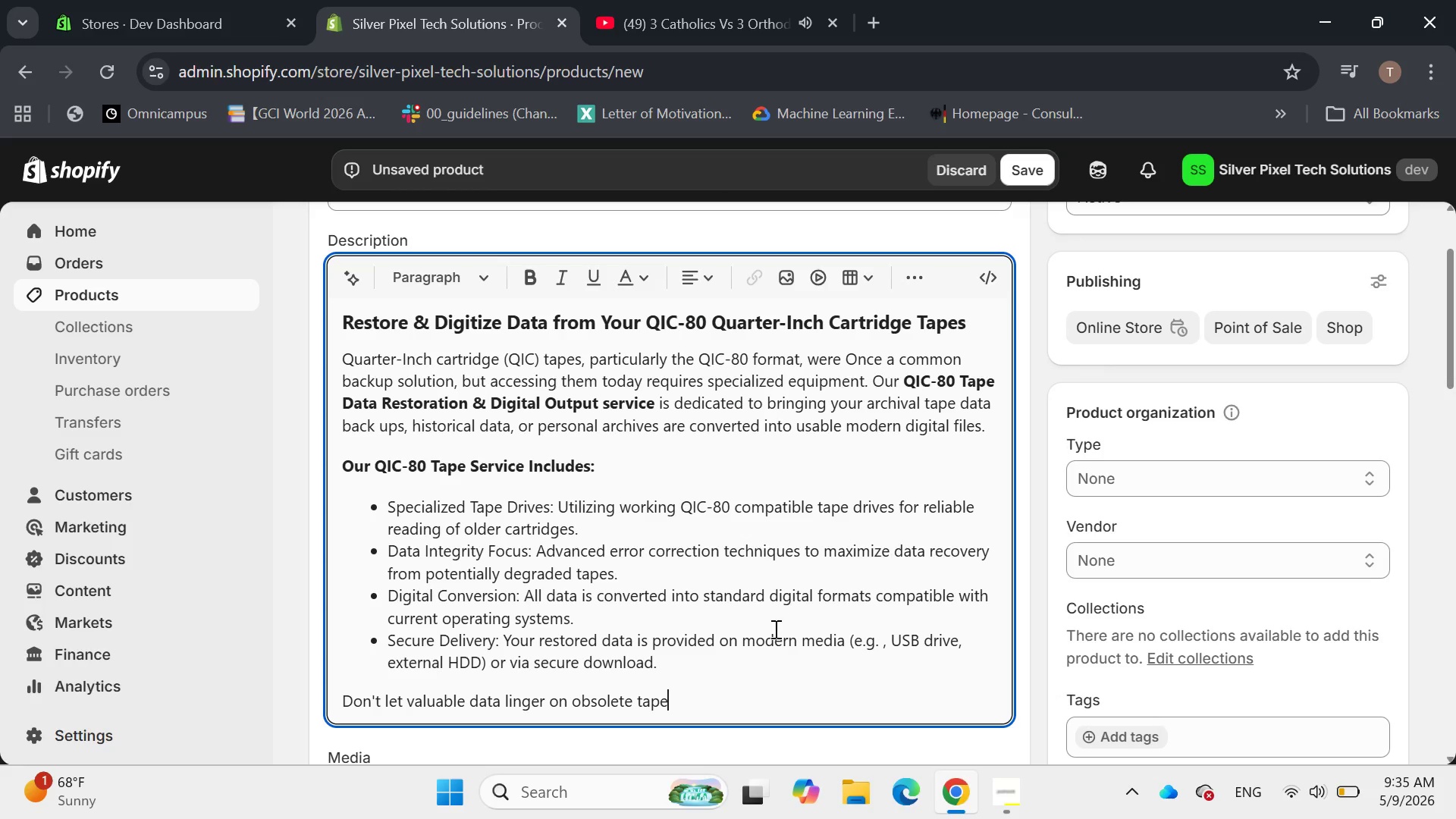 
key(Space)
 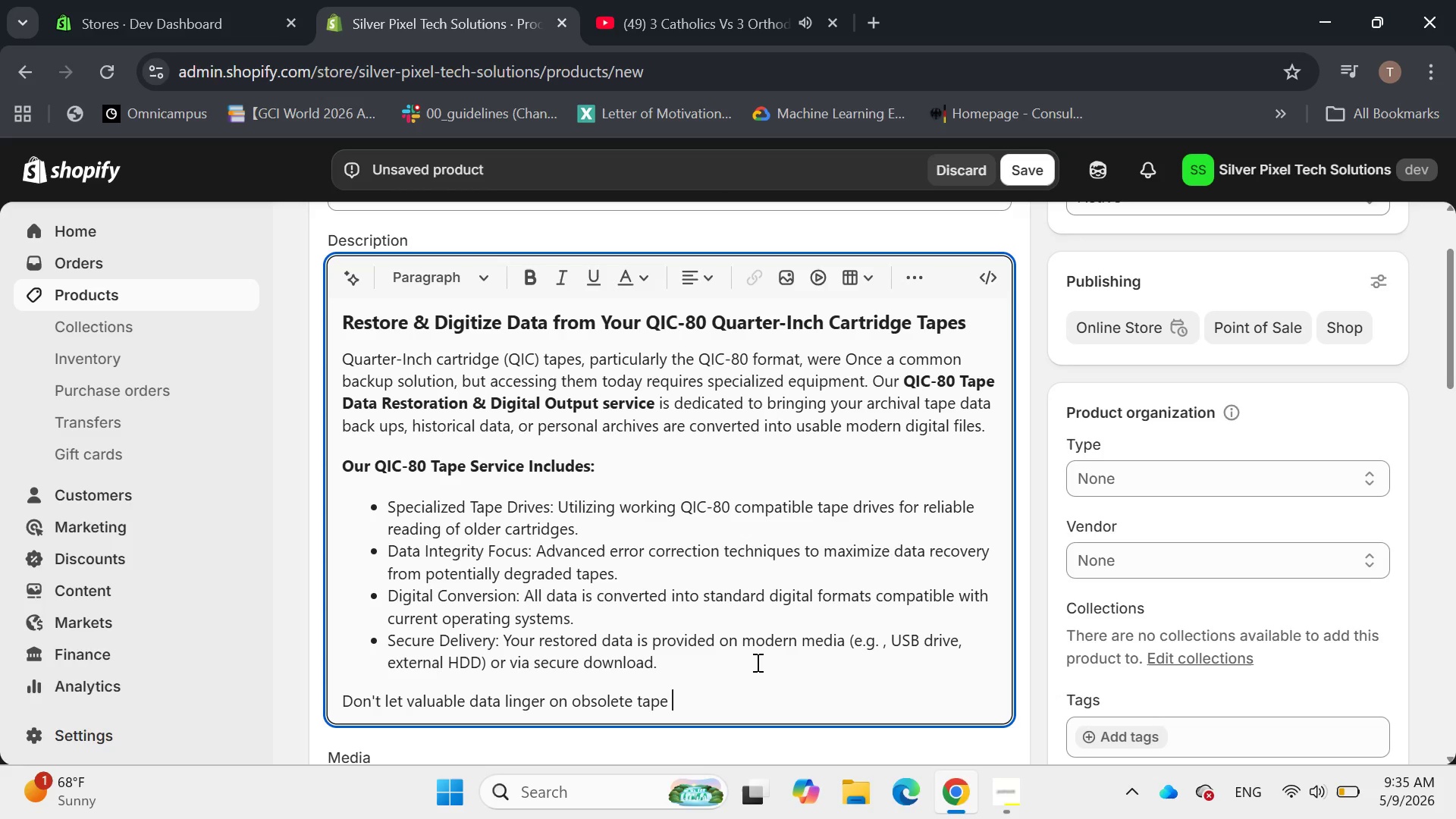 
type(med)
 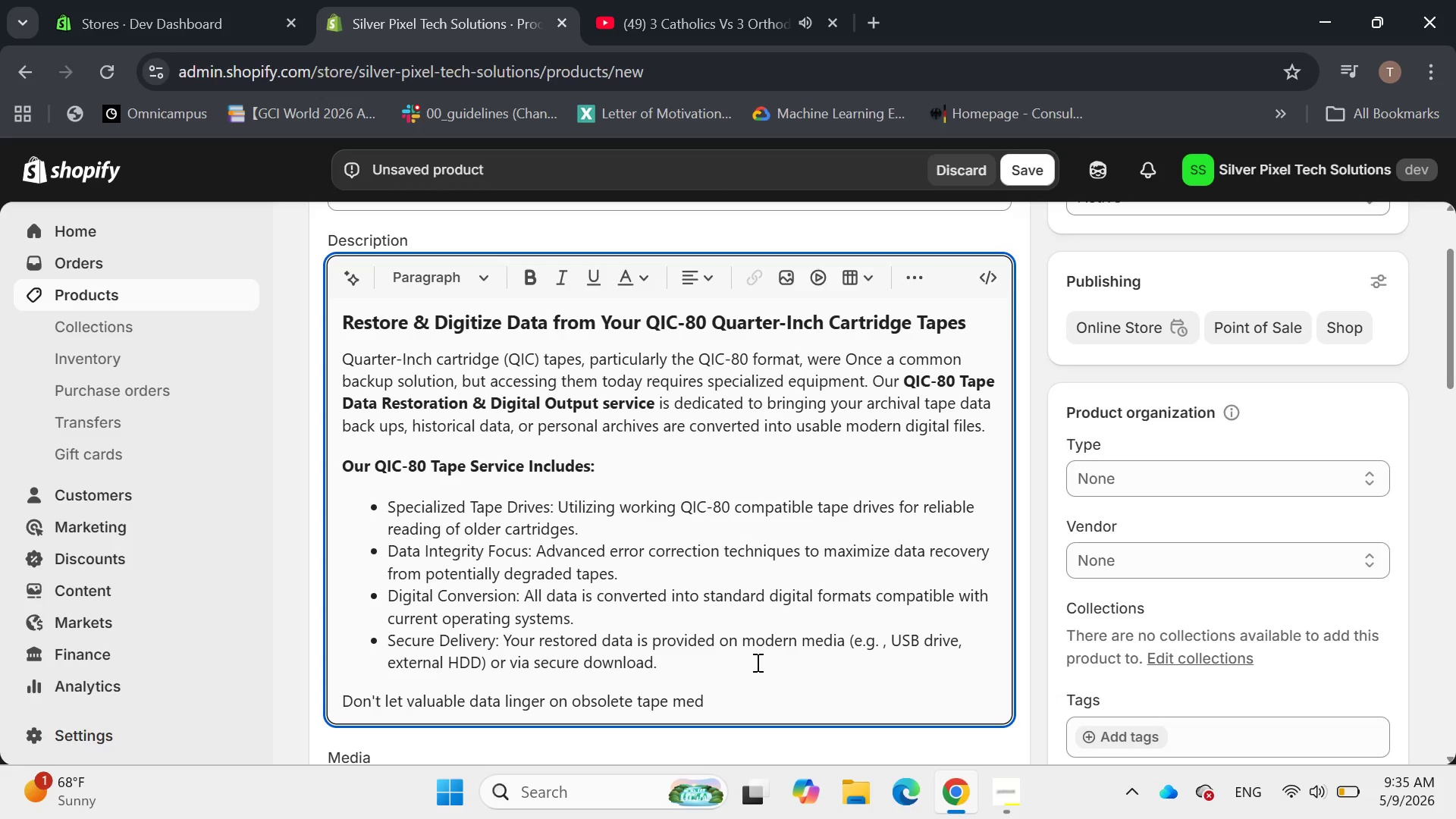 
wait(5.53)
 